 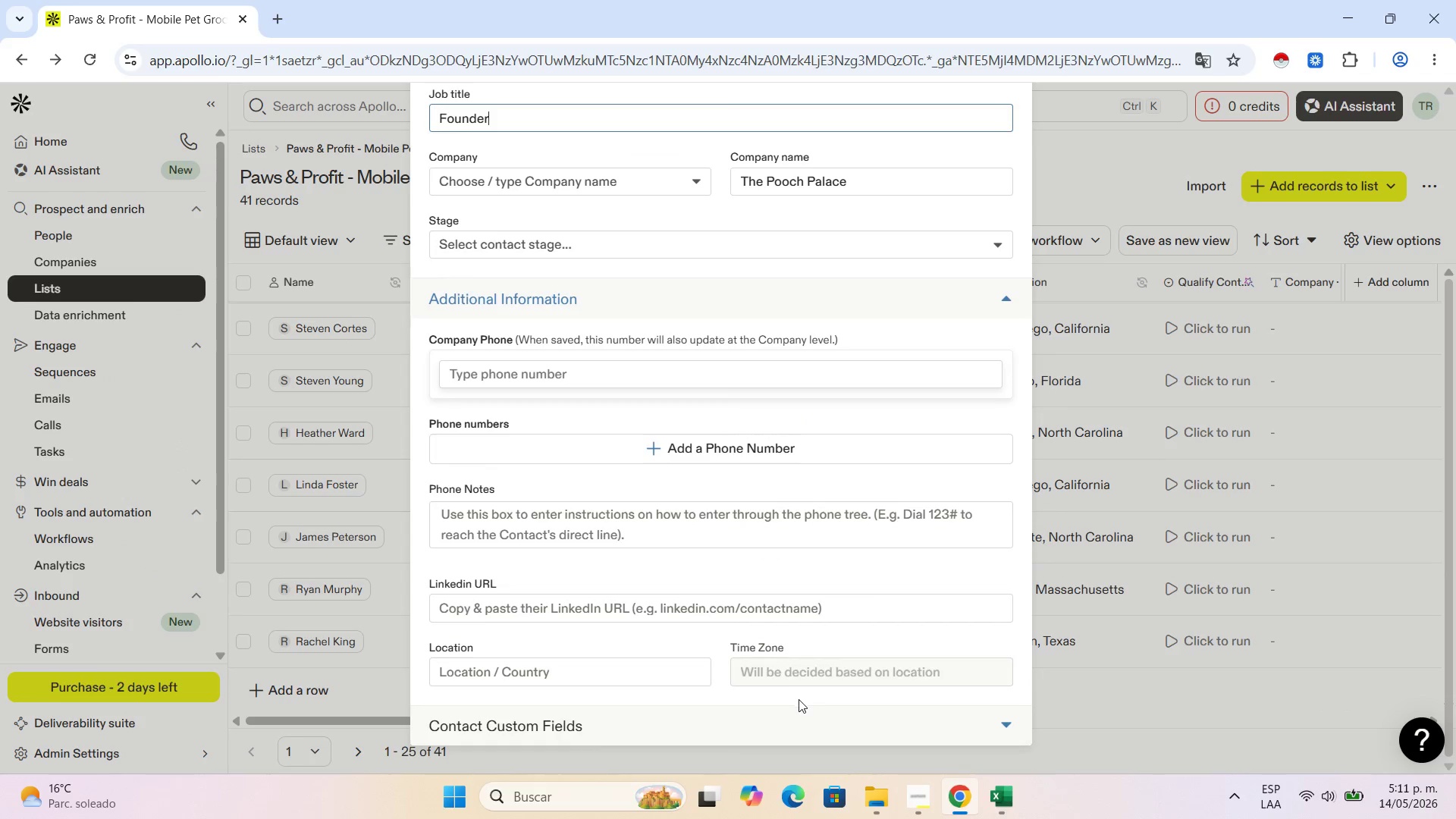 
left_click([786, 721])
 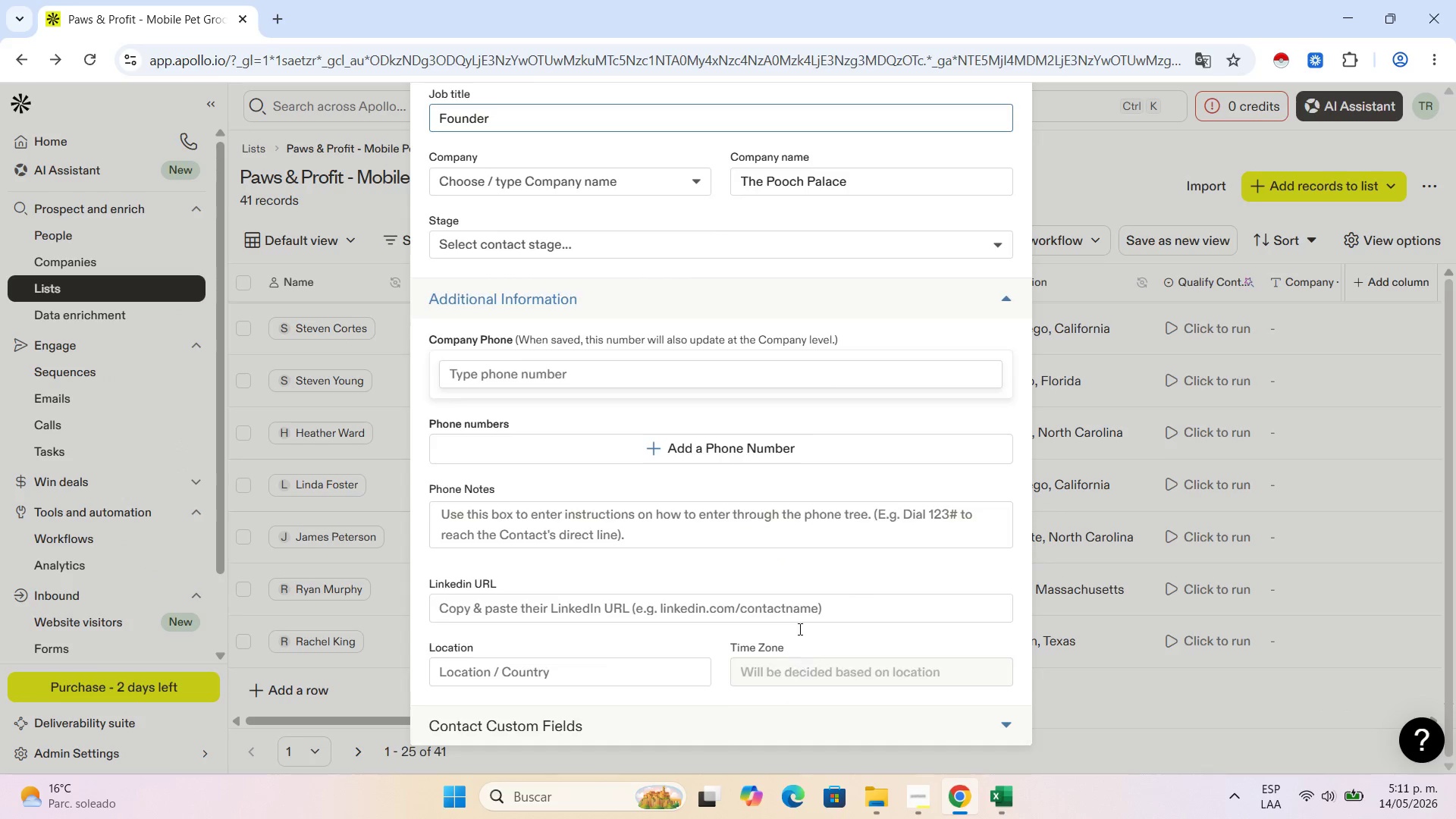 
scroll: coordinate [799, 626], scroll_direction: down, amount: 6.0
 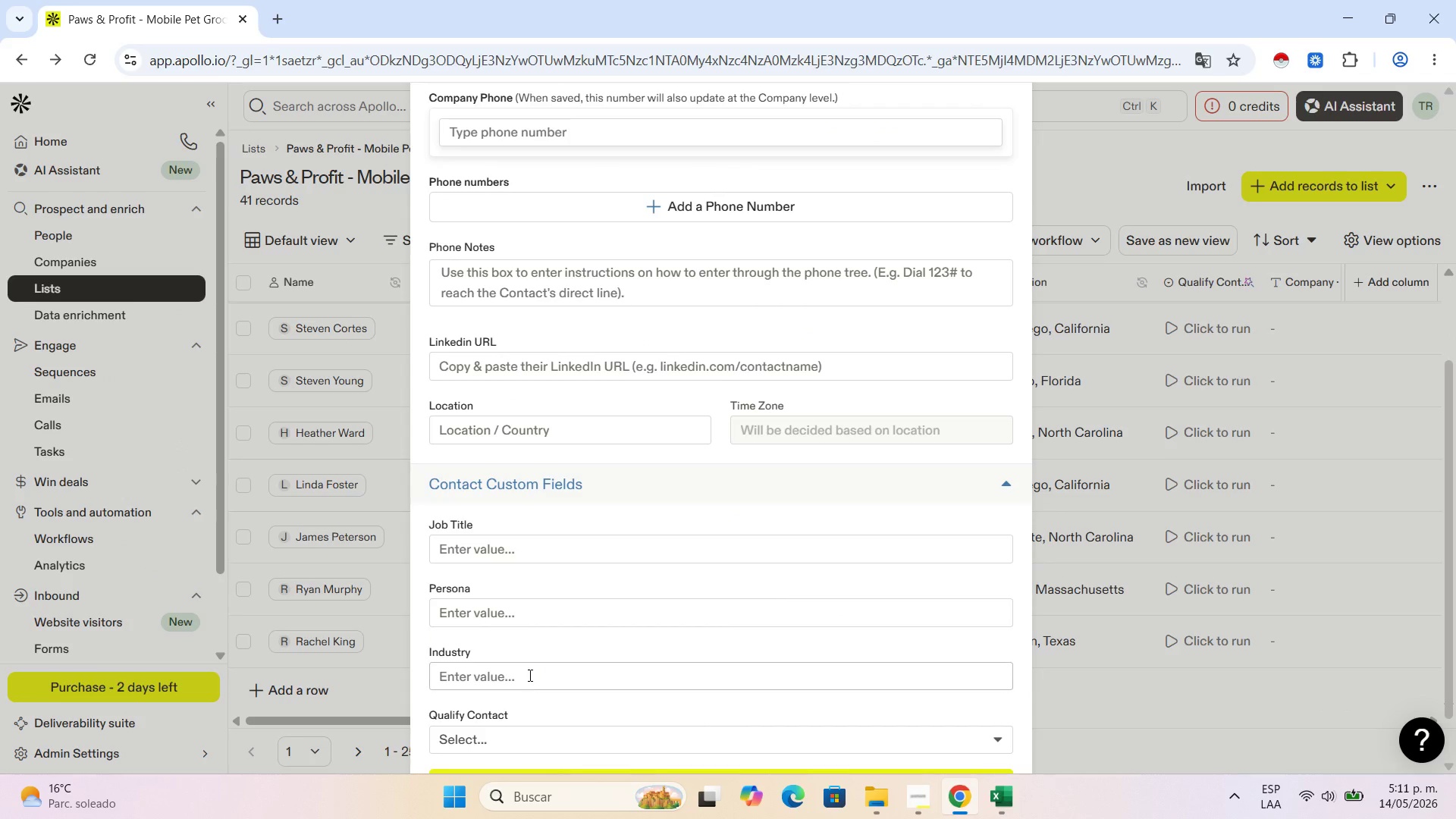 
left_click([529, 675])
 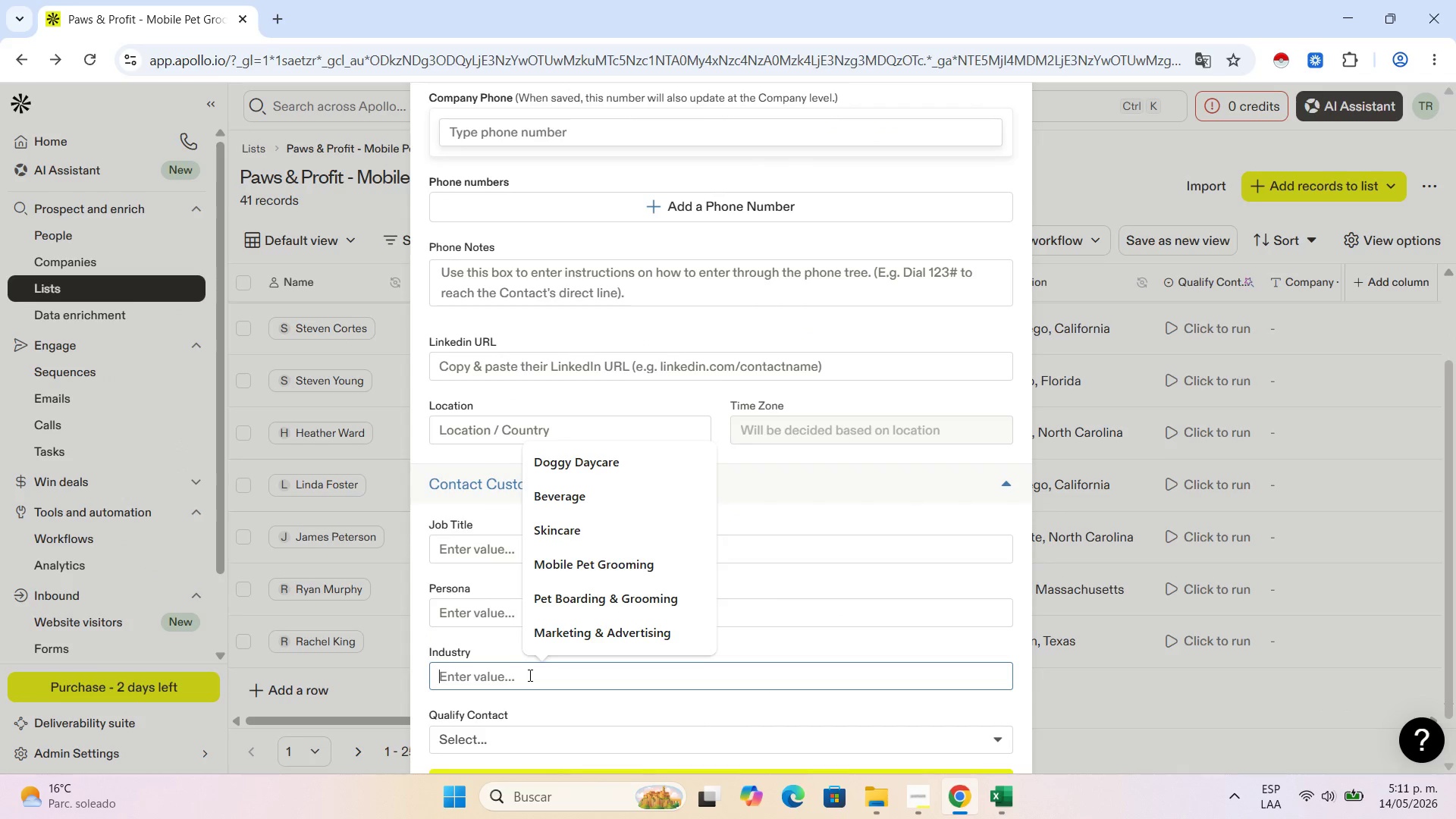 
key(Control+V)
 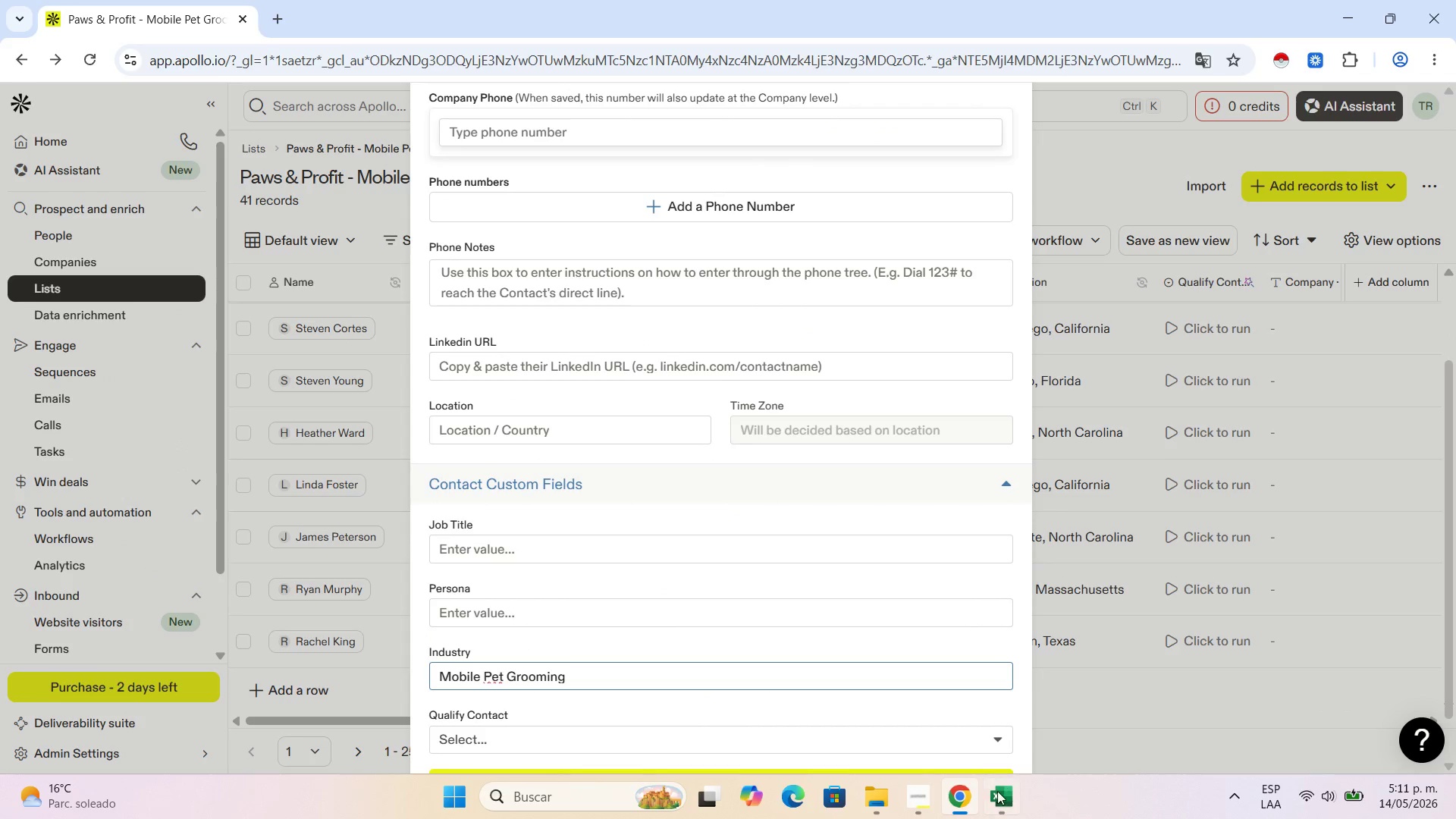 
left_click([997, 792])
 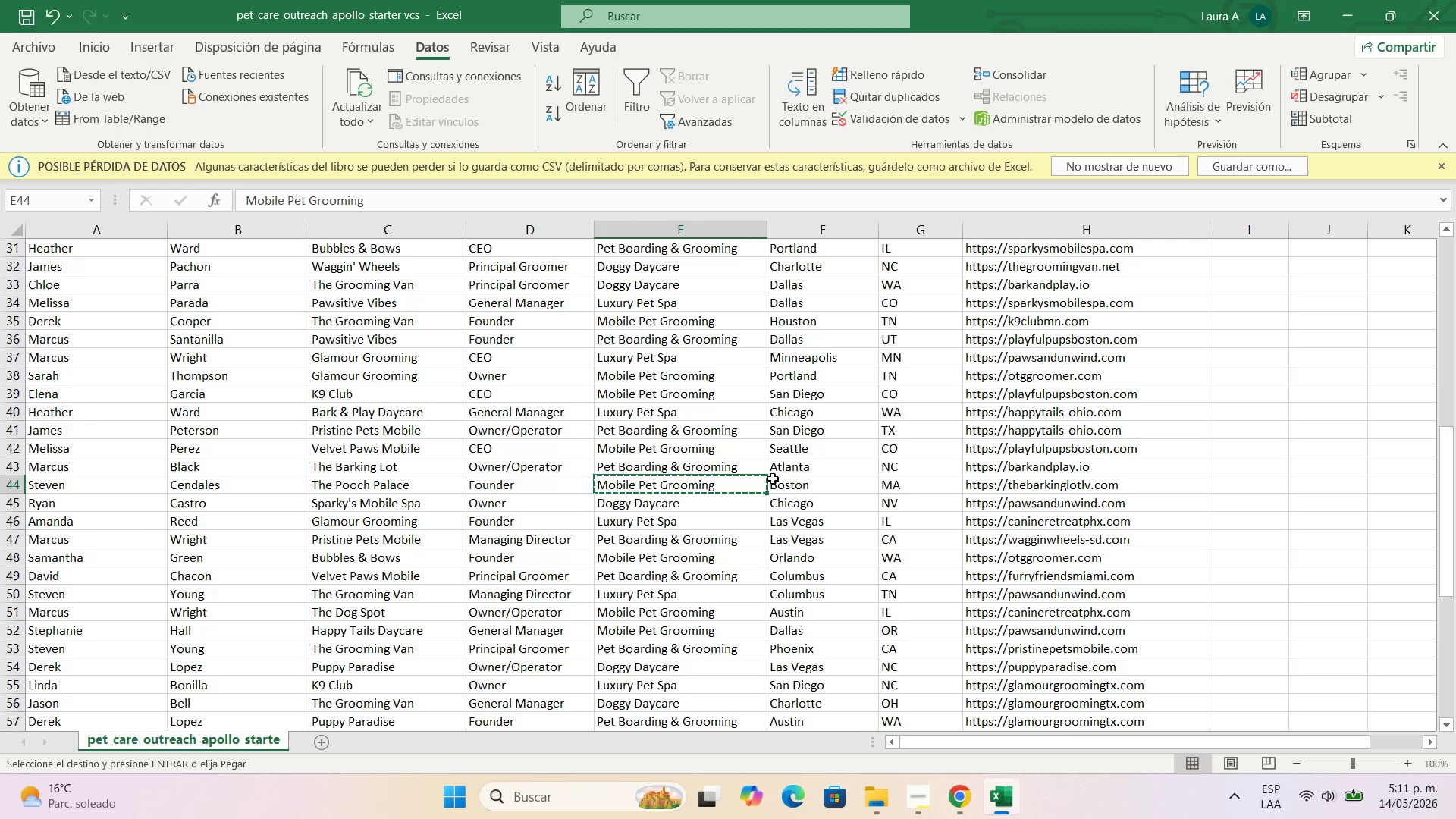 
left_click([777, 482])
 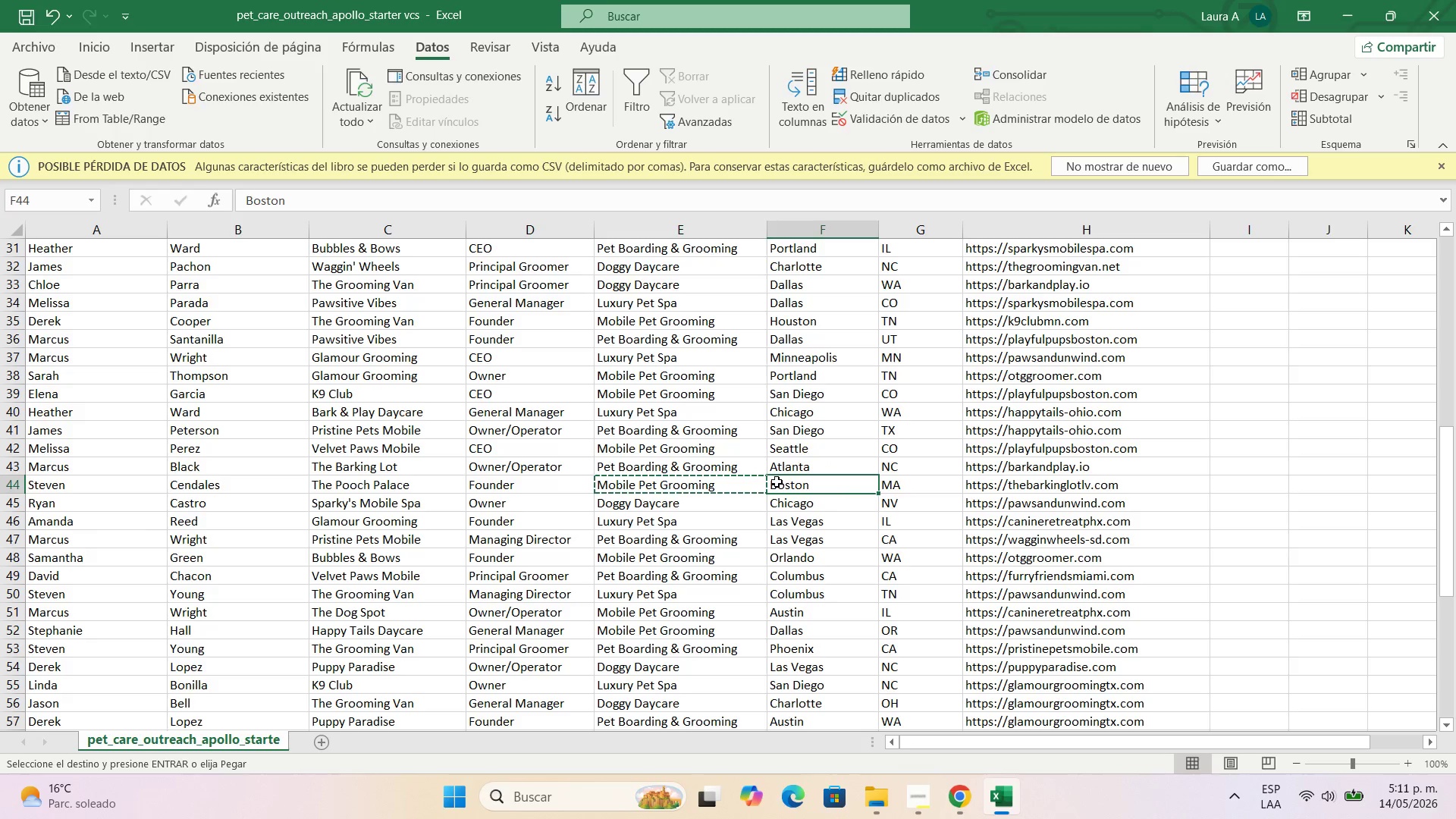 
key(Control+C)
 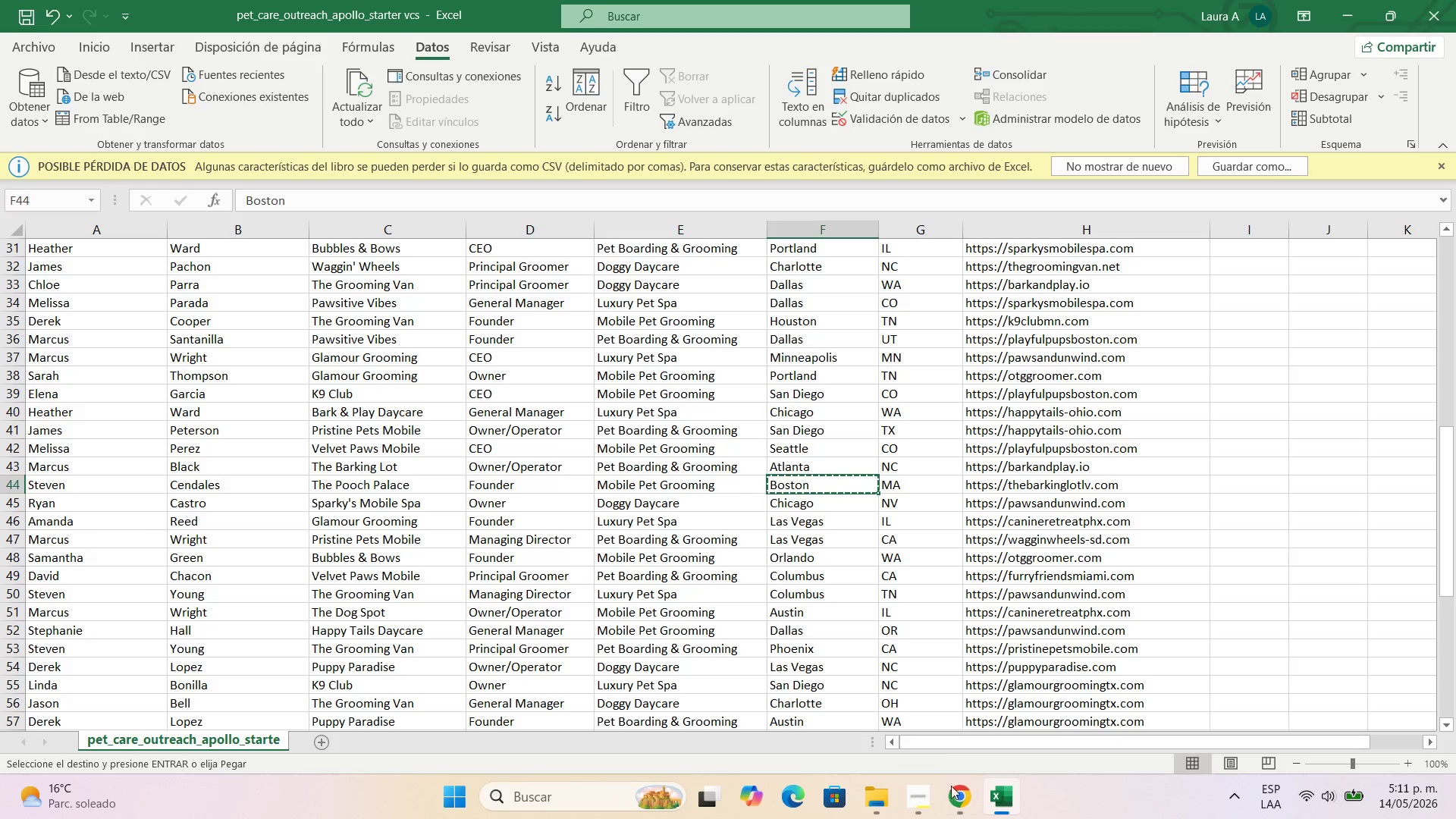 
left_click([968, 808])
 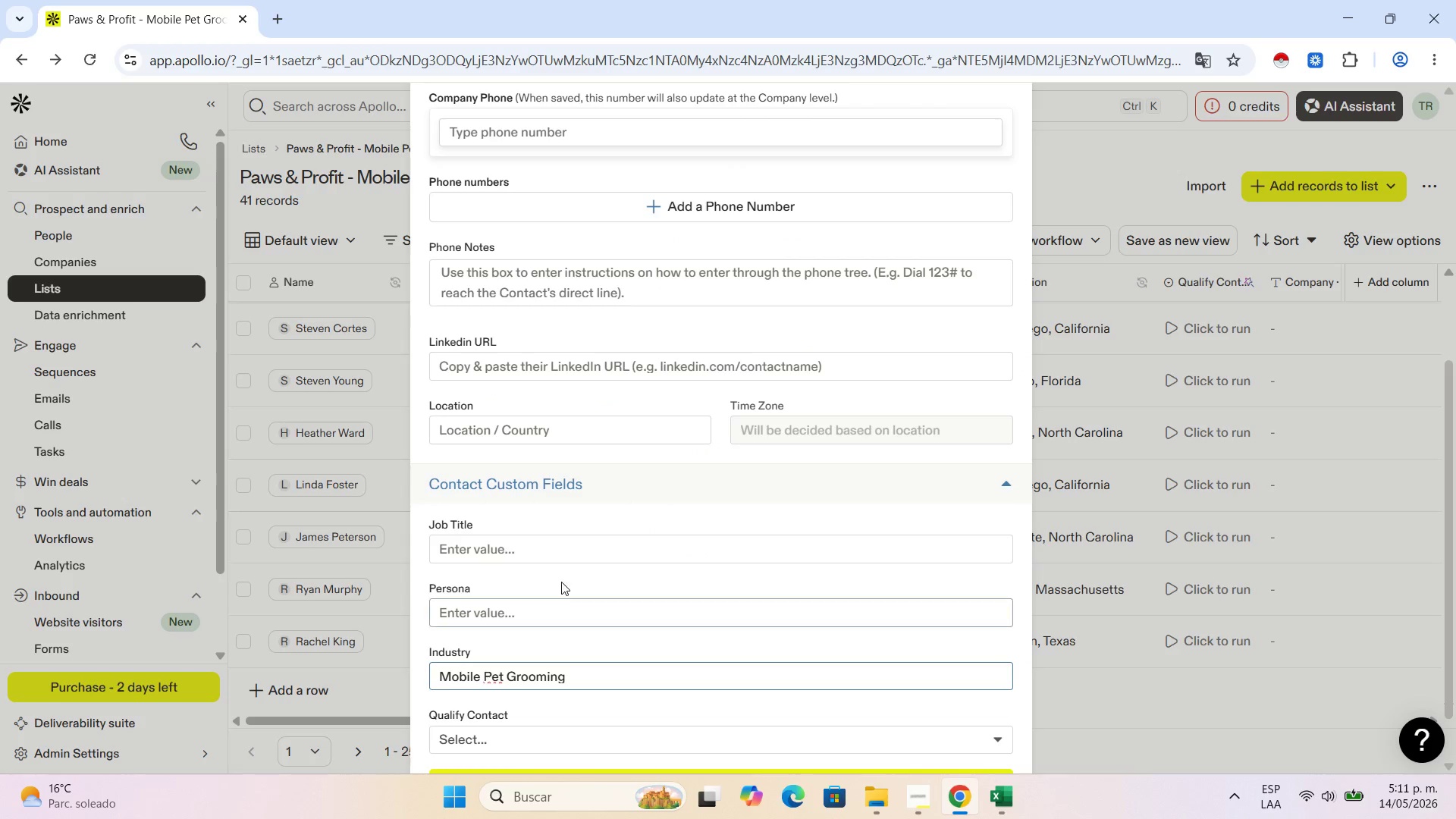 
left_click([491, 422])
 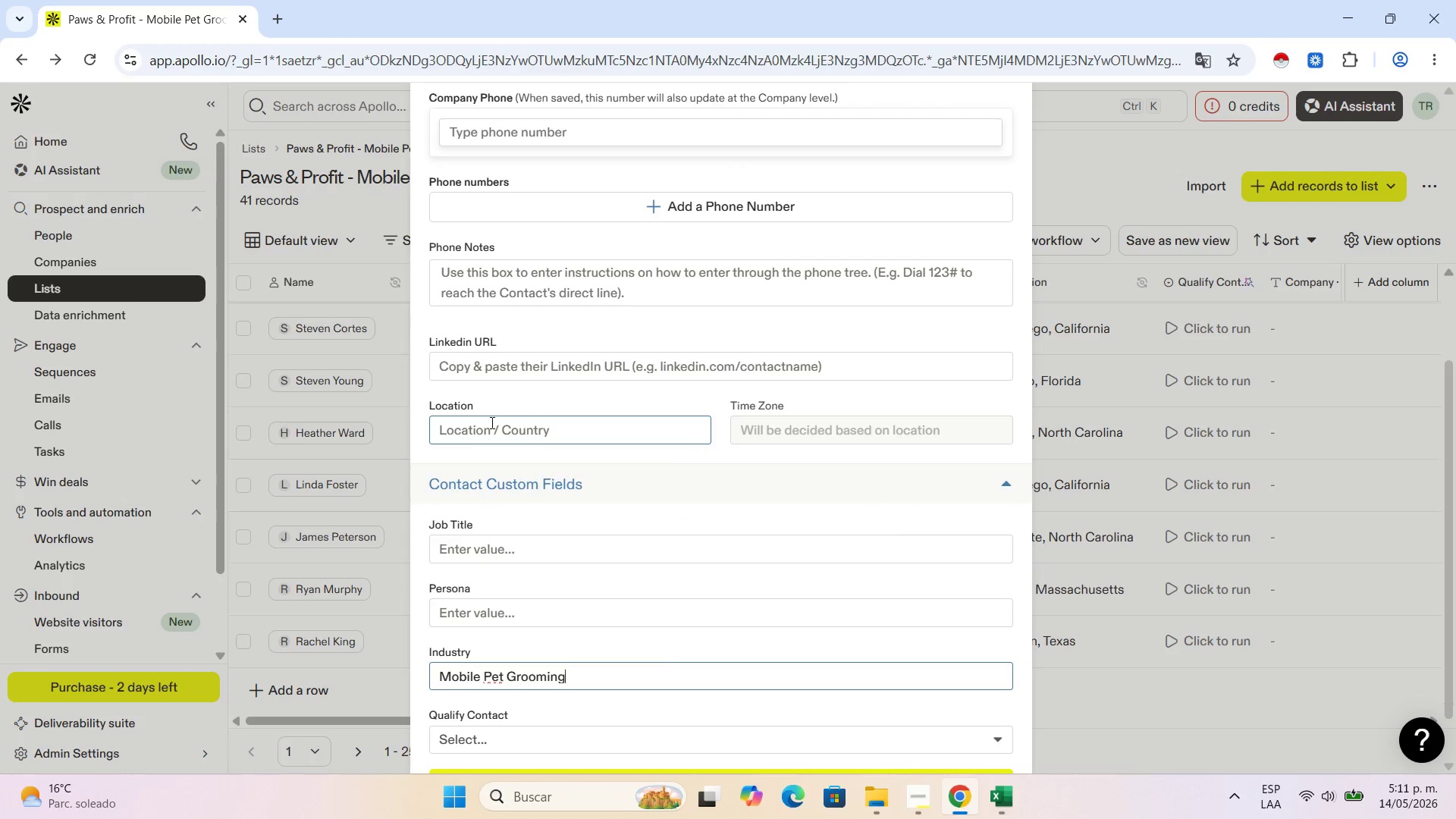 
key(Control+V)
 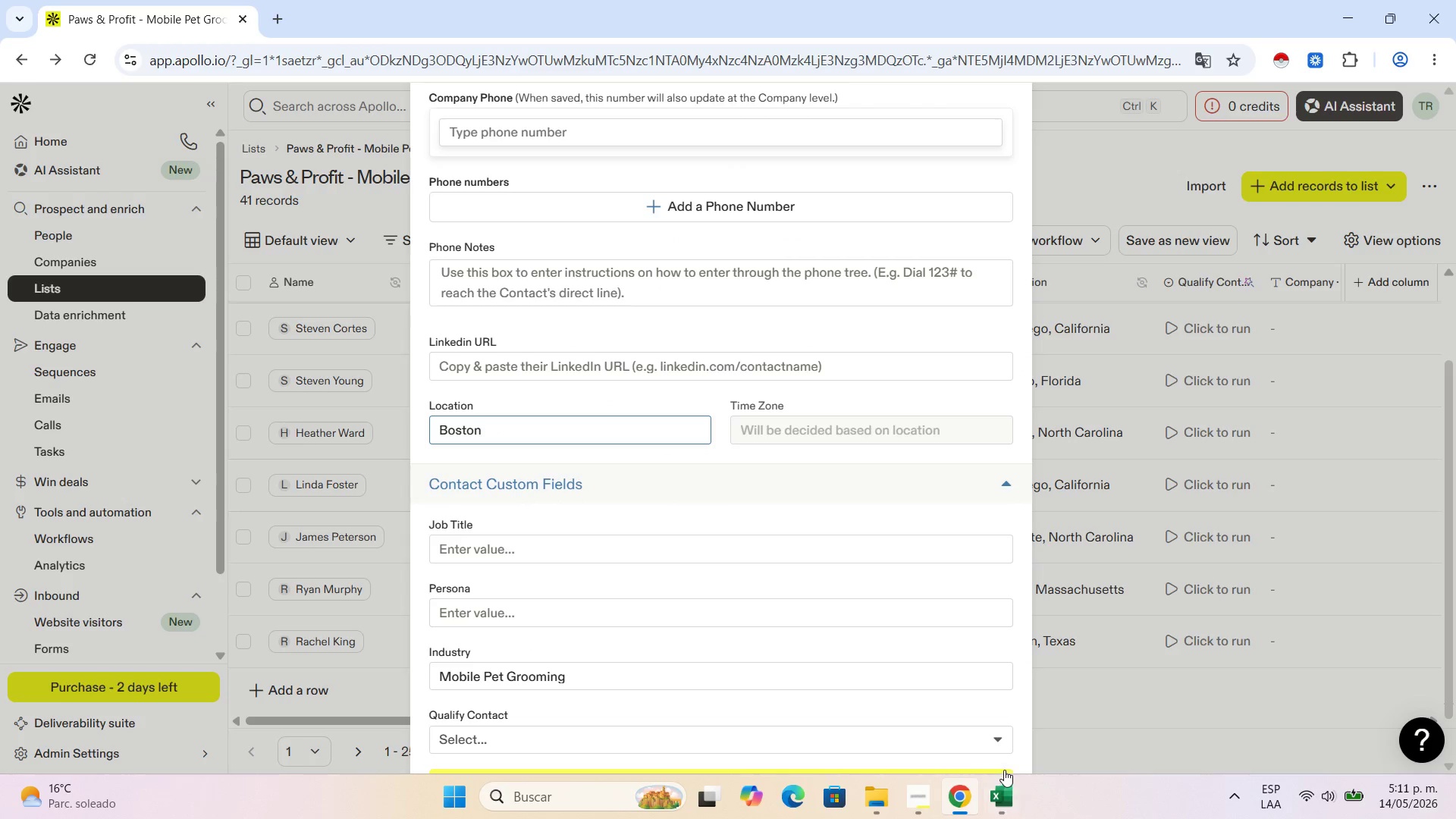 
left_click([1004, 792])
 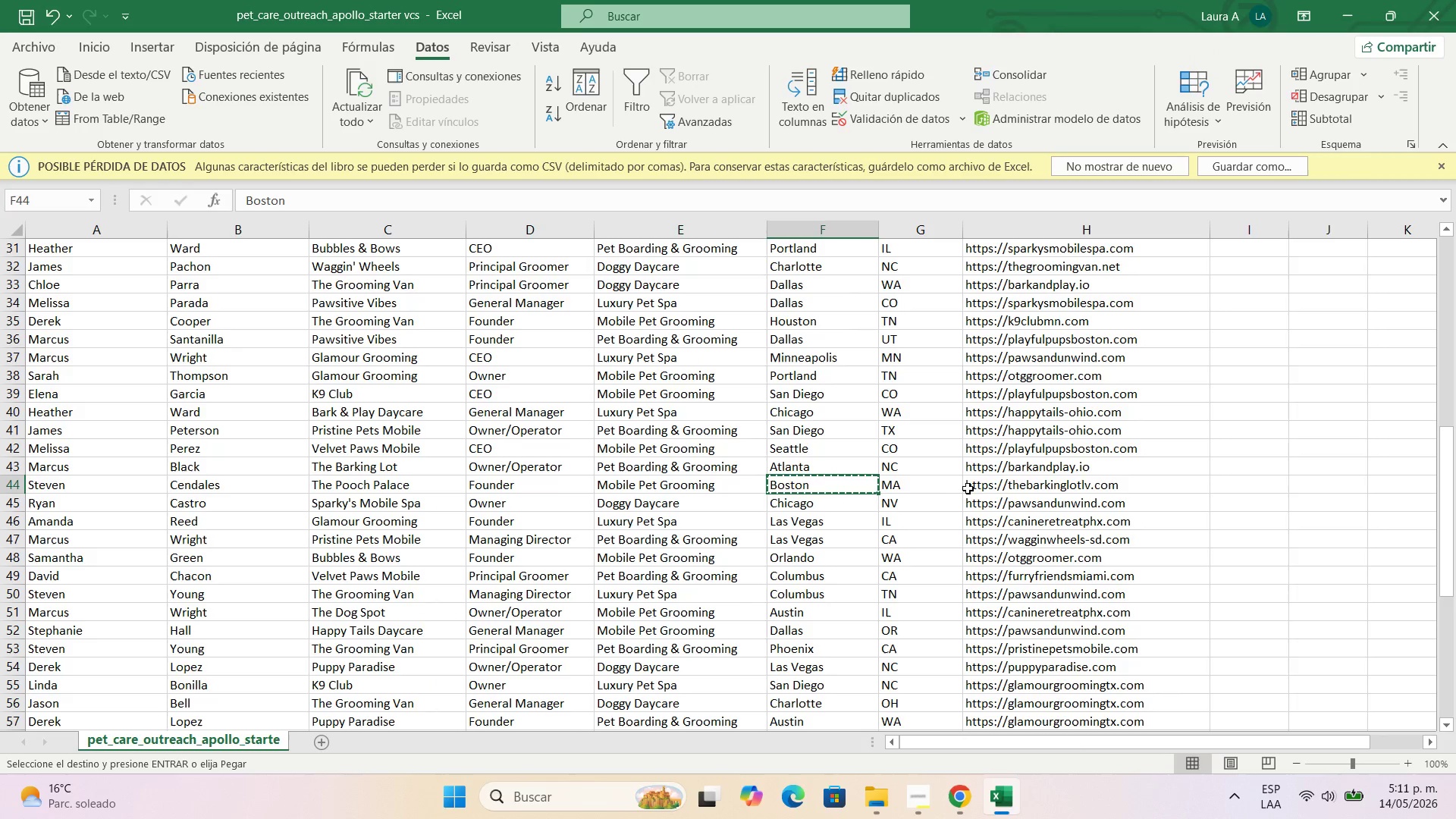 
left_click([968, 489])
 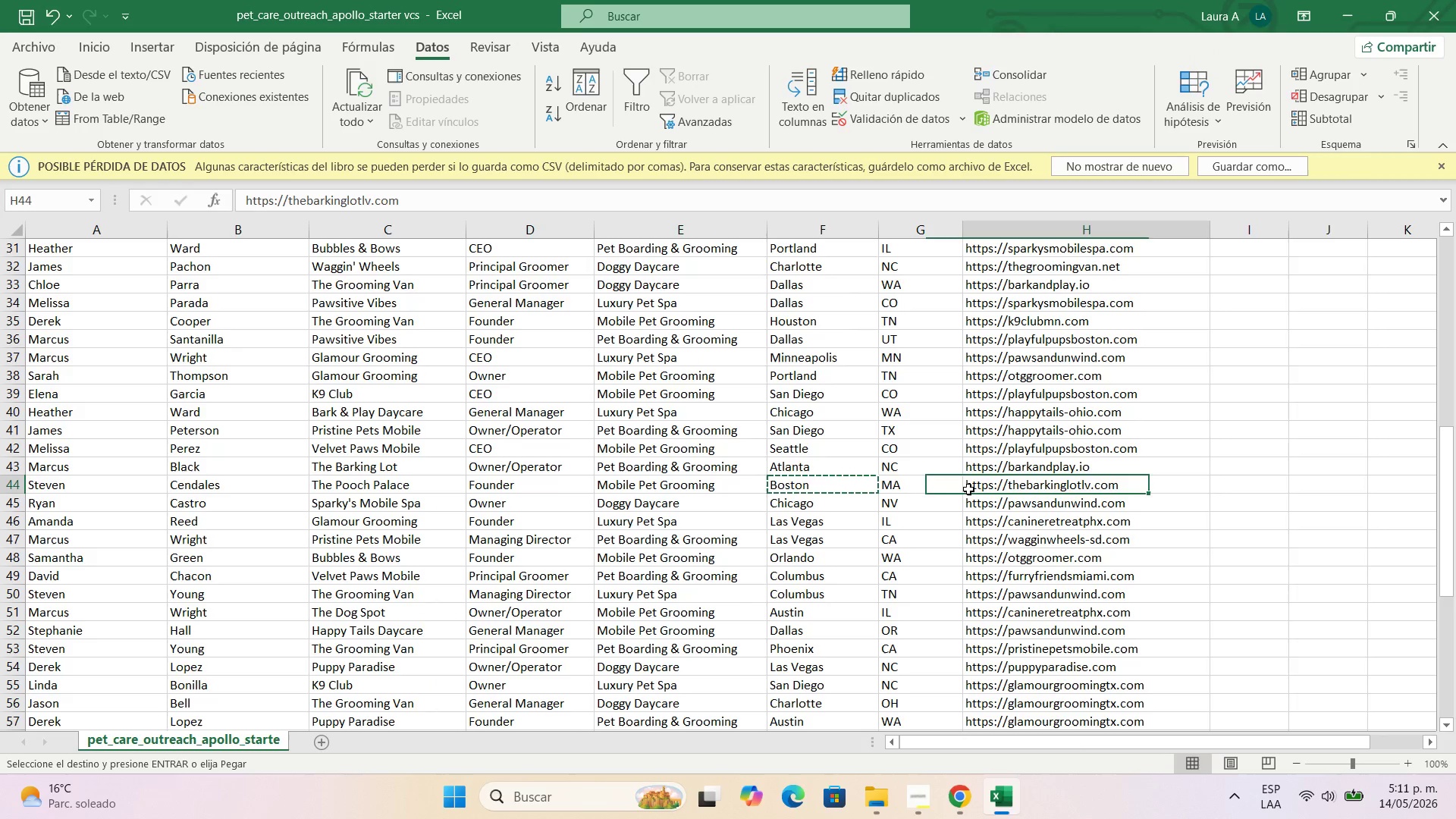 
key(Control+C)
 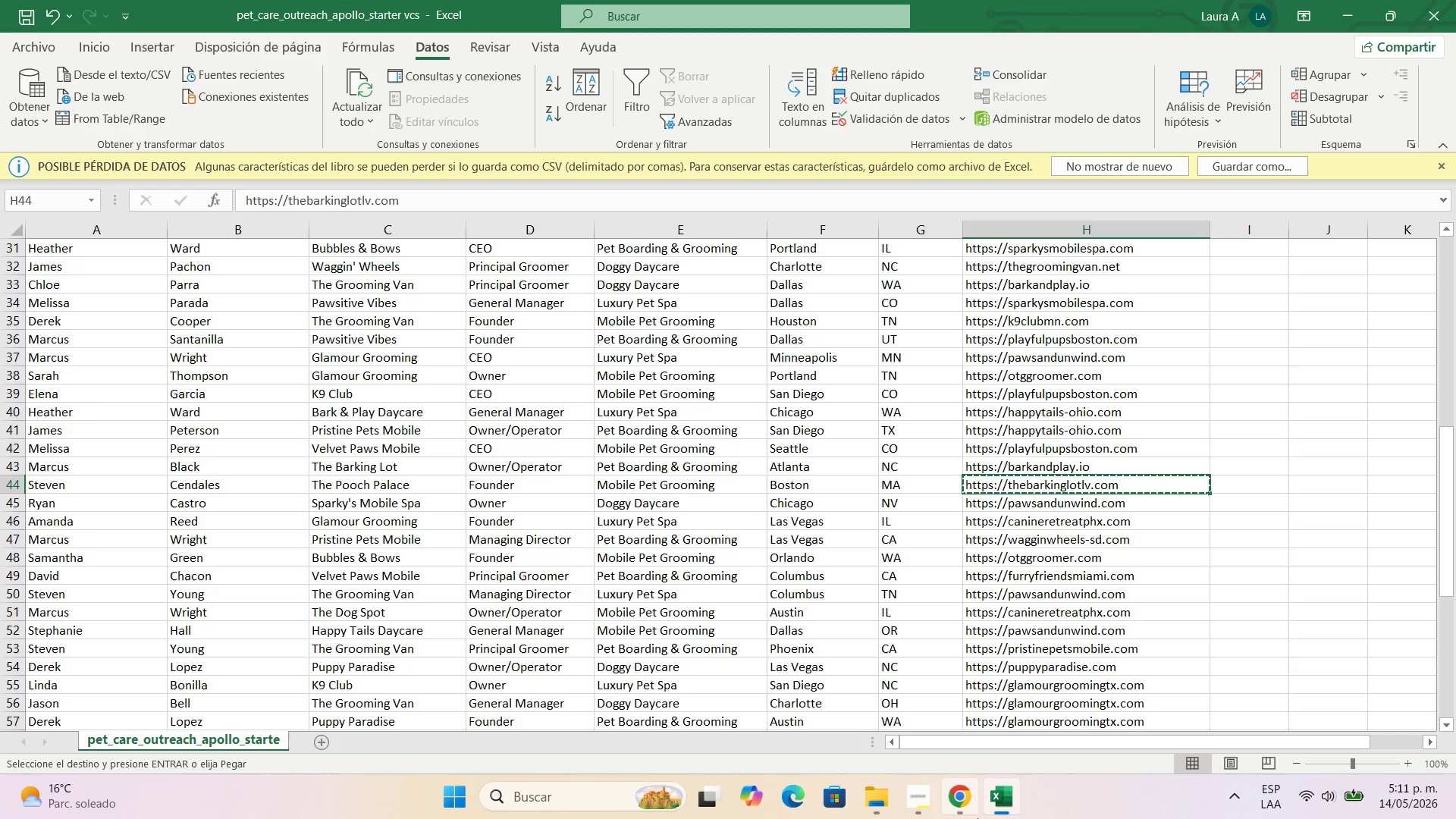 
left_click([965, 814])
 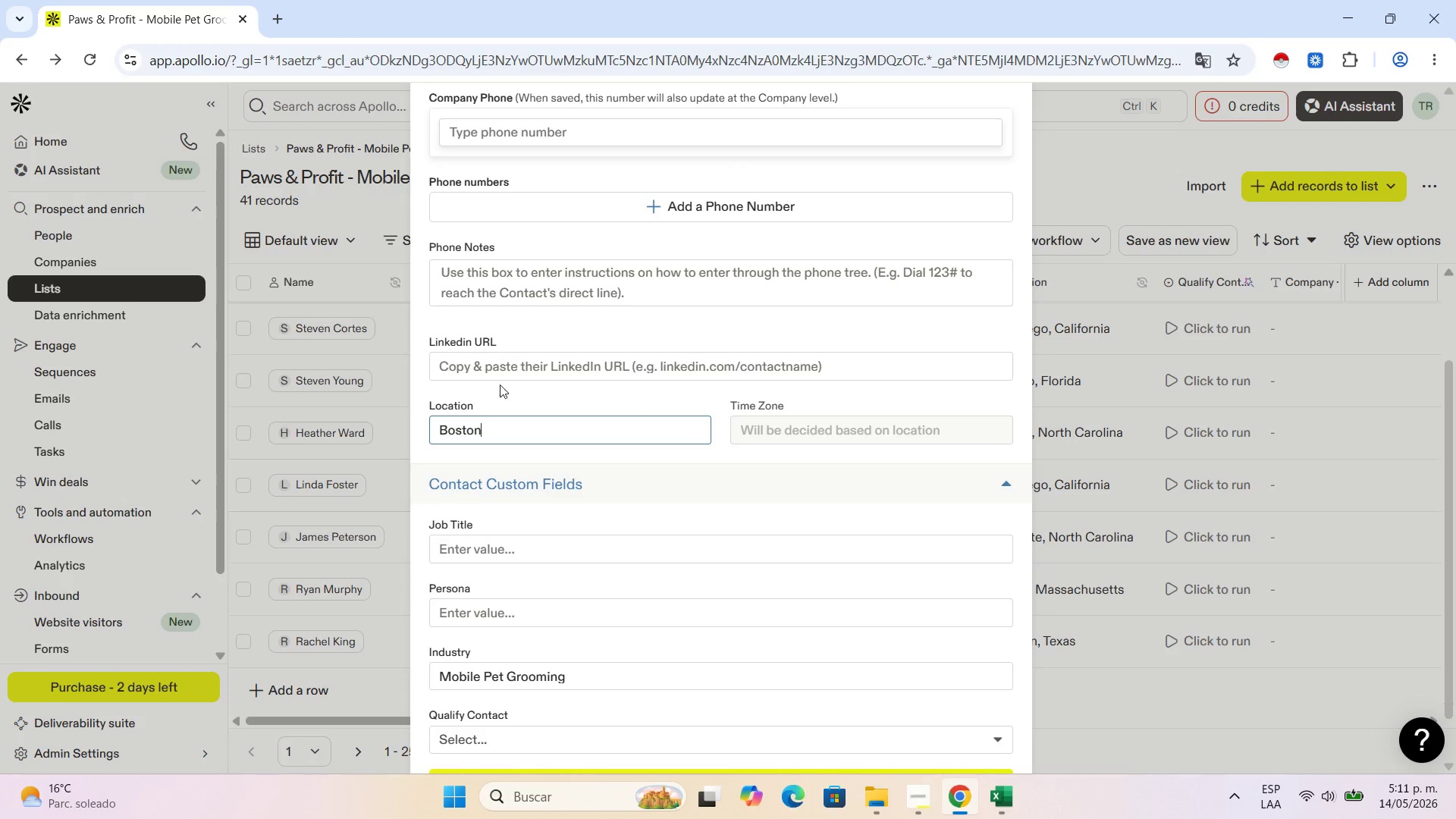 
left_click([532, 355])
 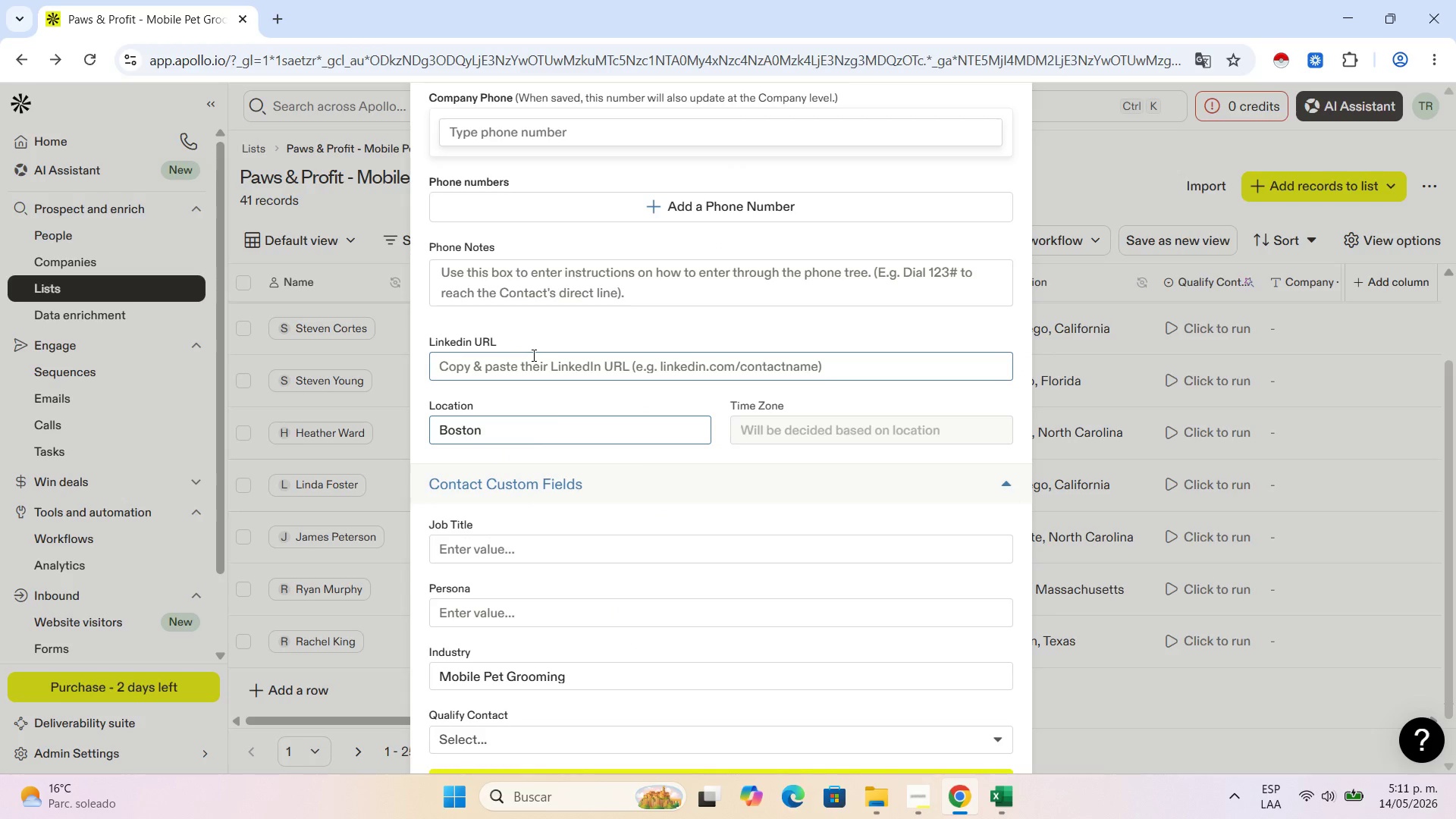 
key(Control+V)
 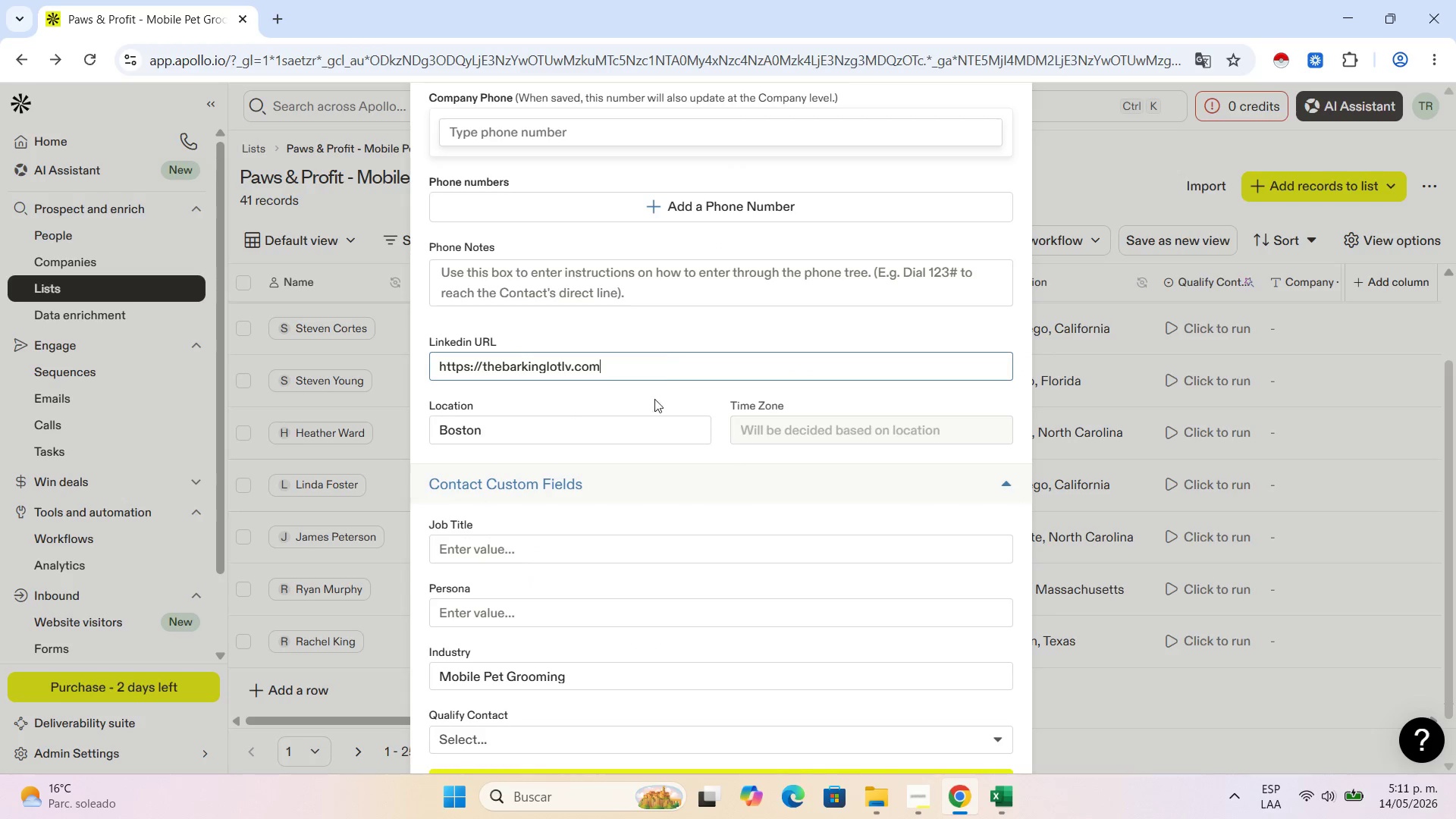 
scroll: coordinate [924, 154], scroll_direction: up, amount: 8.0
 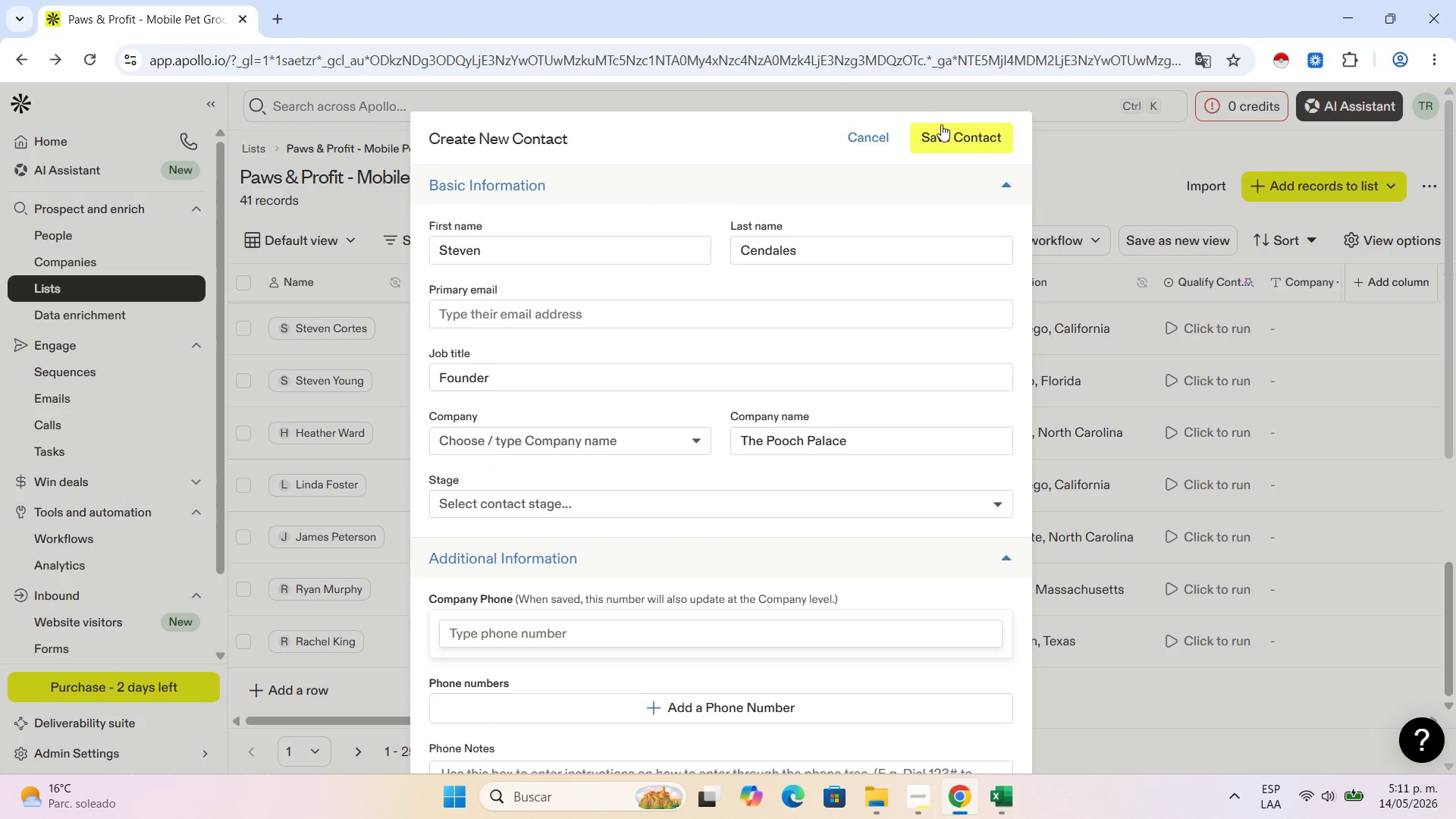 
left_click([941, 125])
 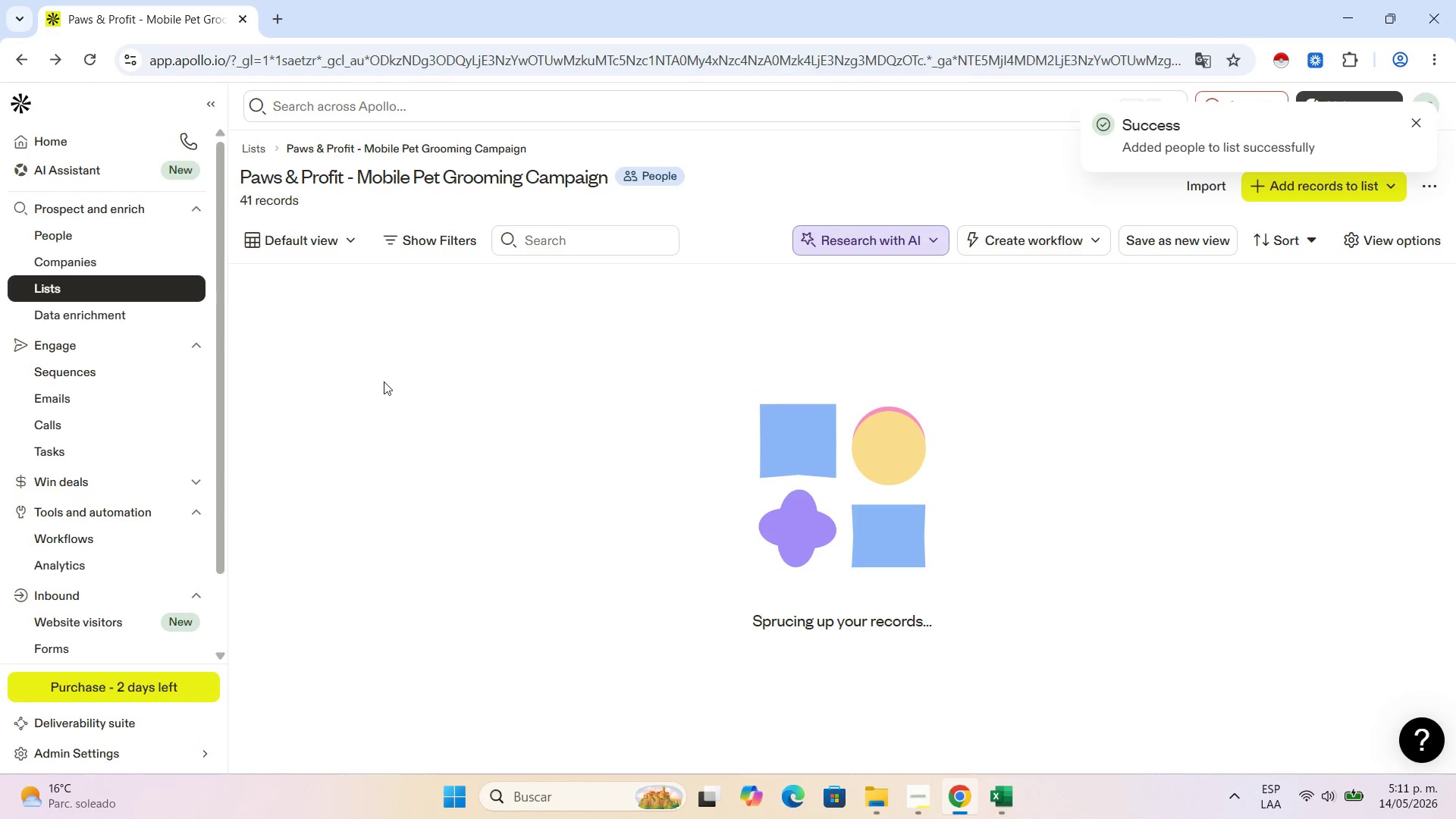 
scroll: coordinate [352, 568], scroll_direction: down, amount: 16.0
 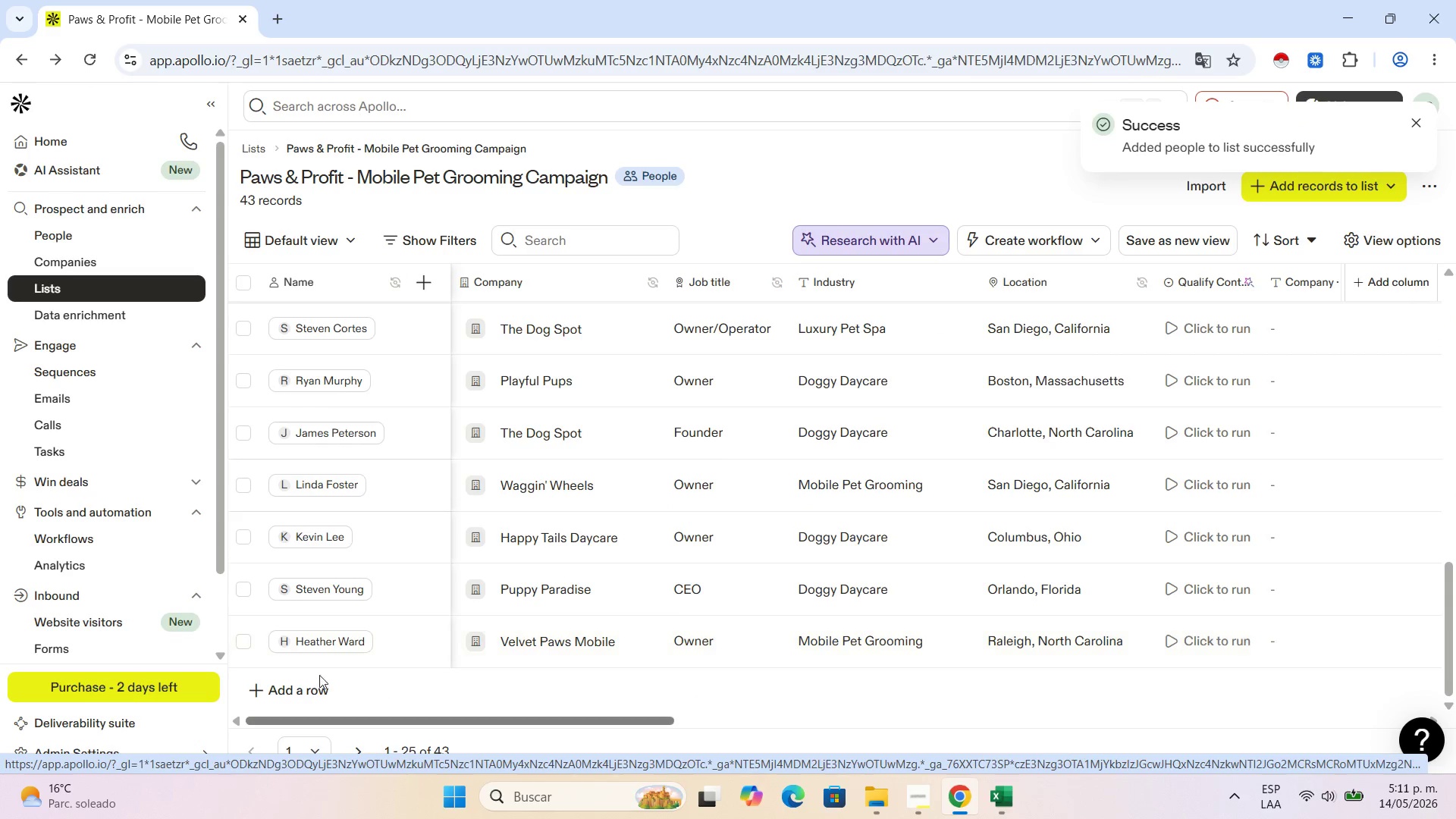 
left_click([319, 675])
 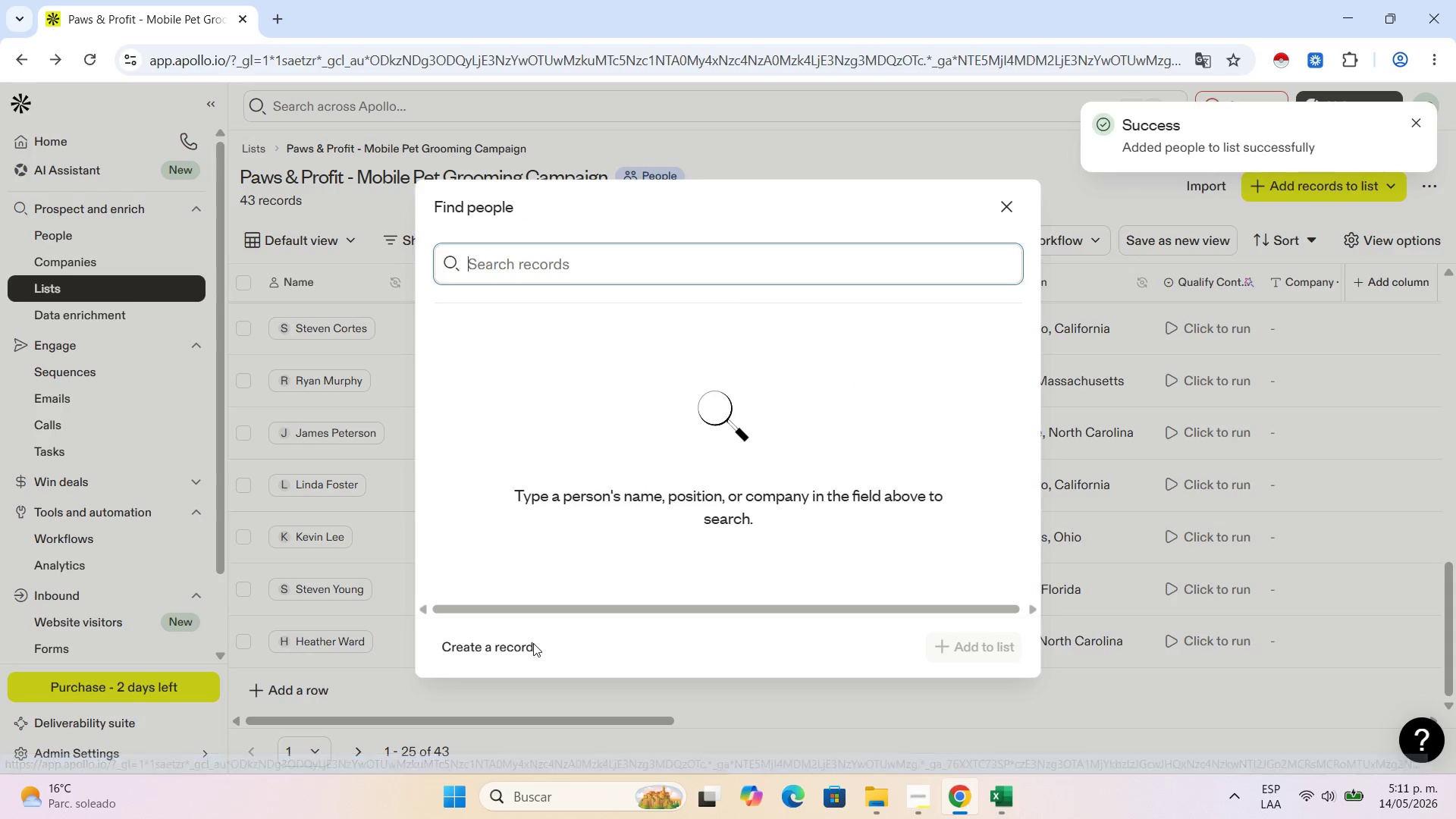 
left_click([516, 645])
 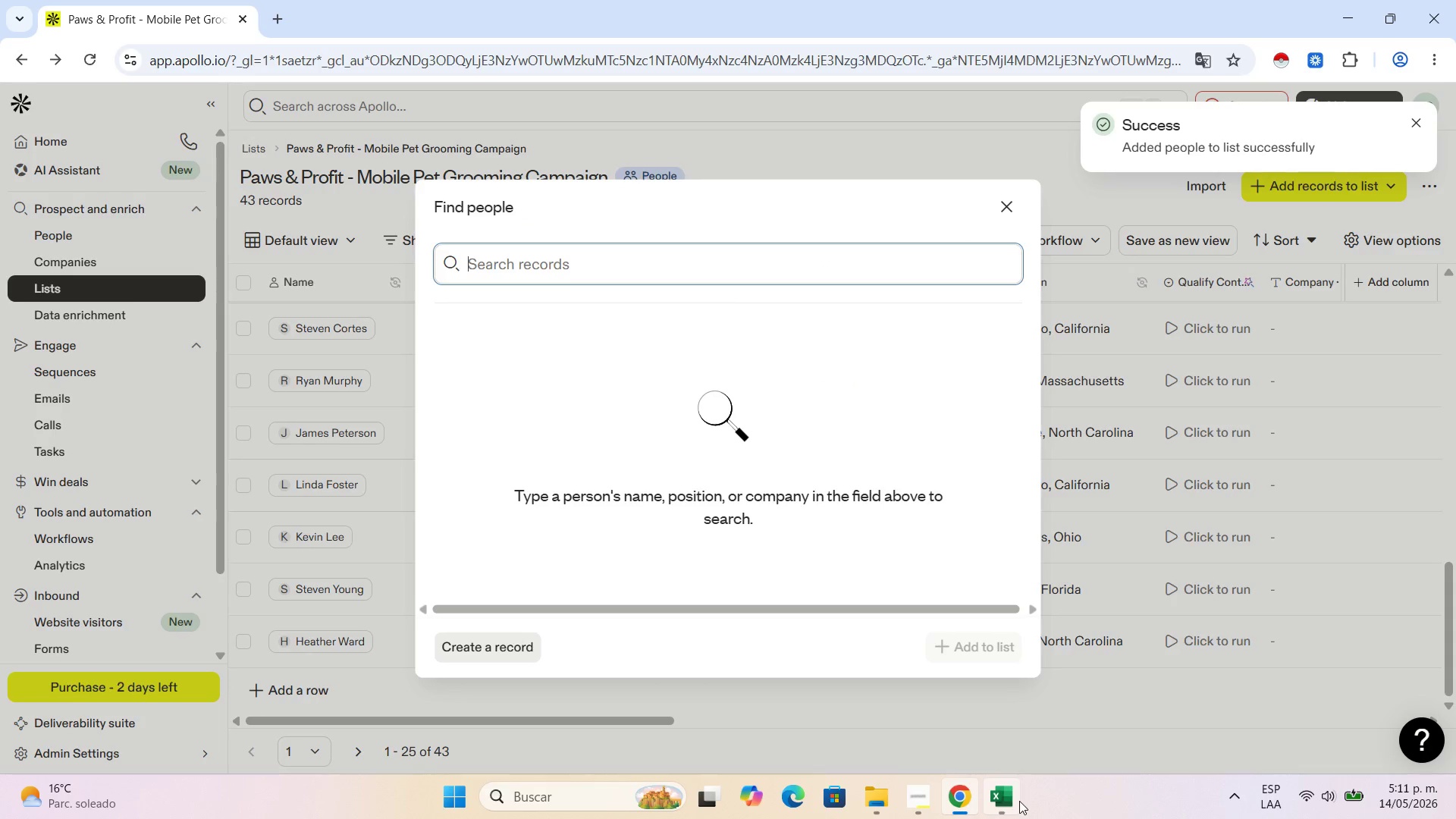 
left_click([1019, 801])
 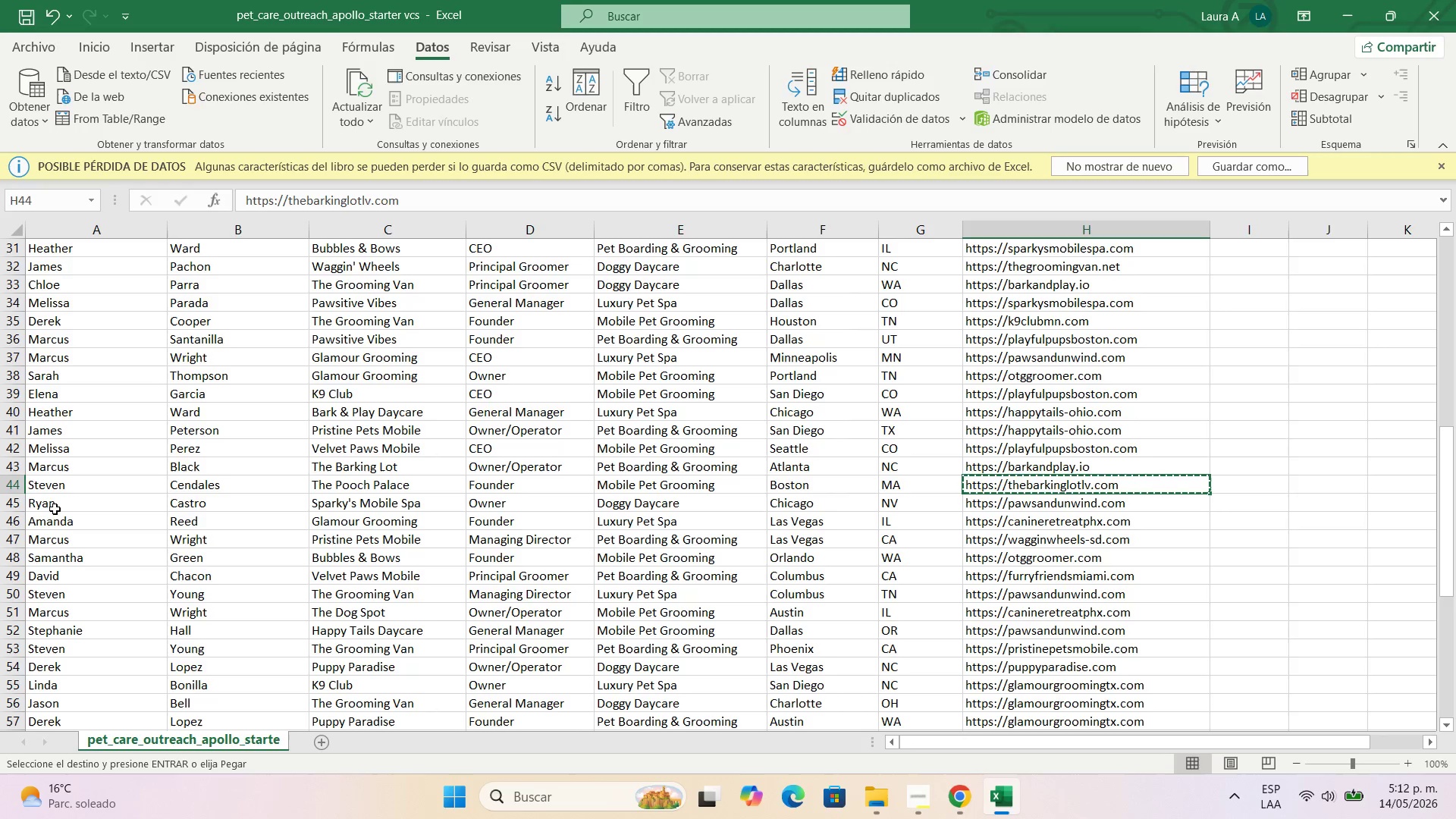 
left_click([60, 504])
 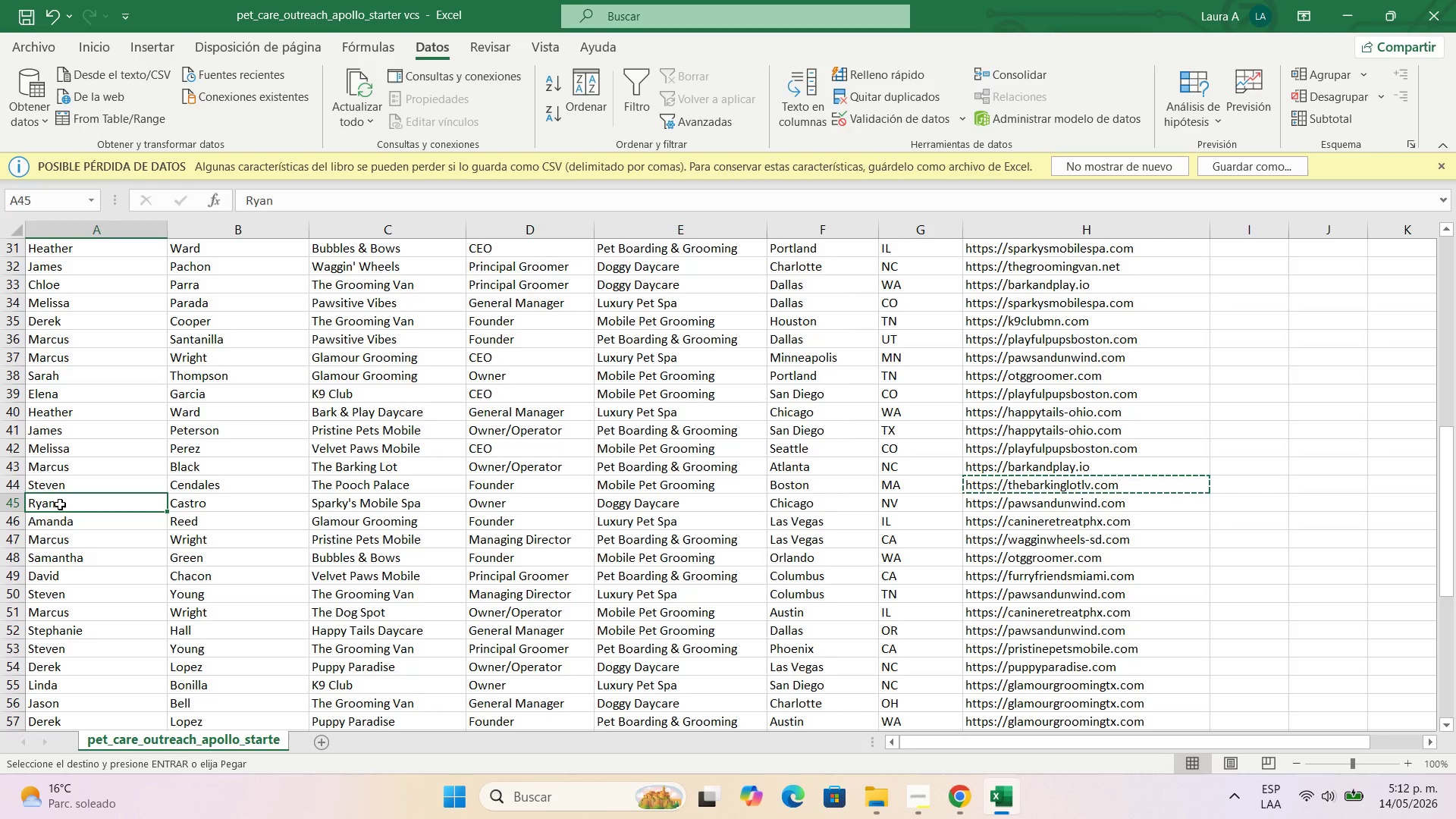 
key(Control+C)
 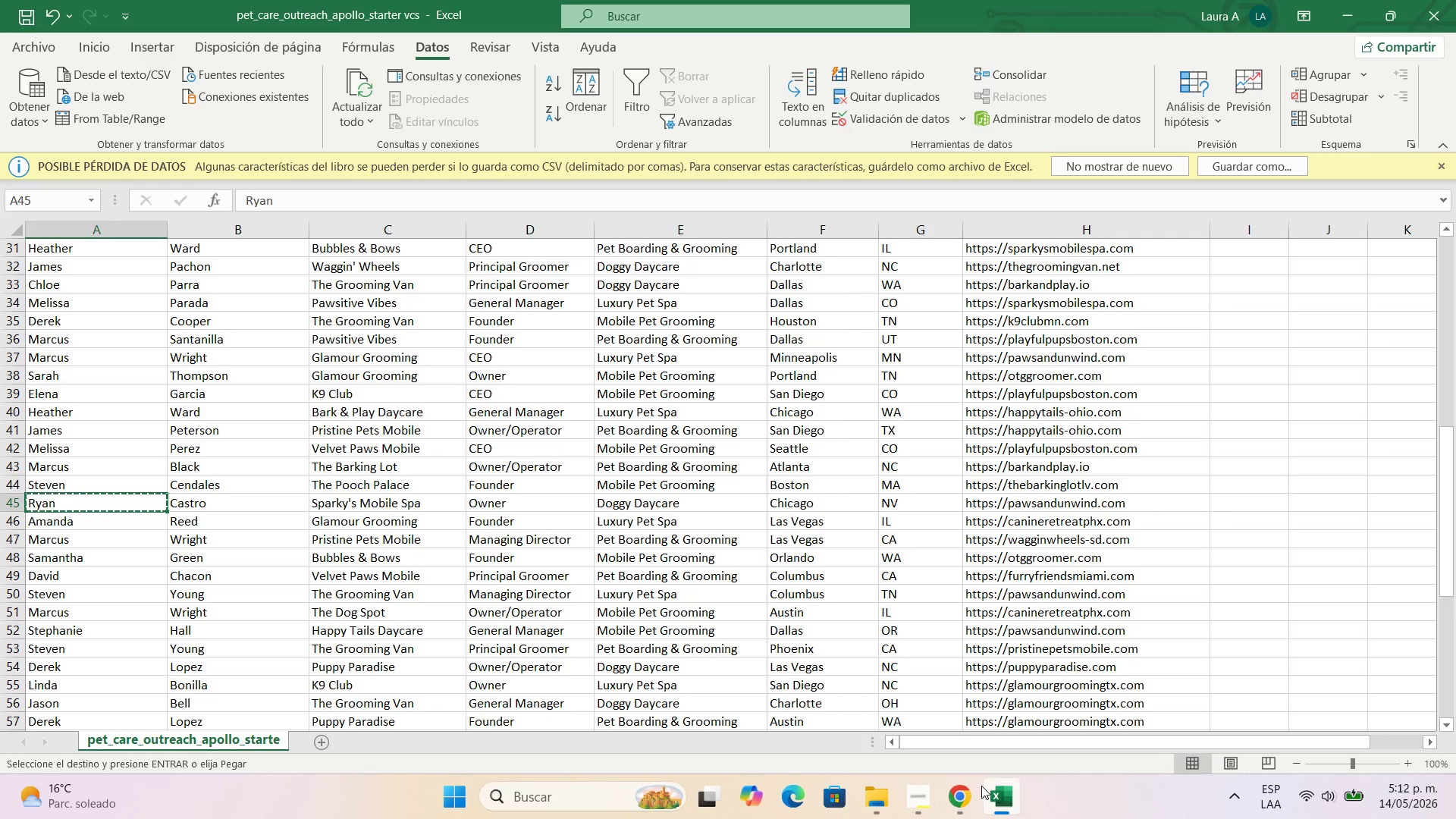 
left_click([974, 797])
 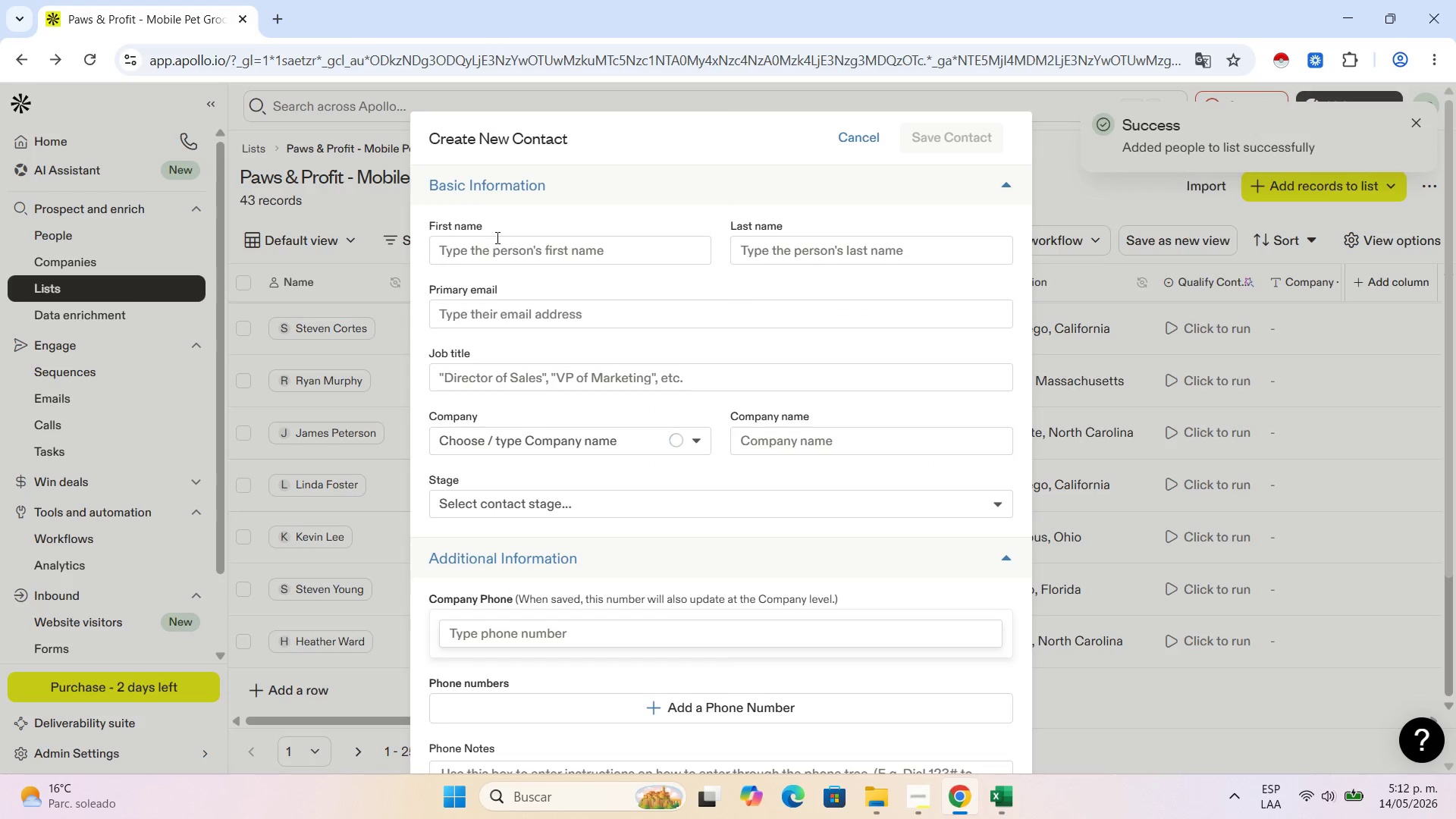 
left_click([497, 237])
 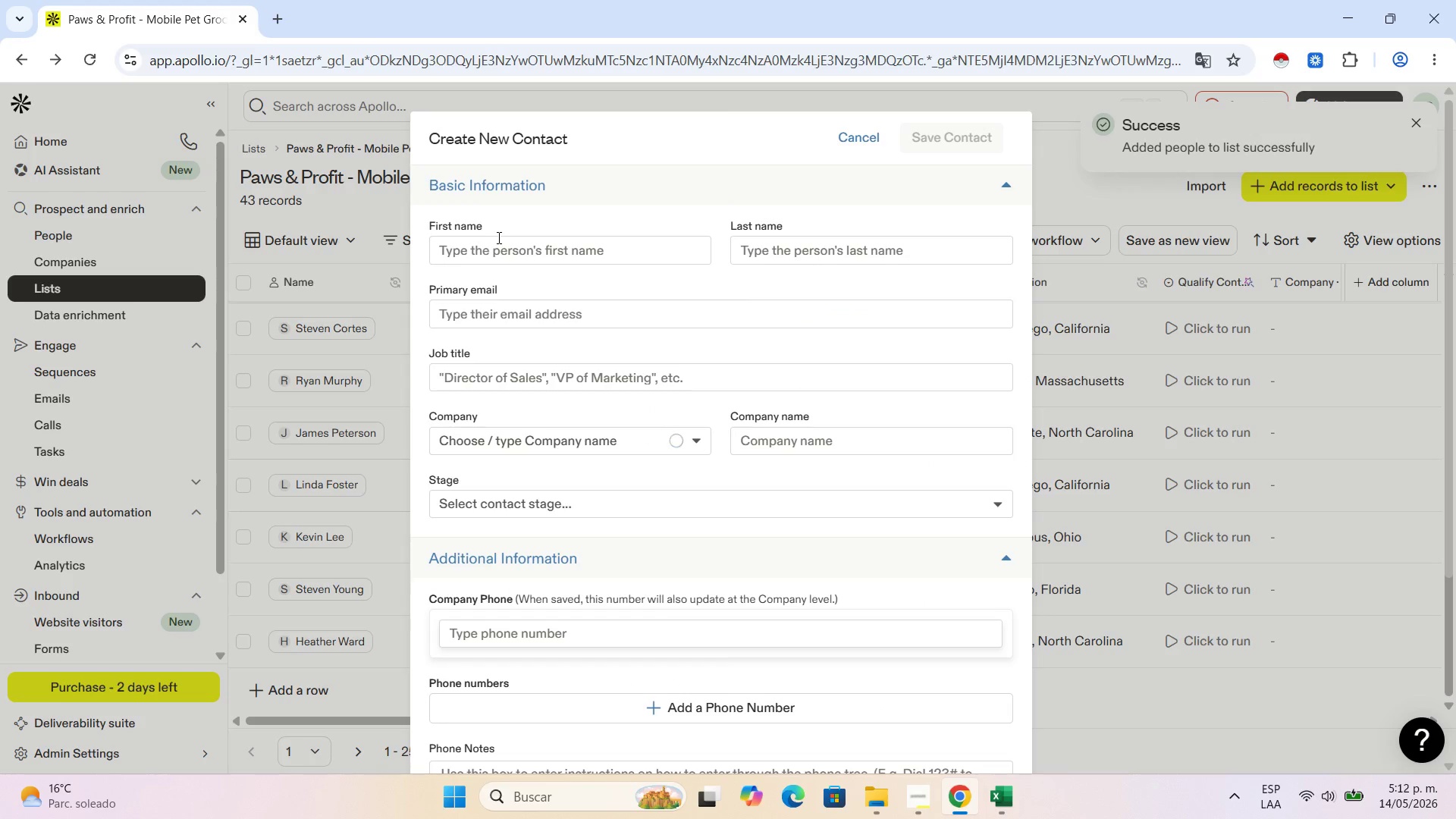 
key(Control+V)
 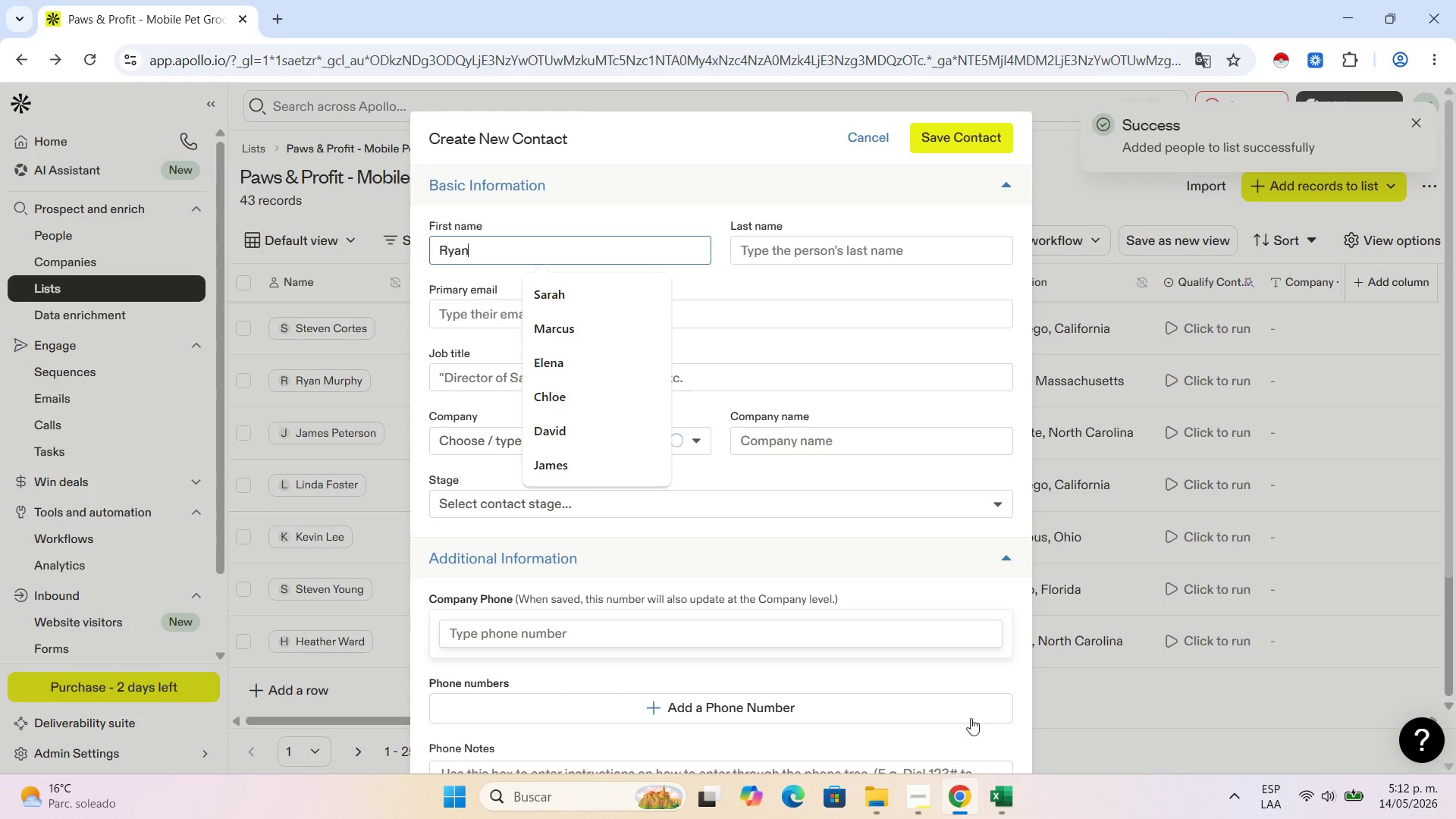 
left_click([998, 795])
 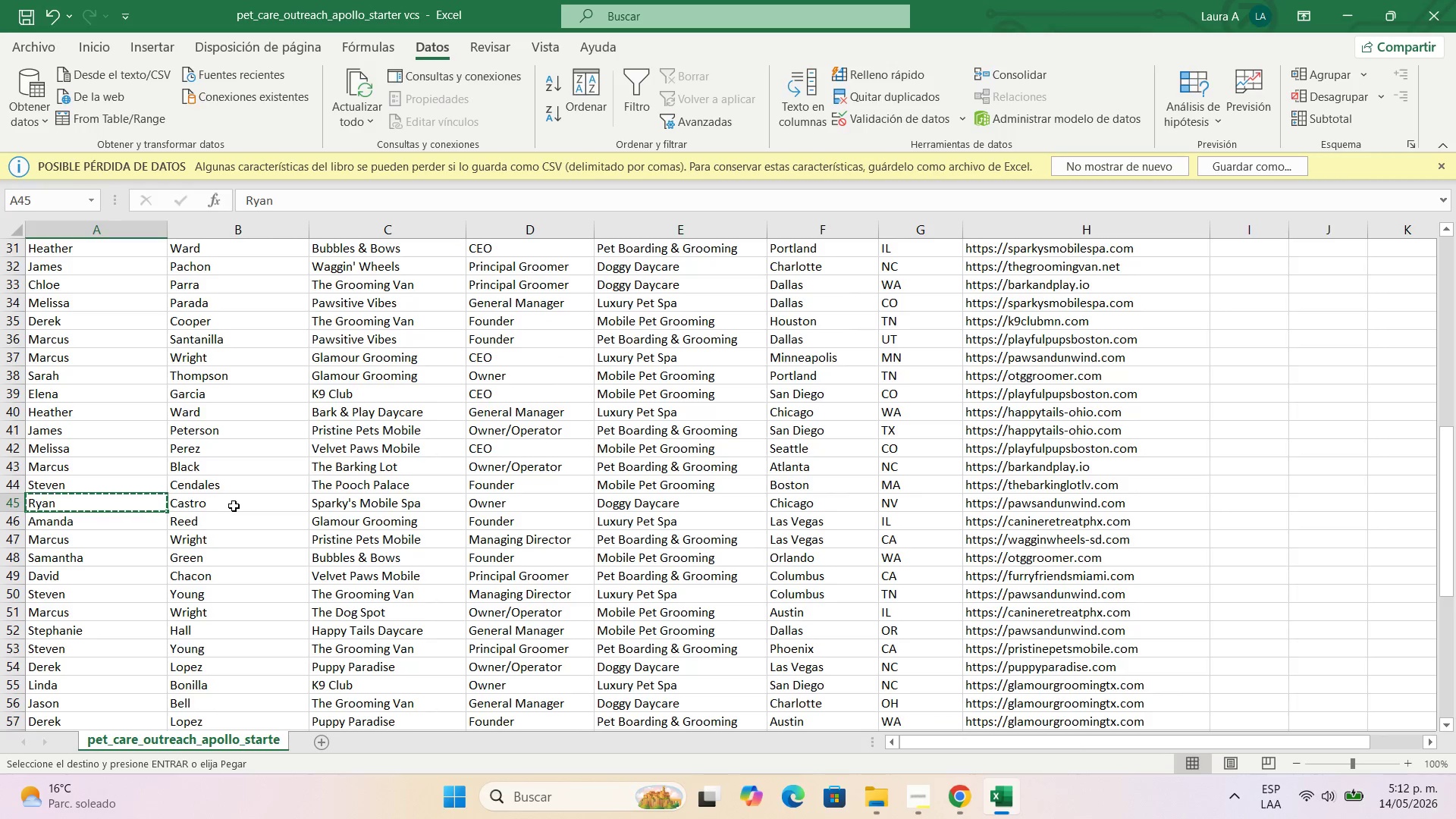 
left_click([234, 506])
 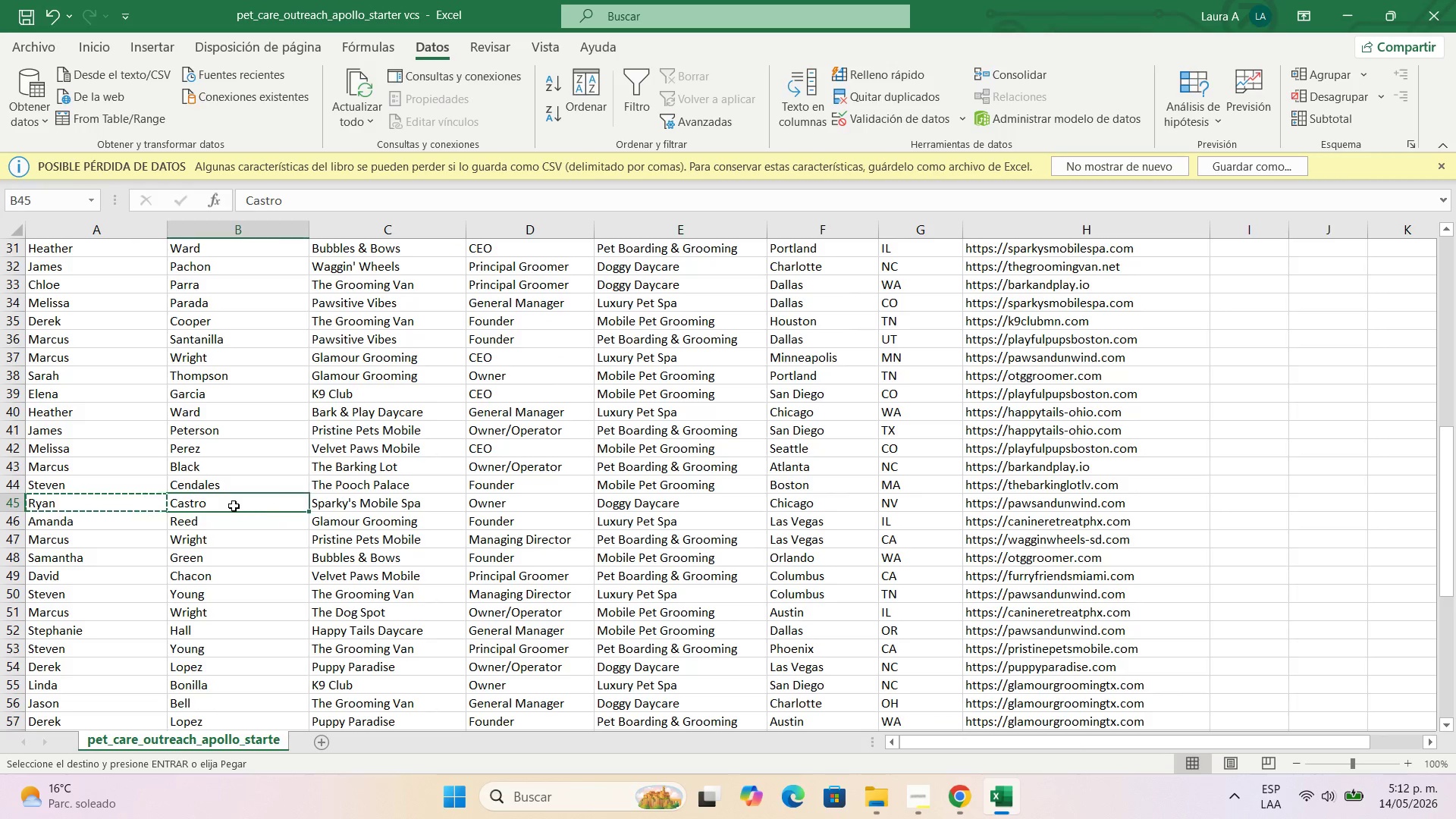 
key(Control+C)
 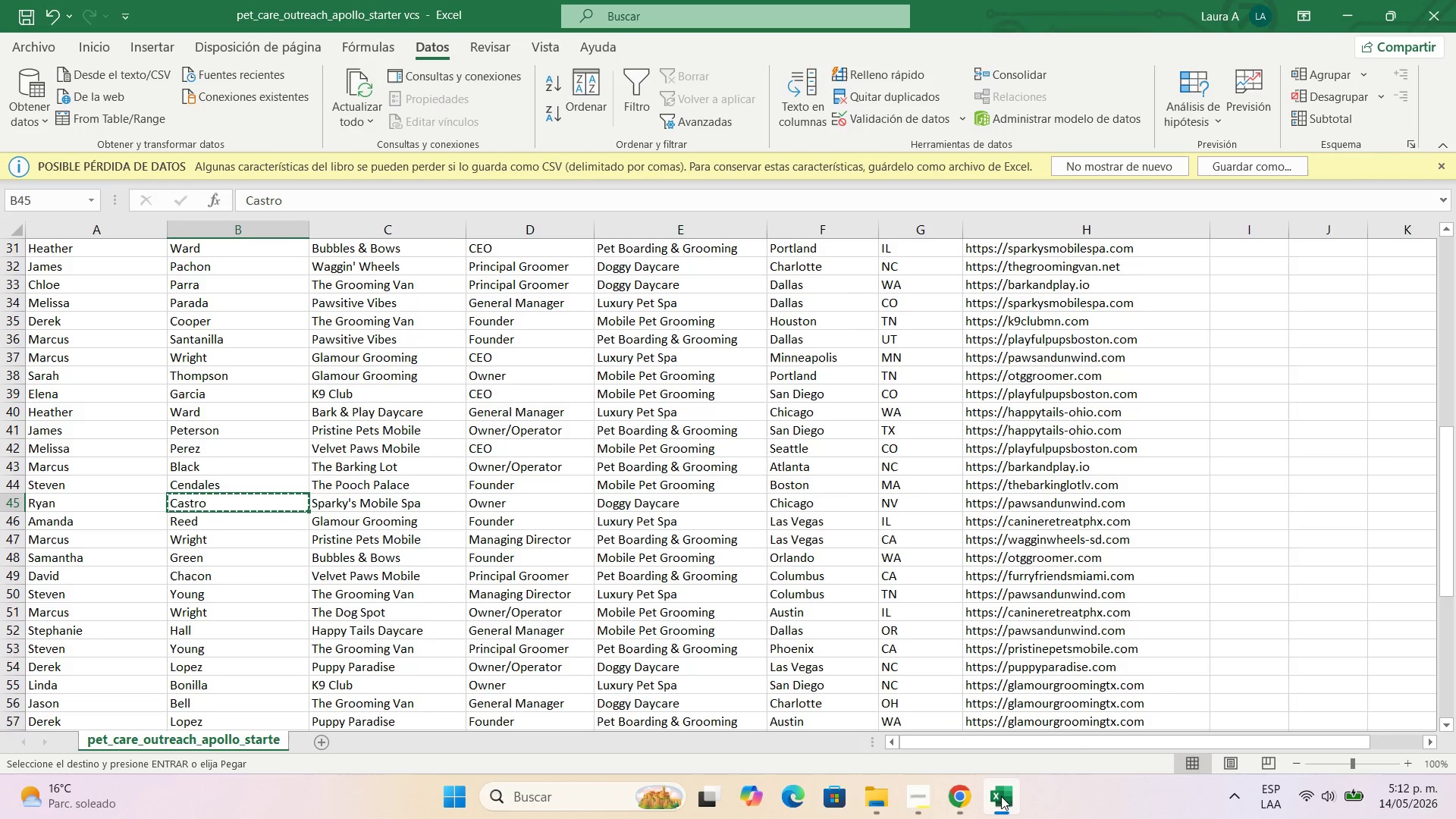 
left_click([980, 798])
 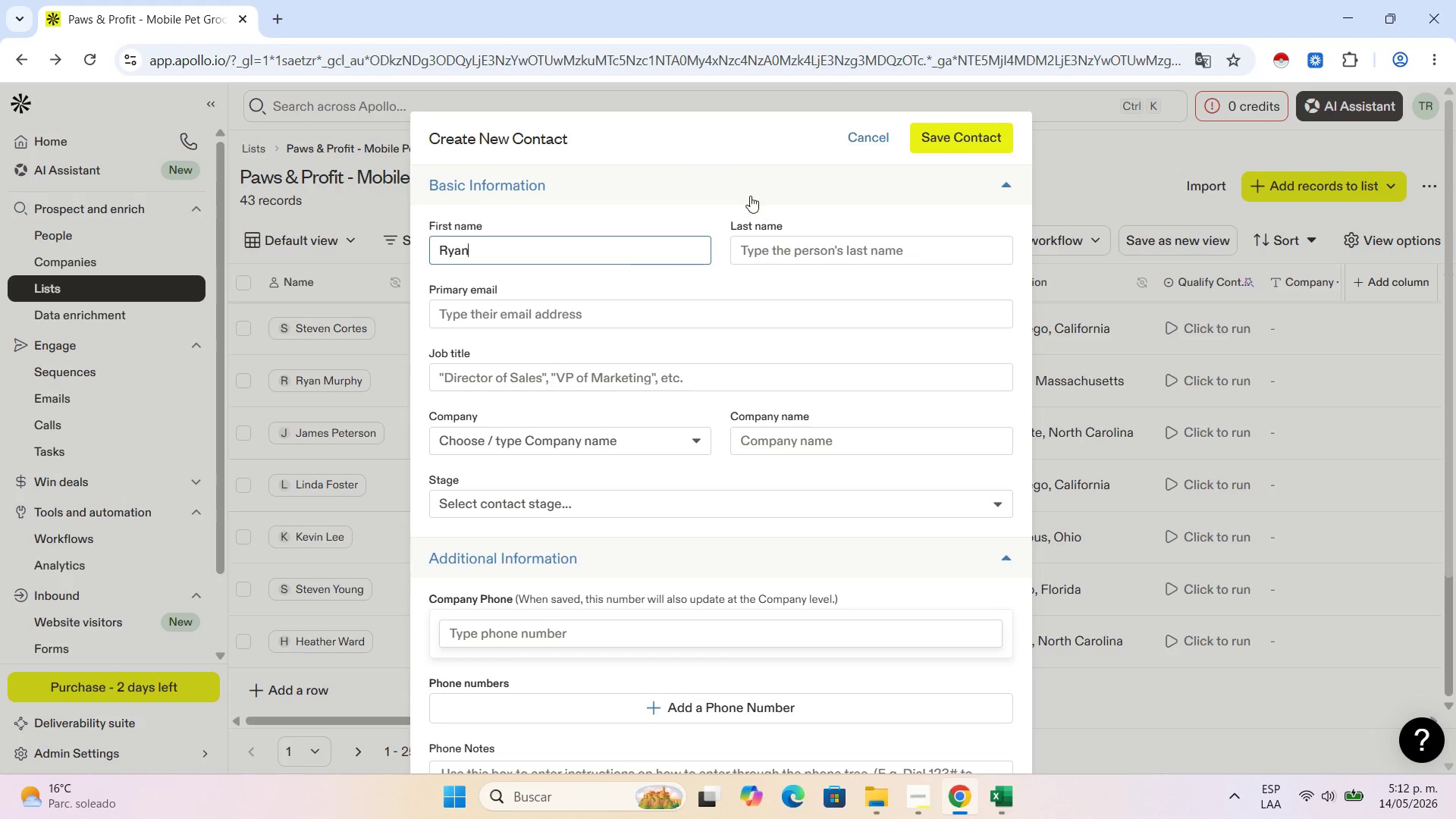 
left_click([830, 257])
 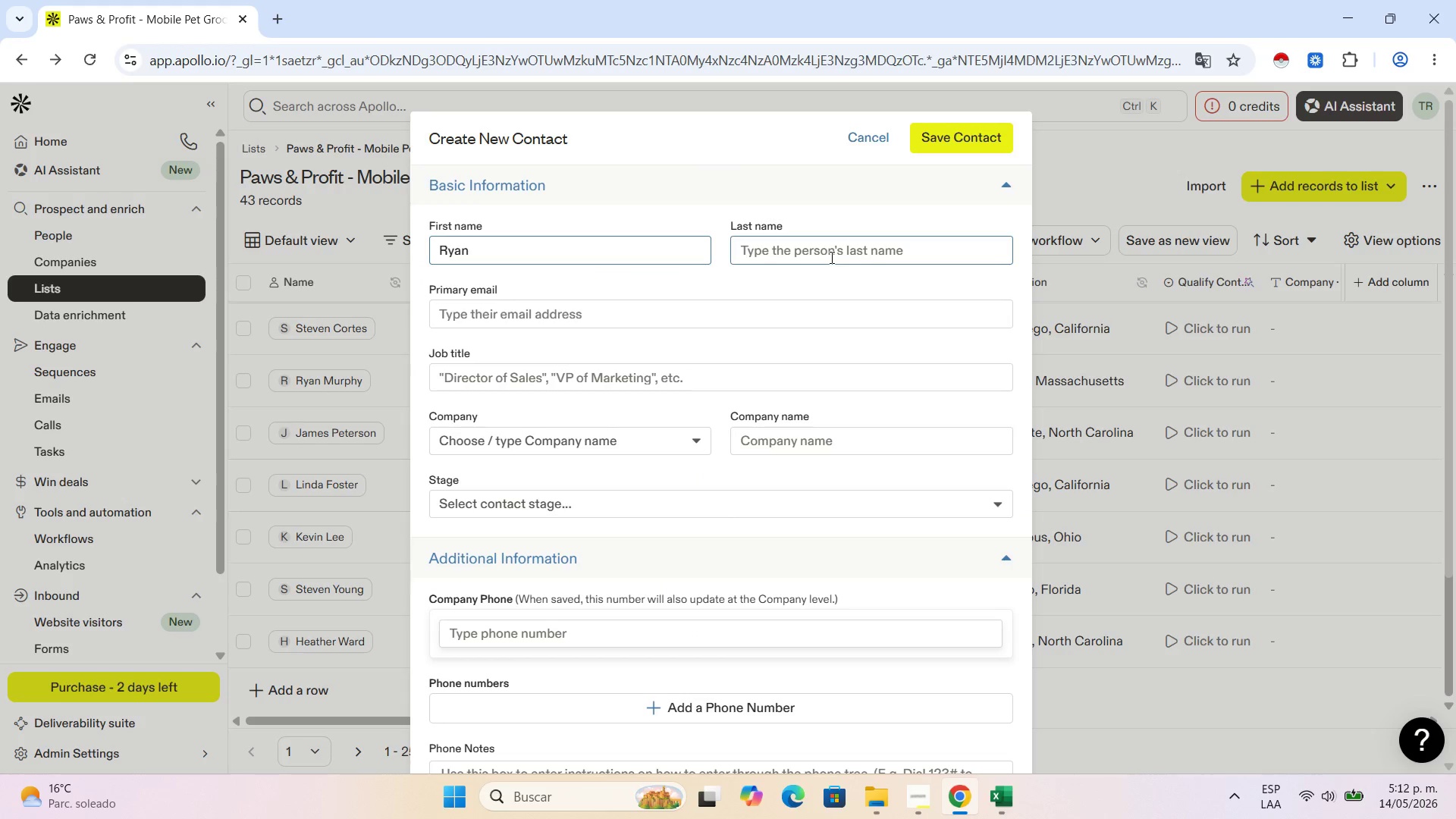 
key(Control+V)
 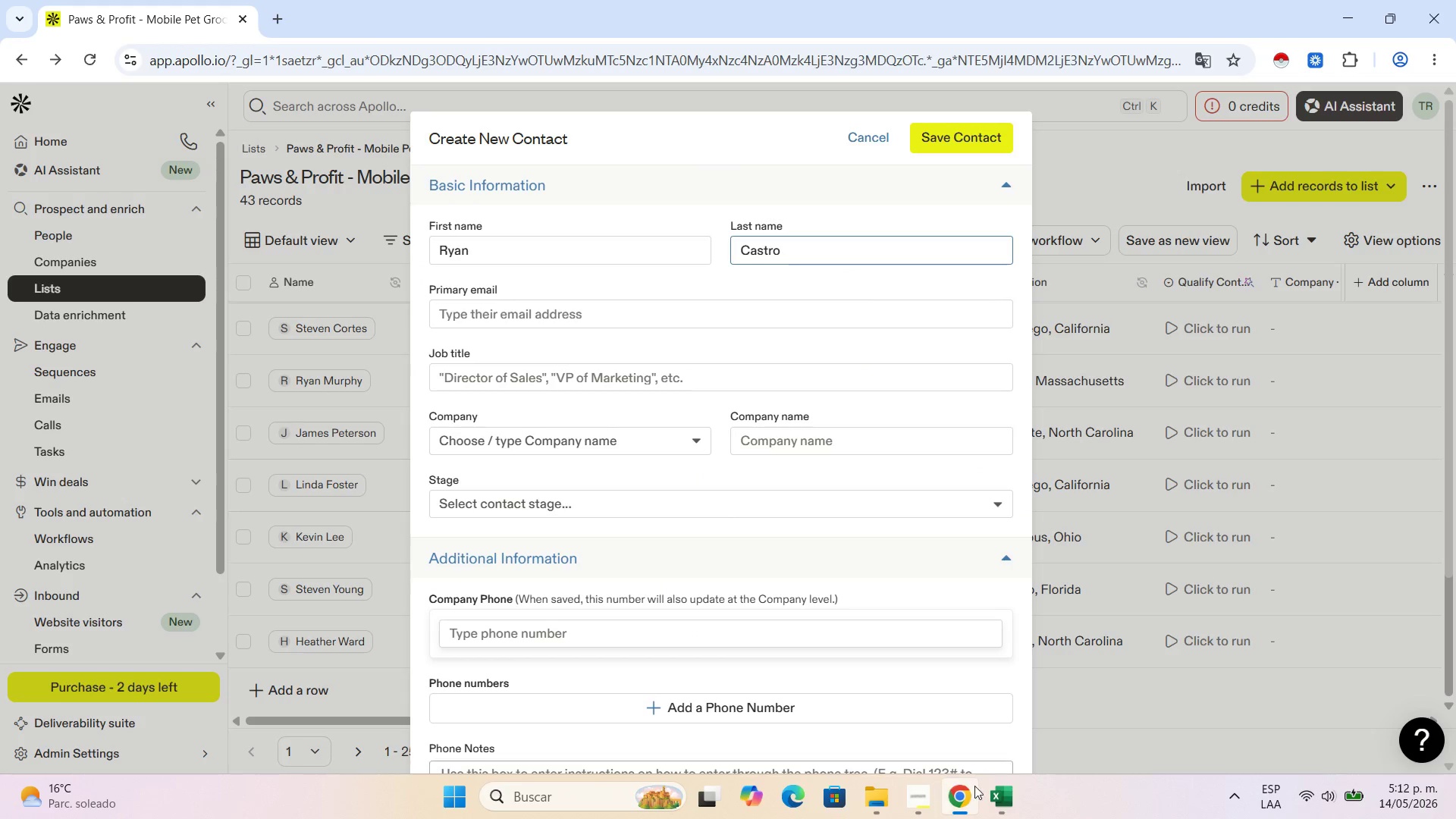 
left_click([1015, 786])
 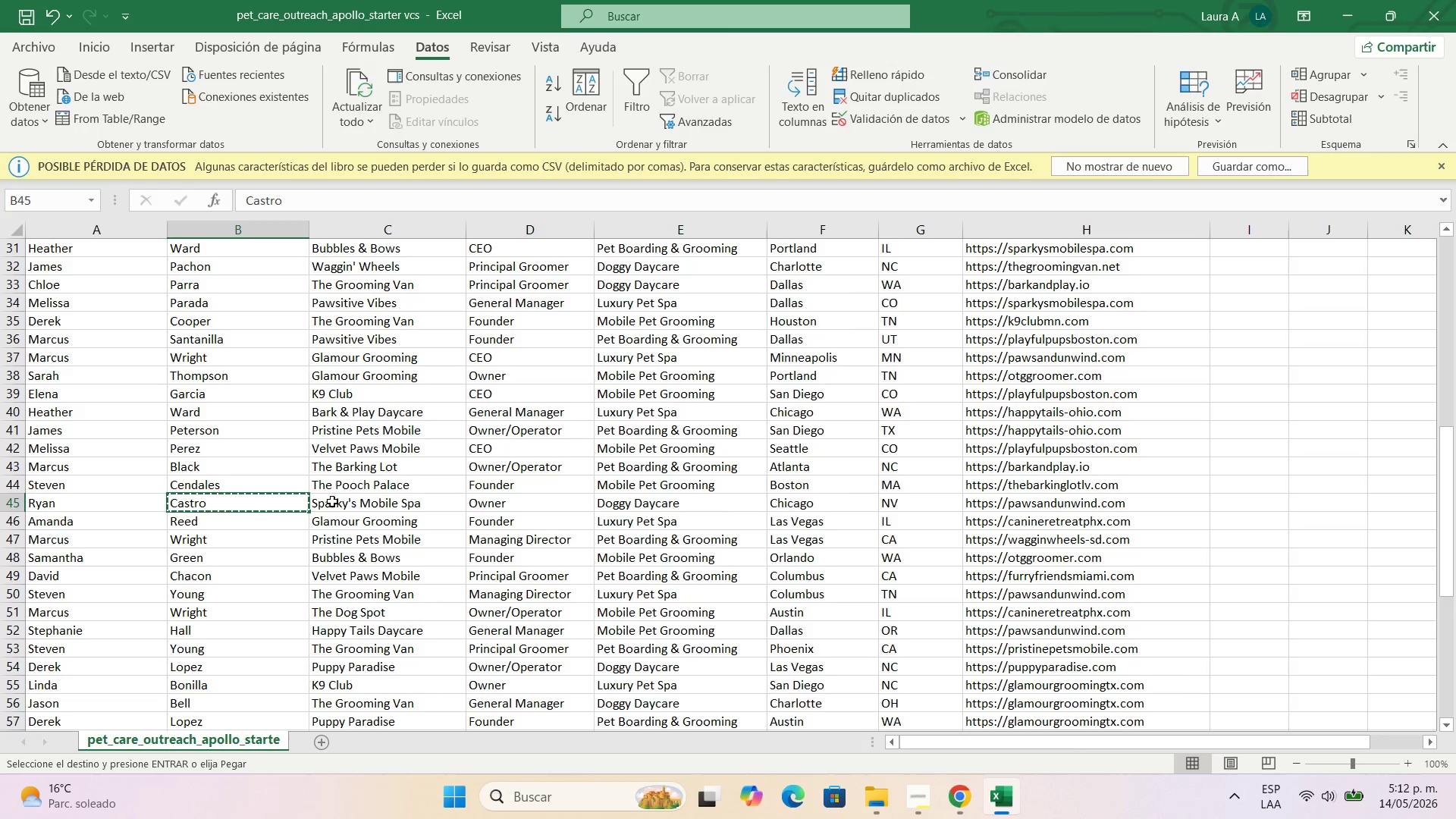 
left_click([340, 503])
 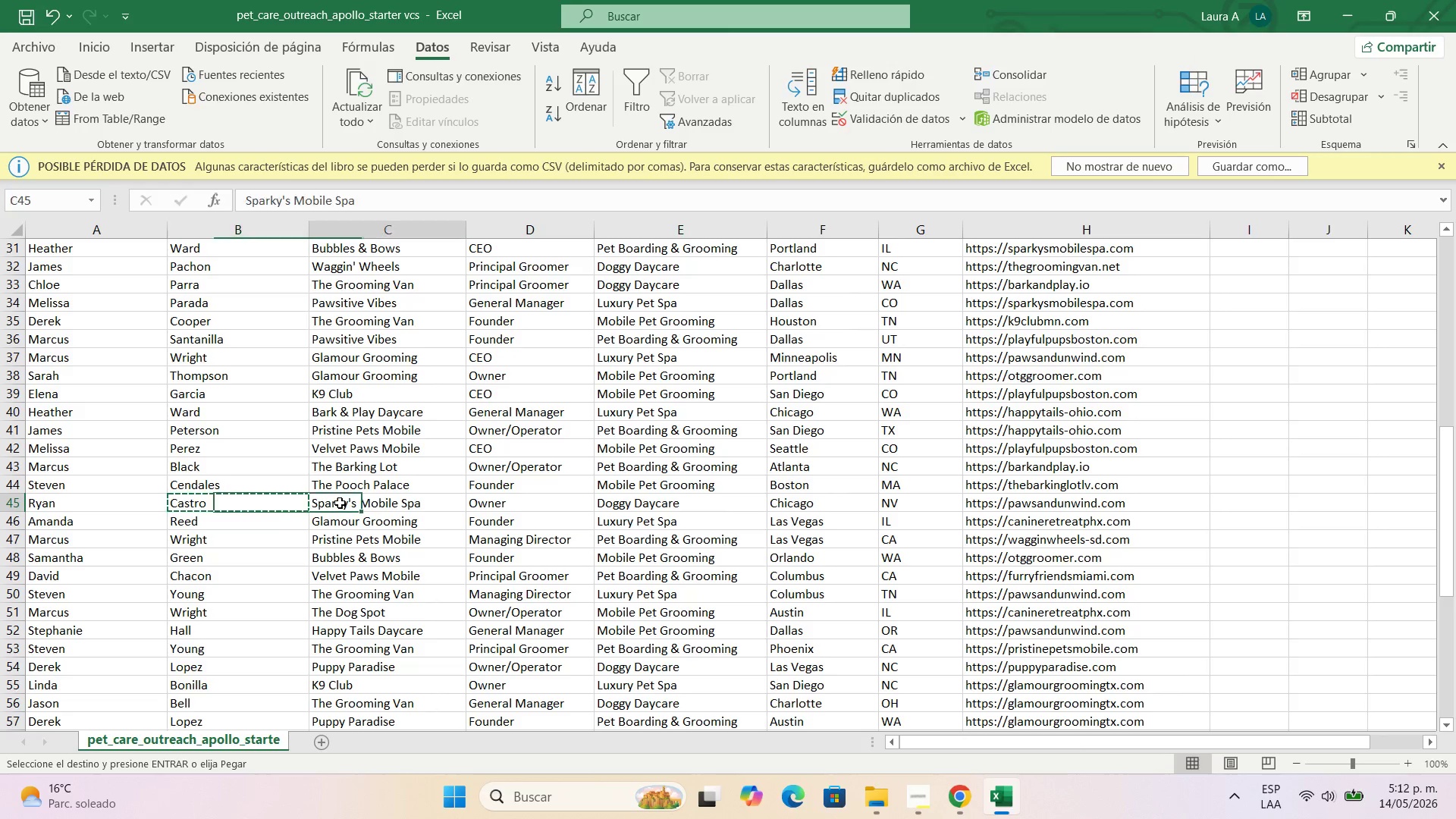 
key(Control+C)
 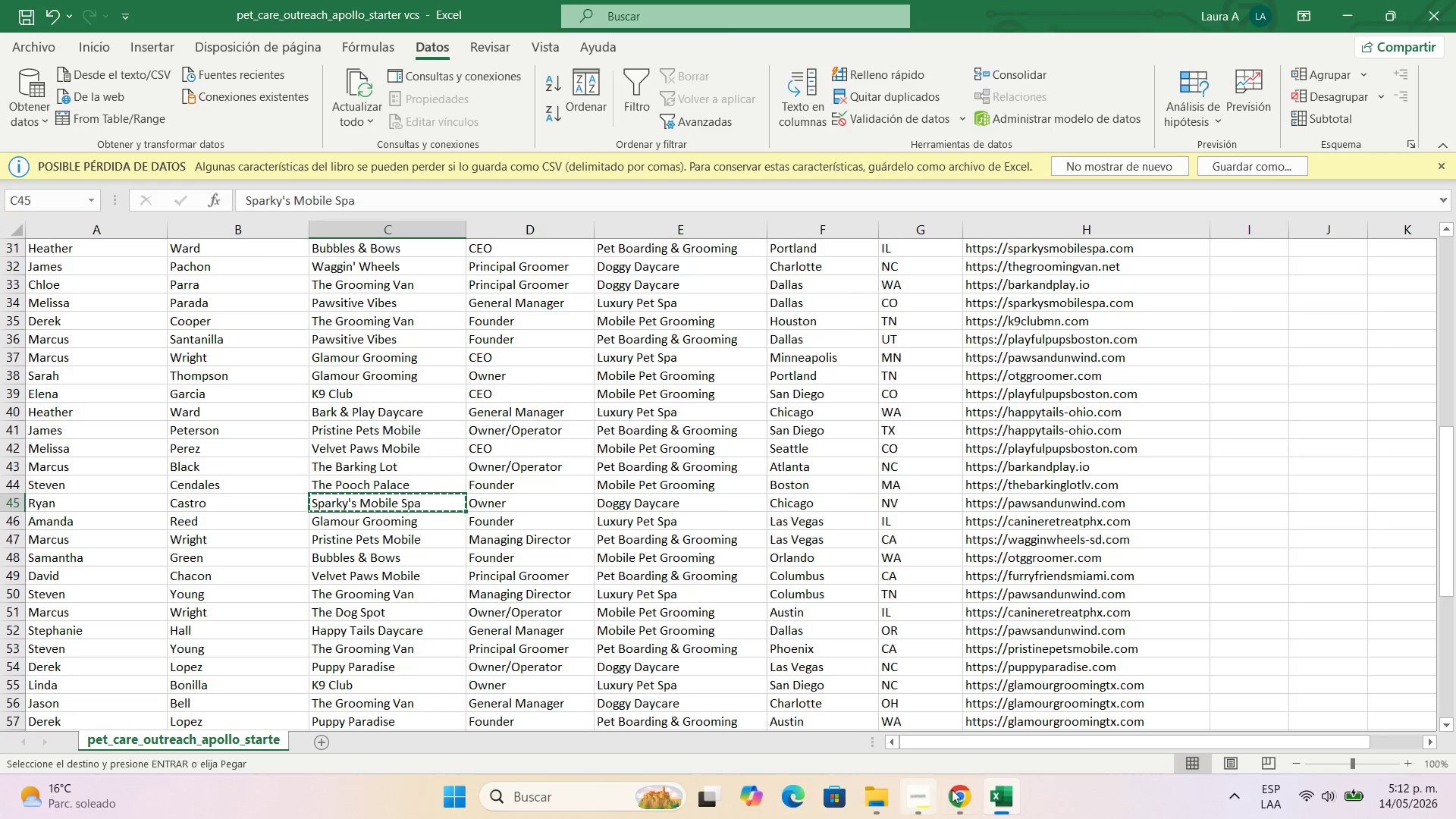 
left_click([959, 788])
 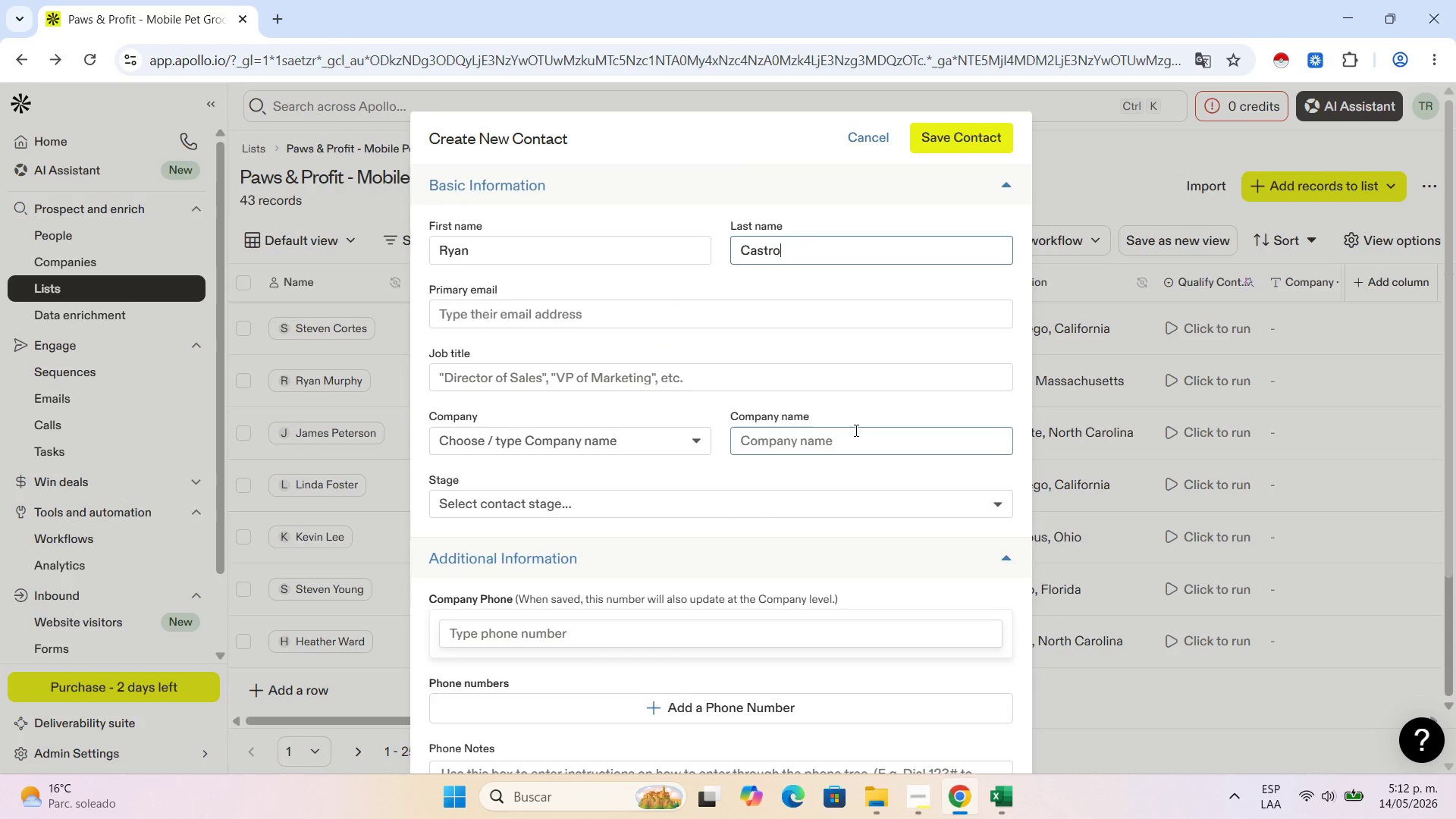 
left_click([852, 438])
 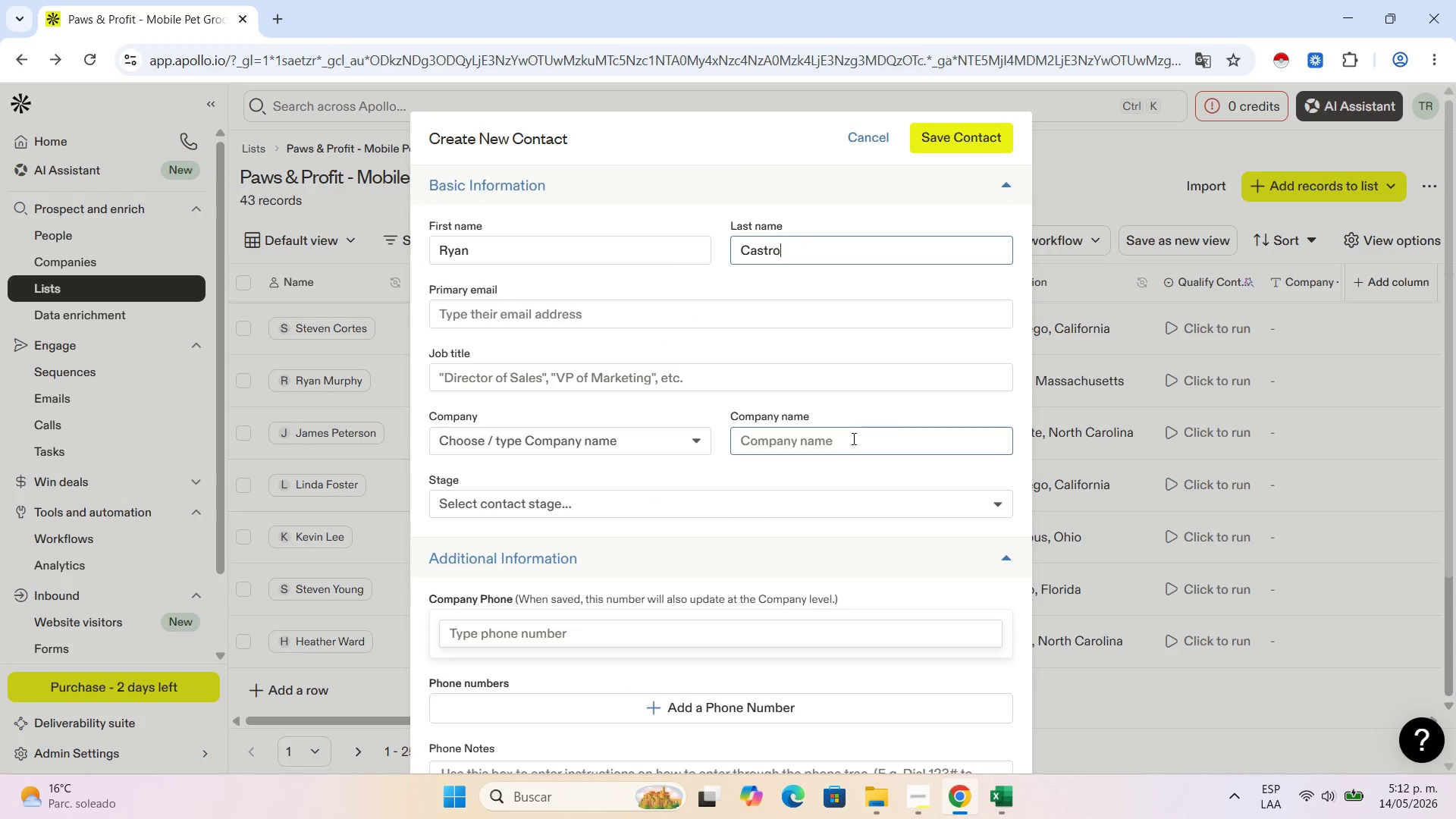 
key(Control+V)
 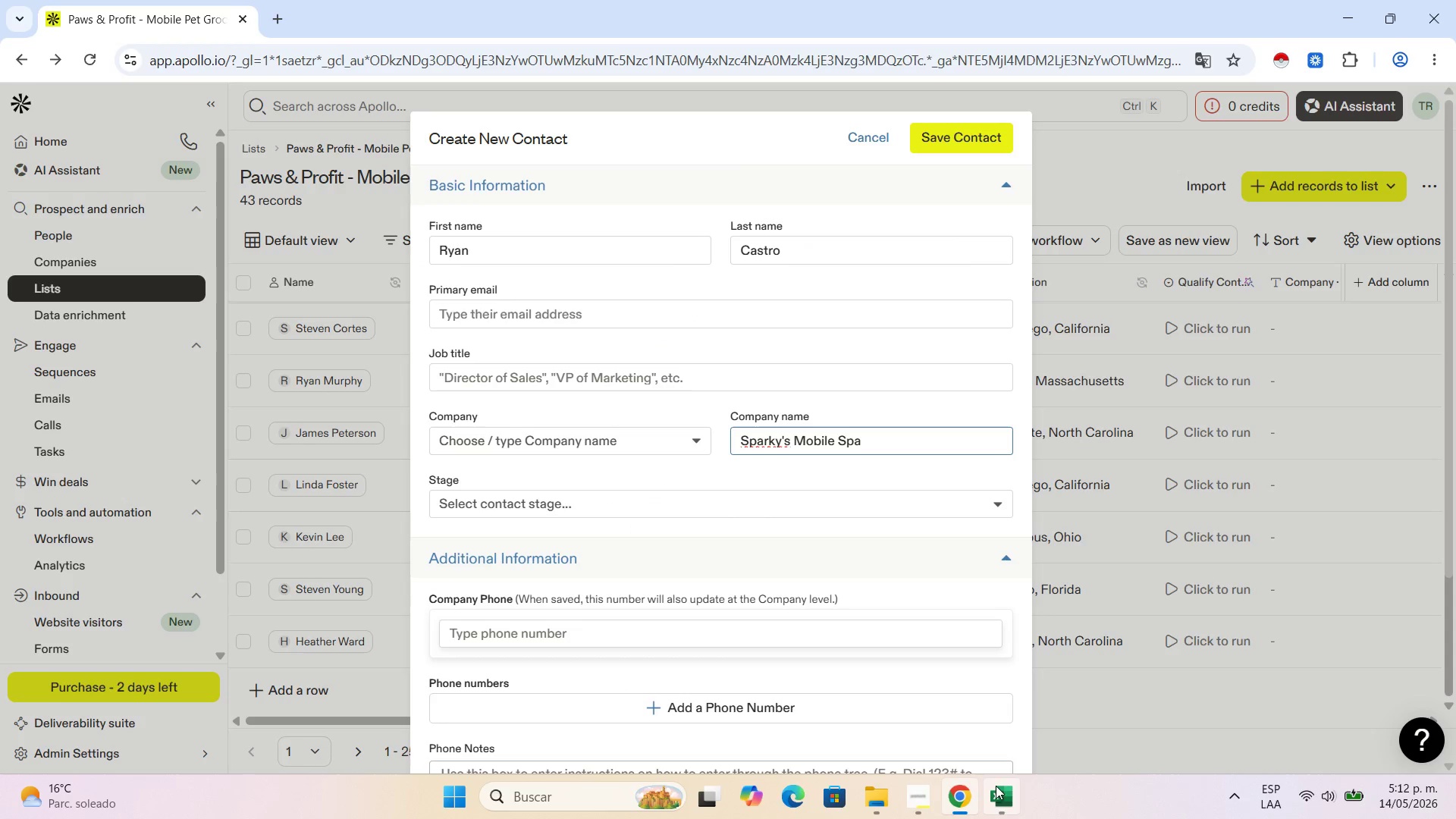 
left_click([996, 795])
 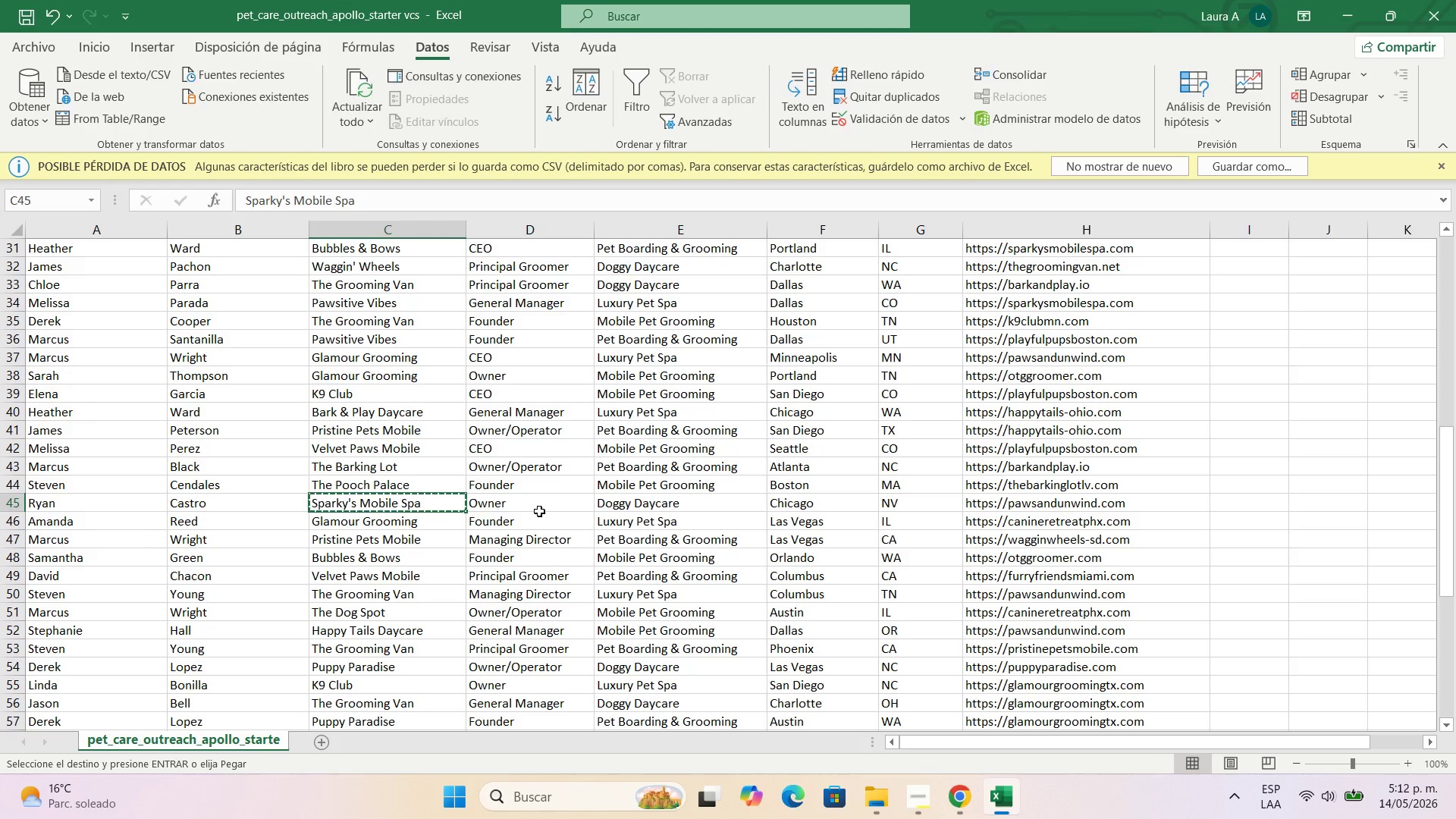 
left_click([532, 506])
 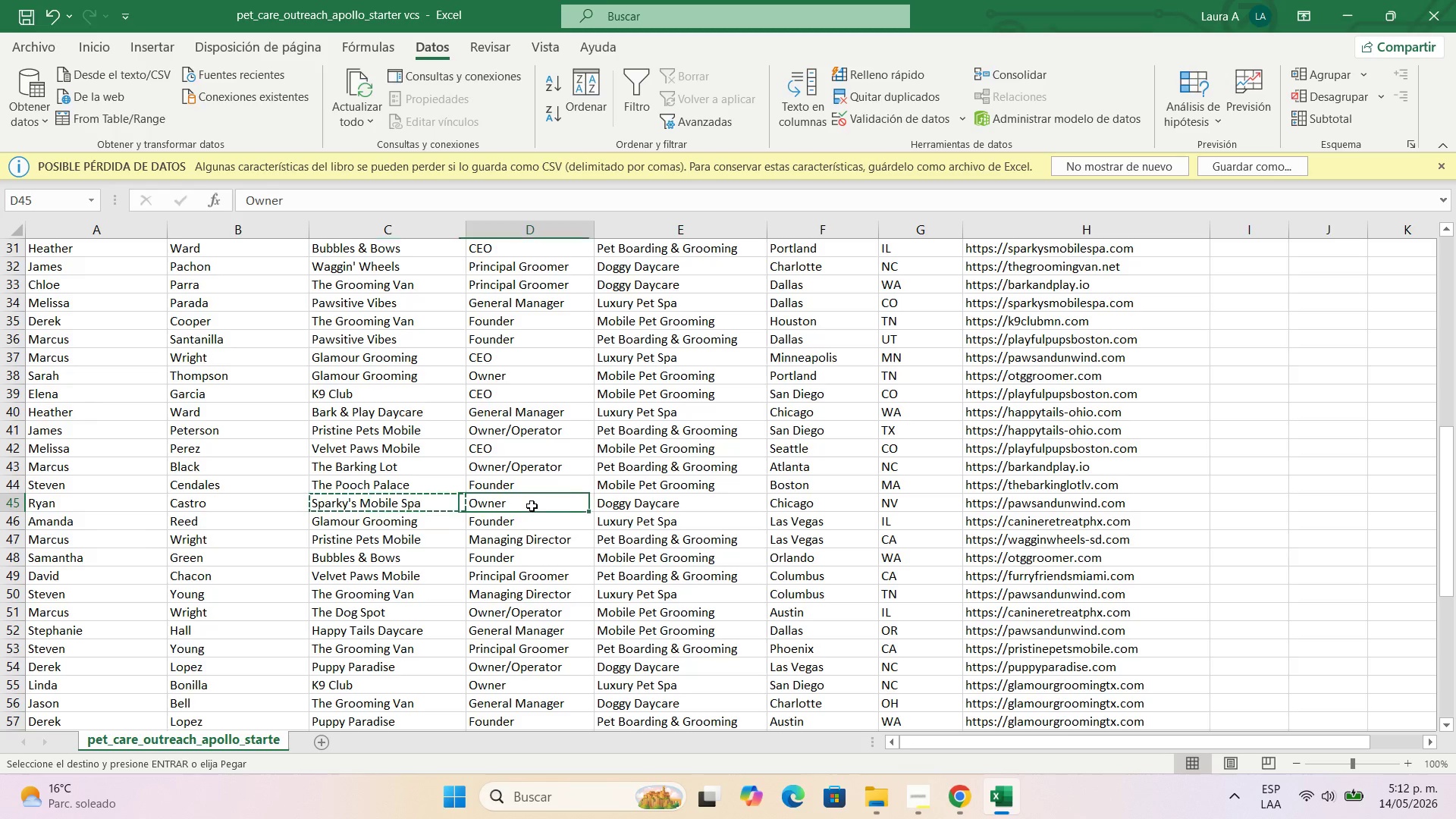 
key(Control+C)
 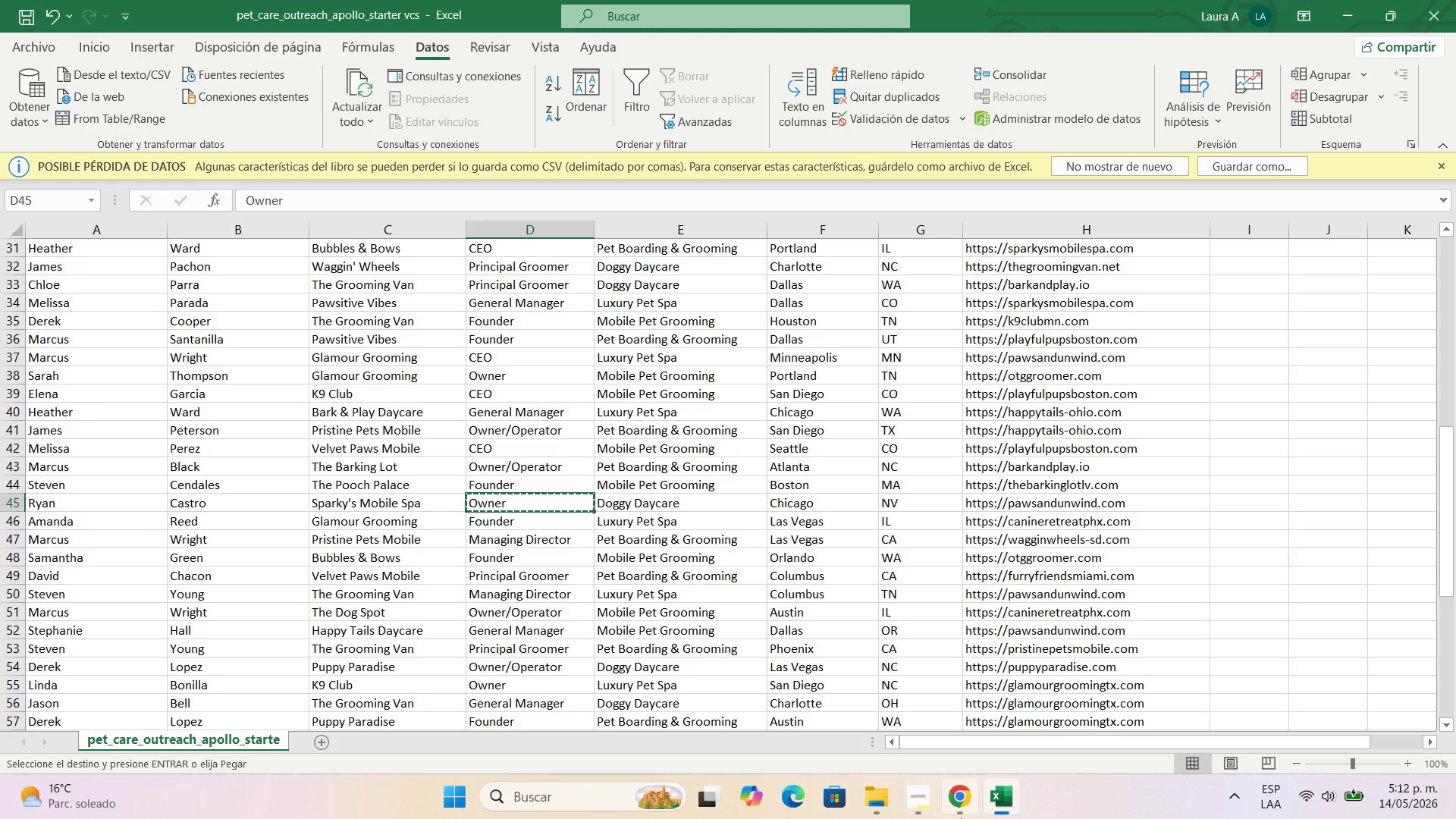 
left_click([963, 818])
 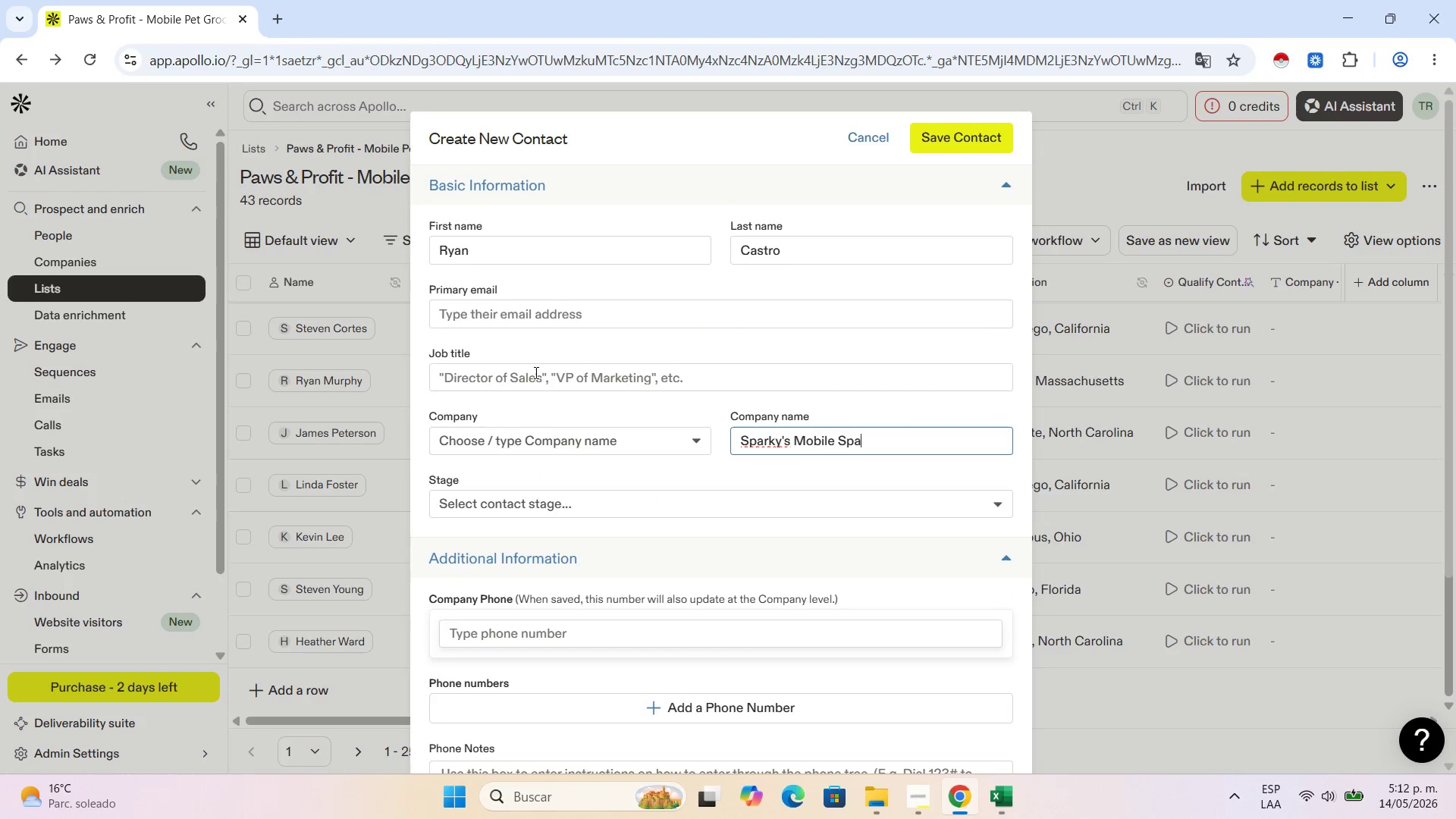 
left_click([535, 379])
 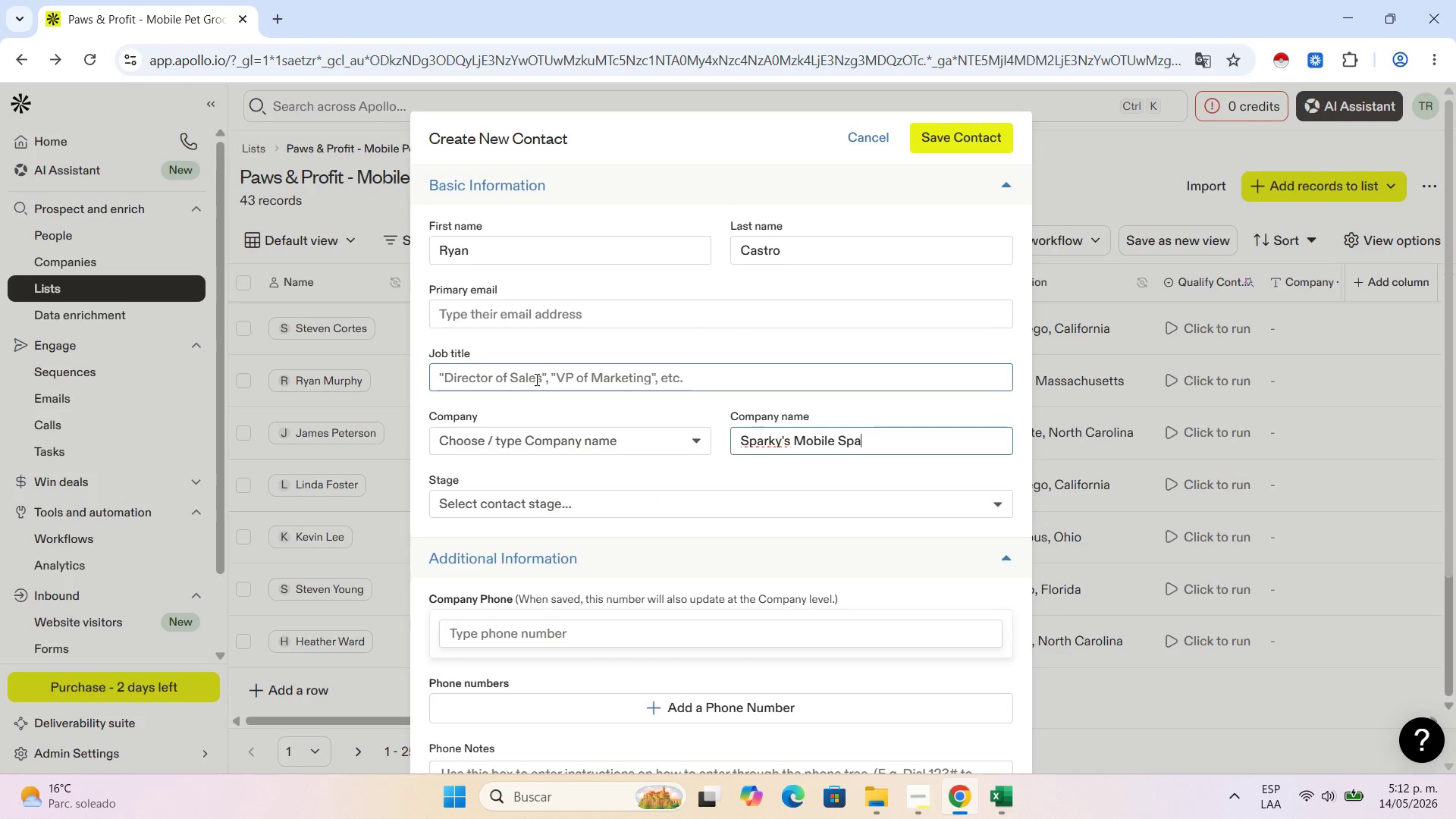 
key(Control+V)
 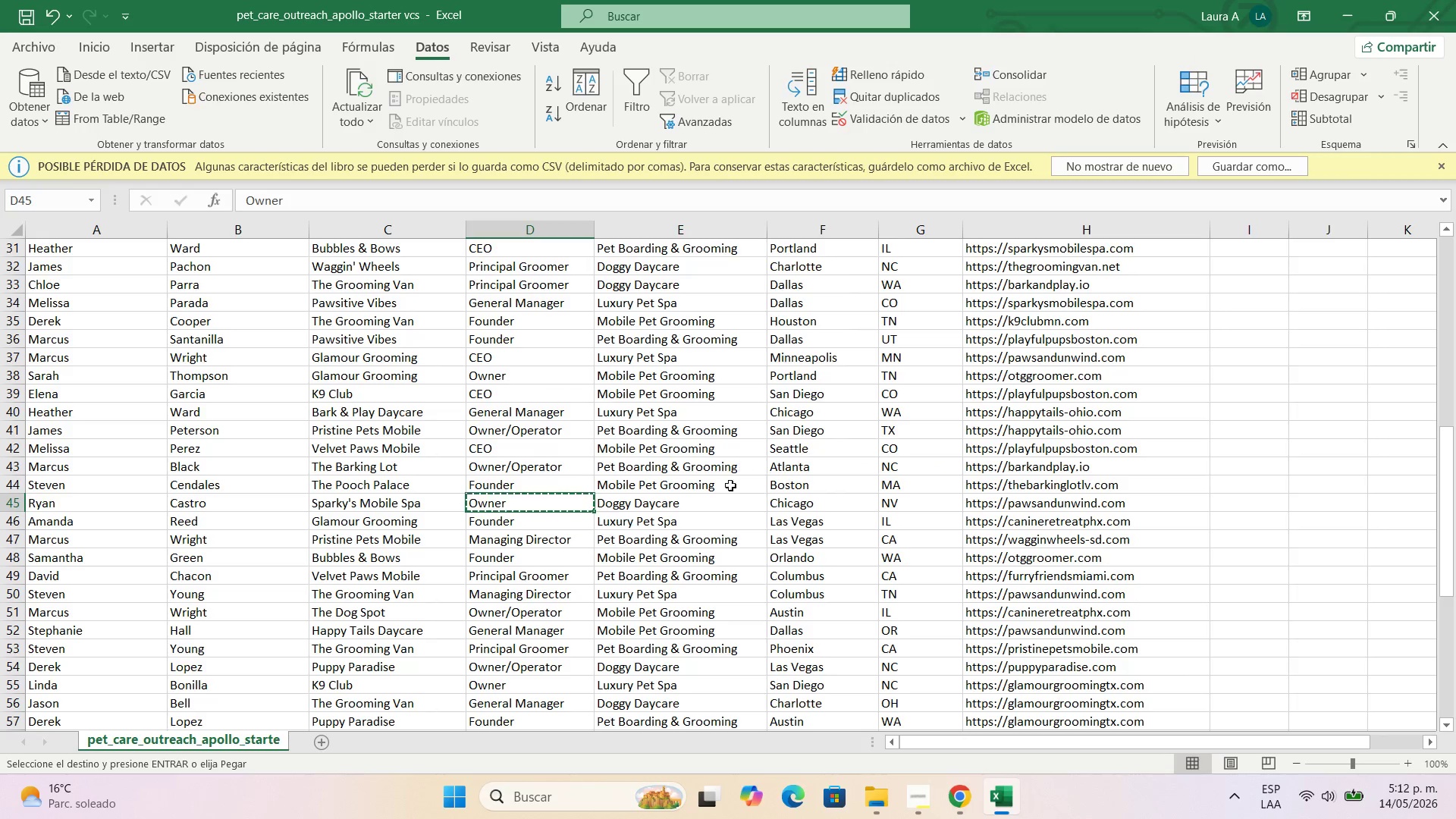 
left_click([692, 506])
 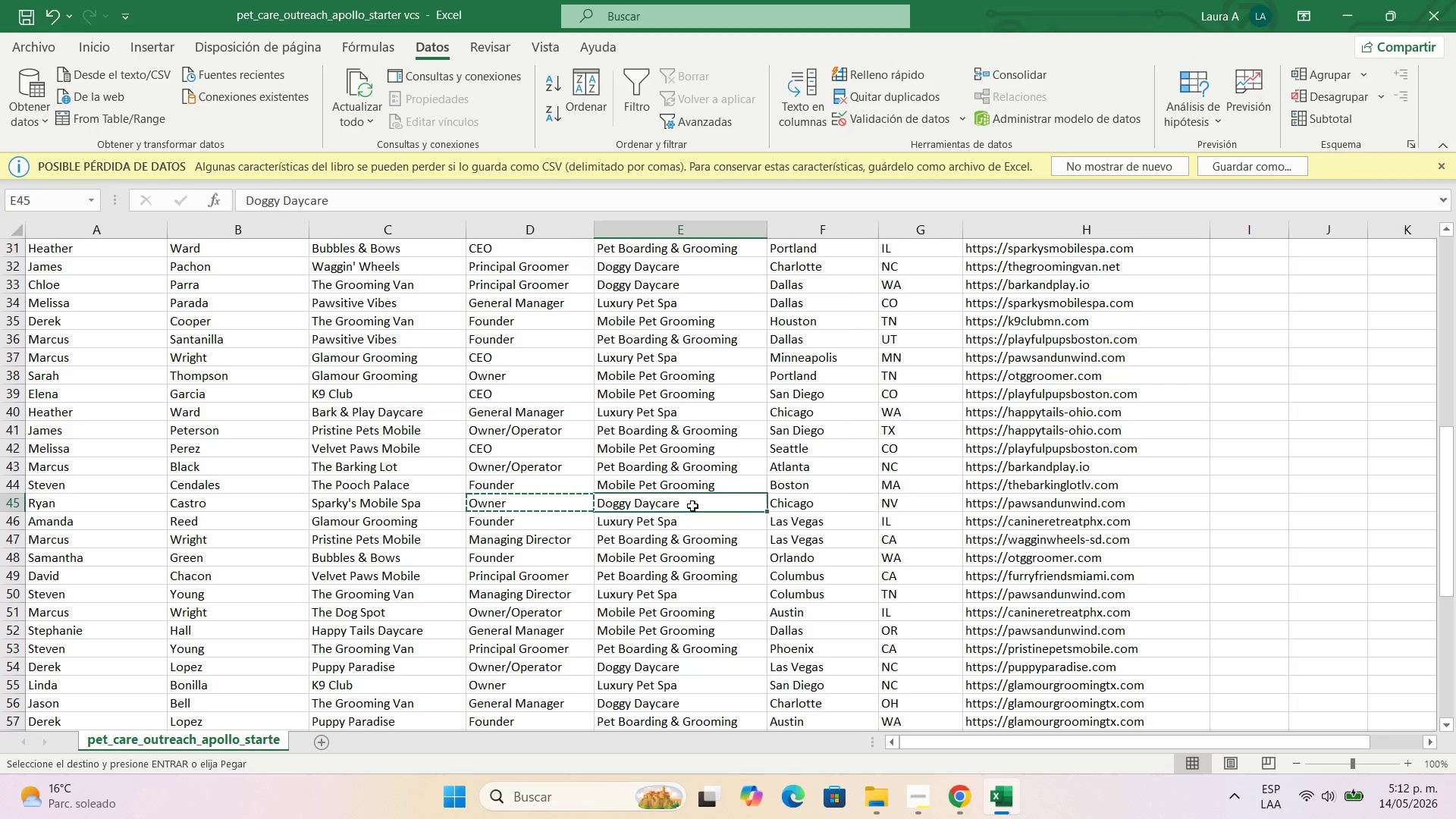 
key(Control+C)
 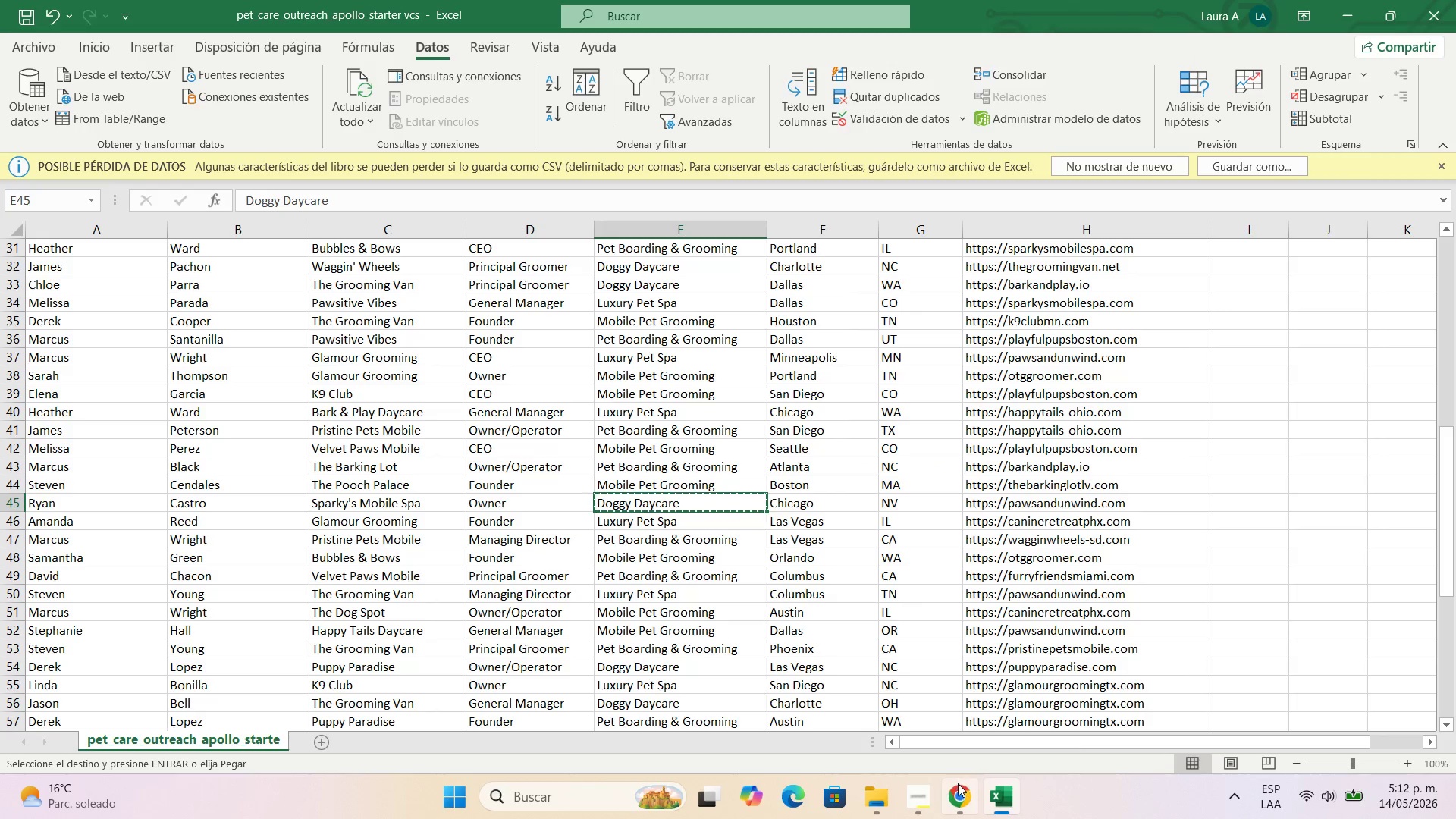 
left_click([956, 792])
 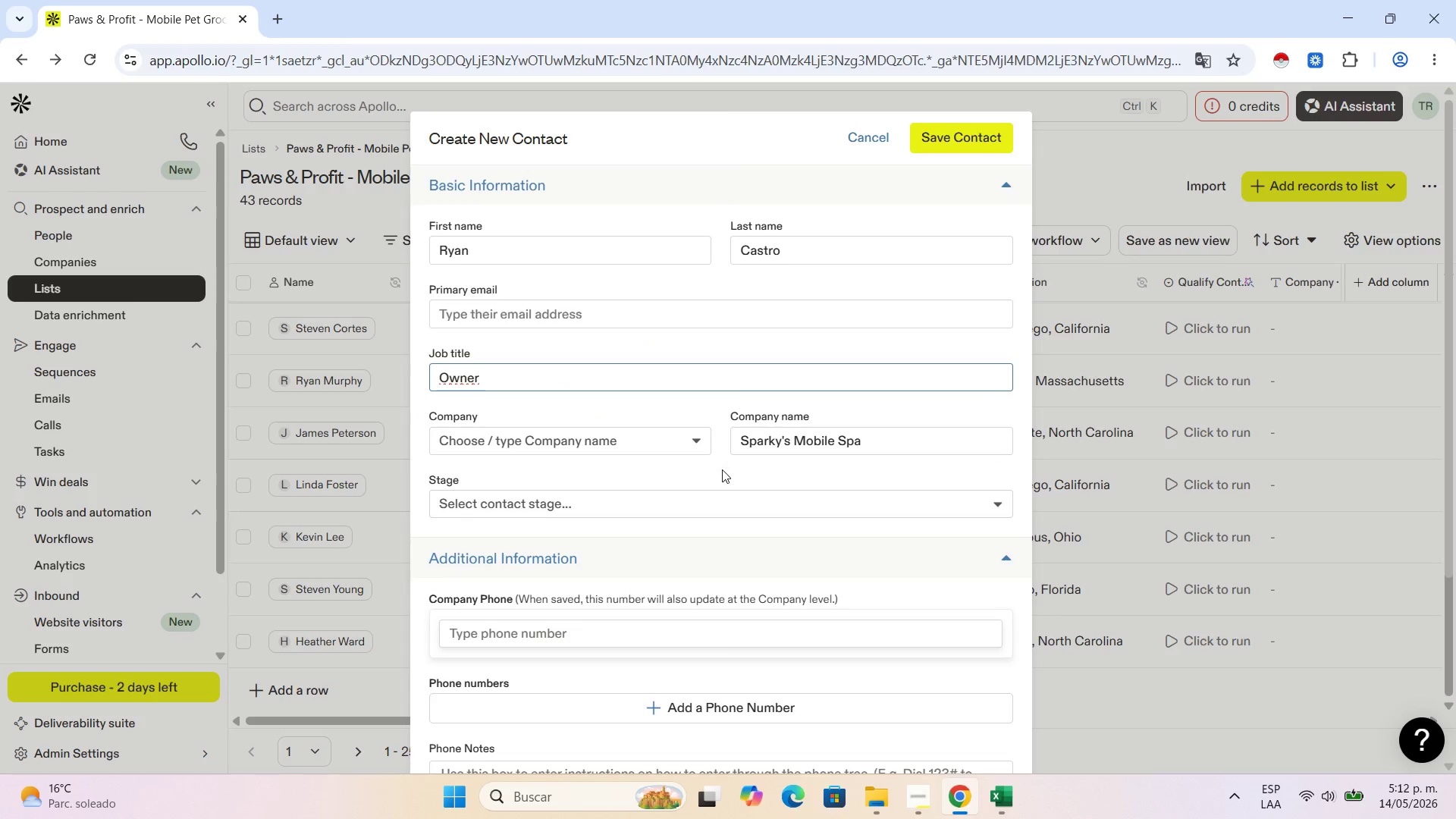 
scroll: coordinate [582, 652], scroll_direction: down, amount: 7.0
 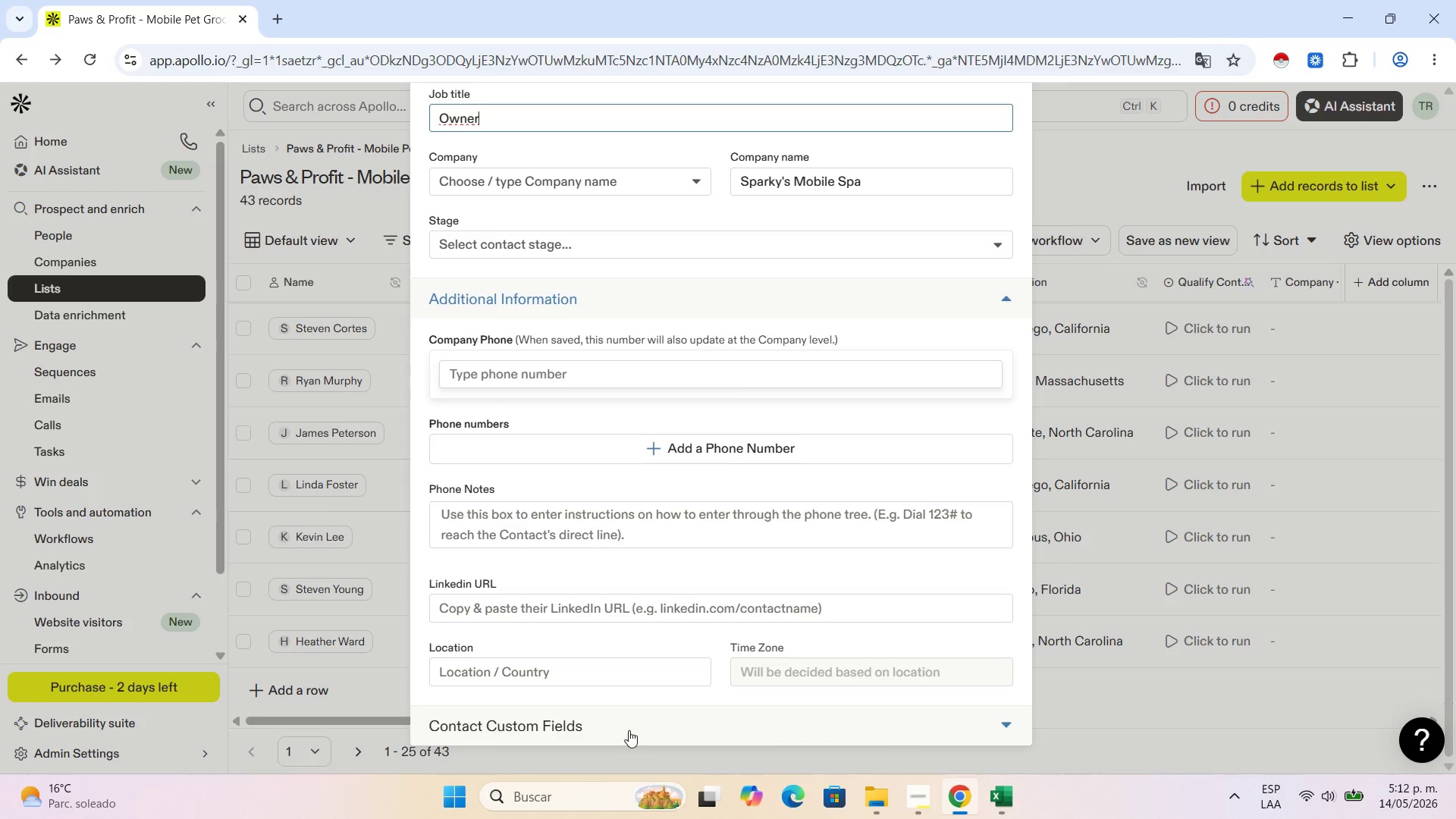 
left_click([629, 726])
 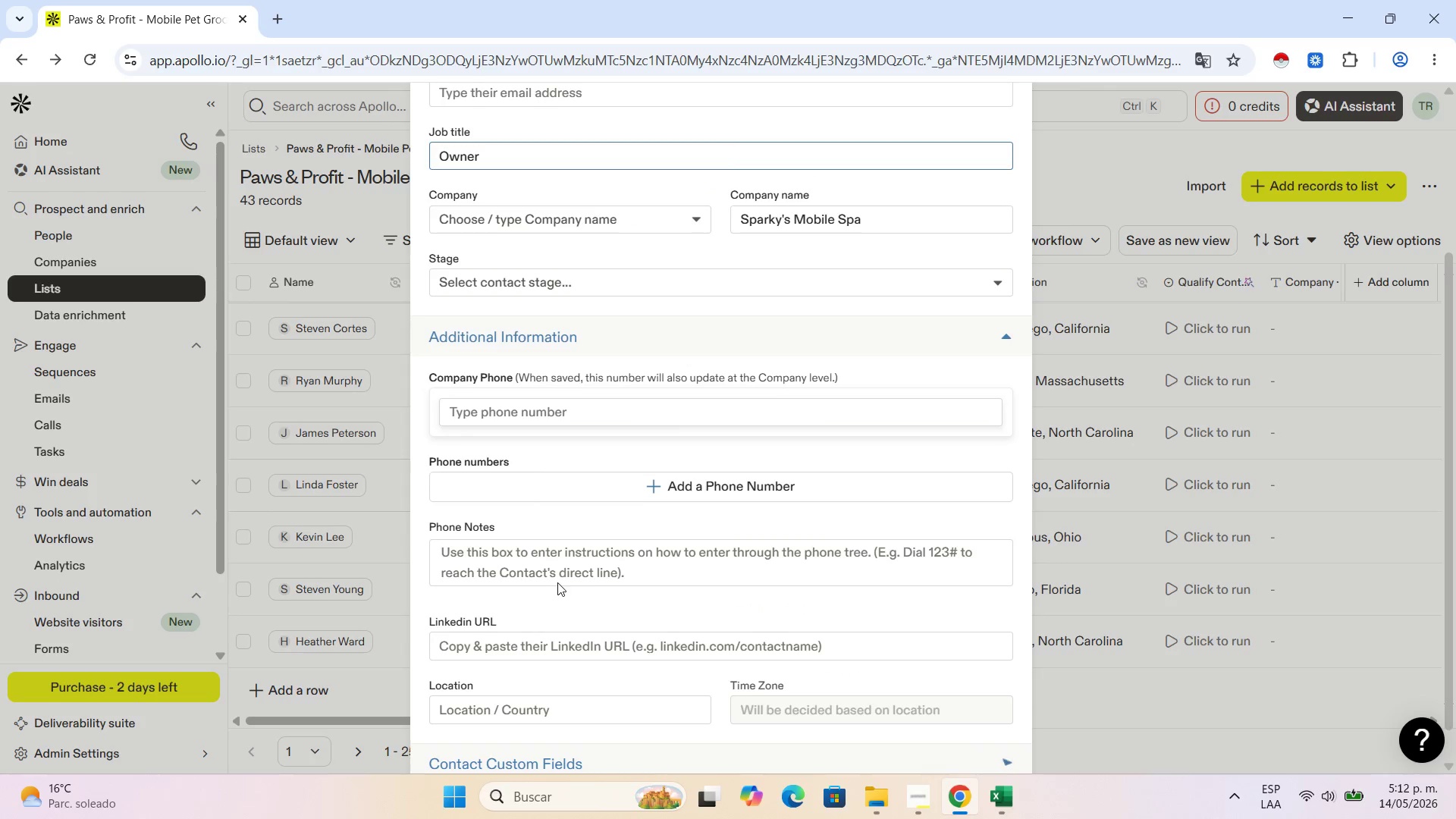 
scroll: coordinate [557, 584], scroll_direction: down, amount: 6.0
 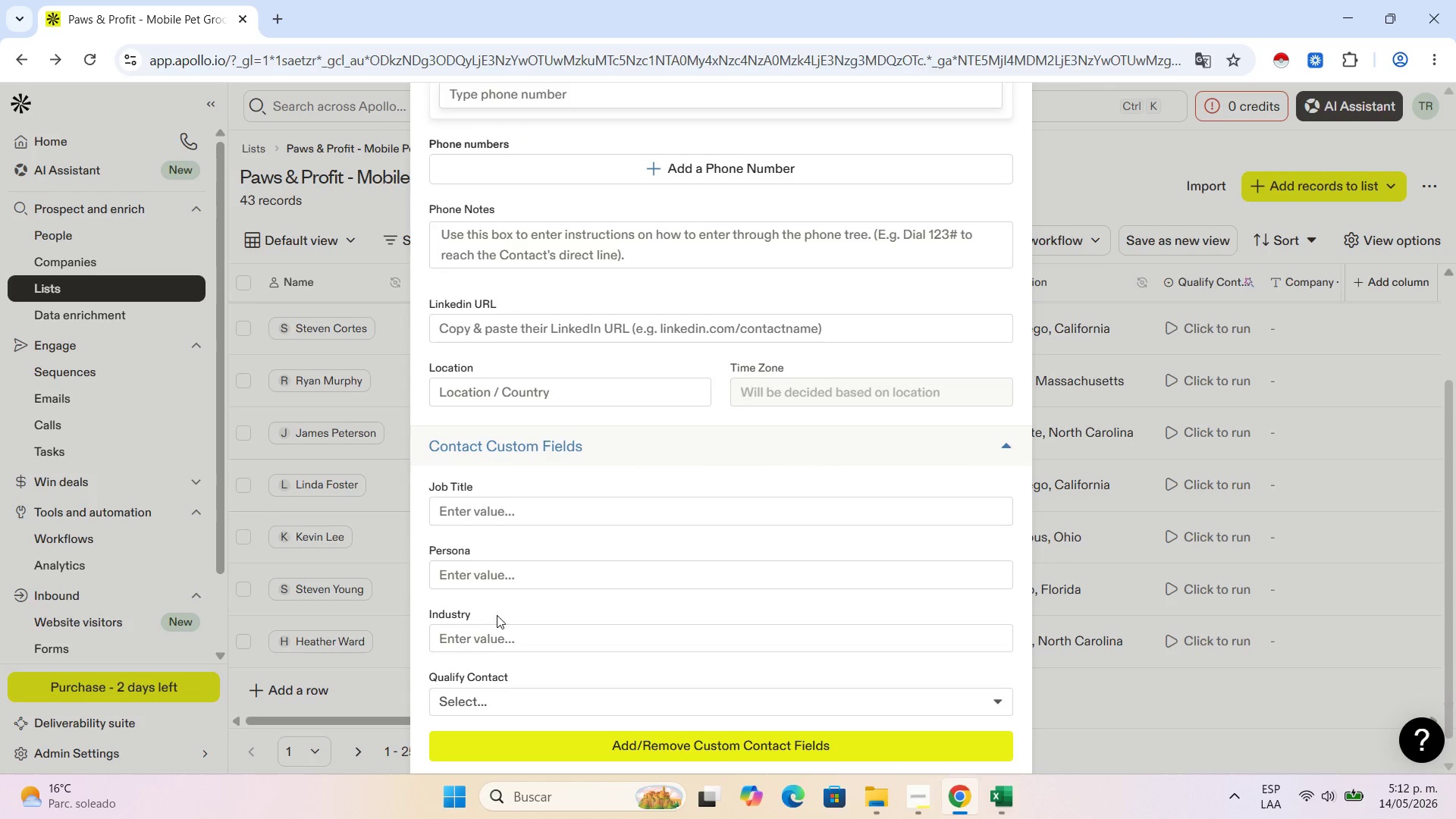 
left_click([492, 637])
 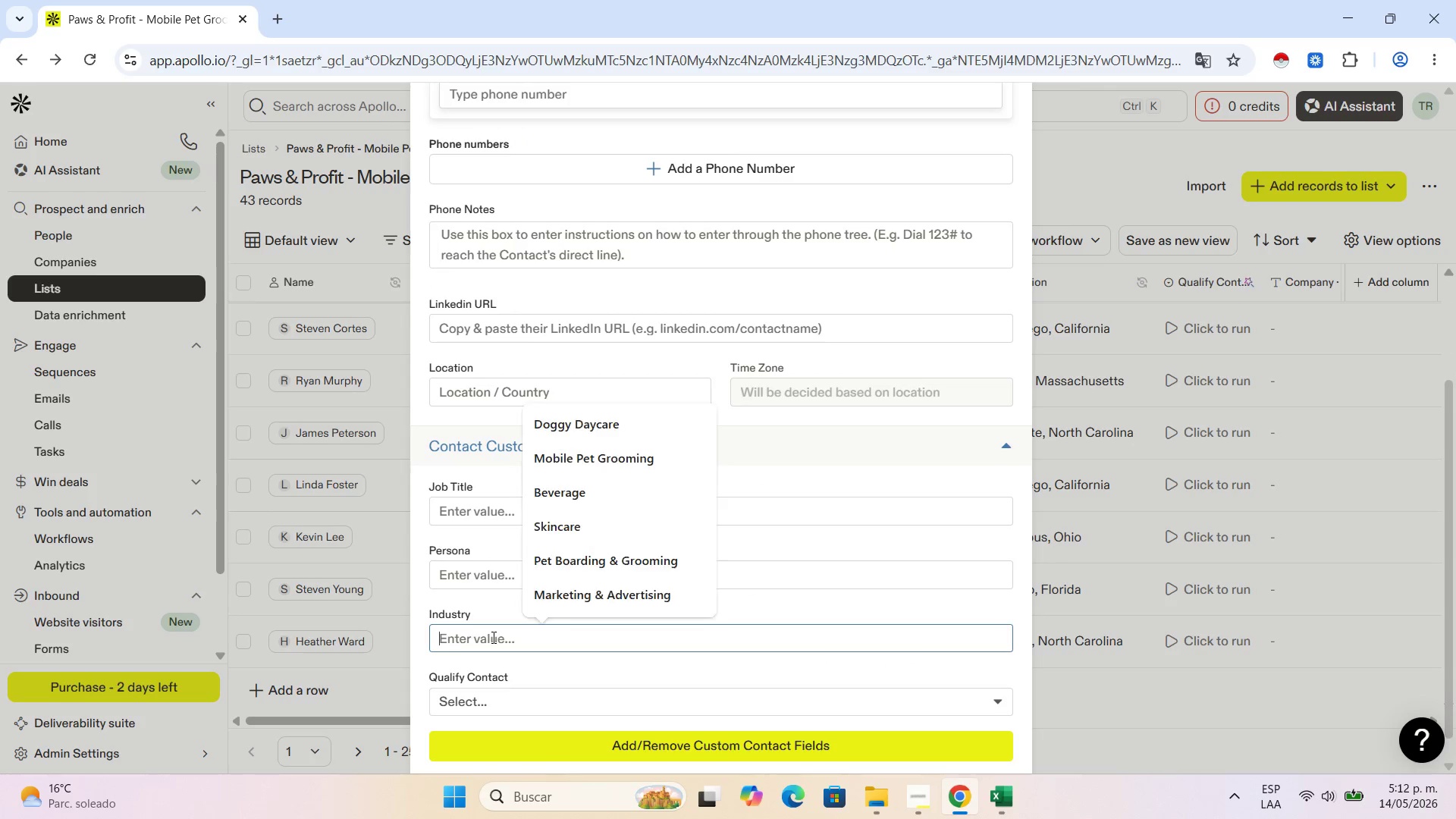 
key(Control+V)
 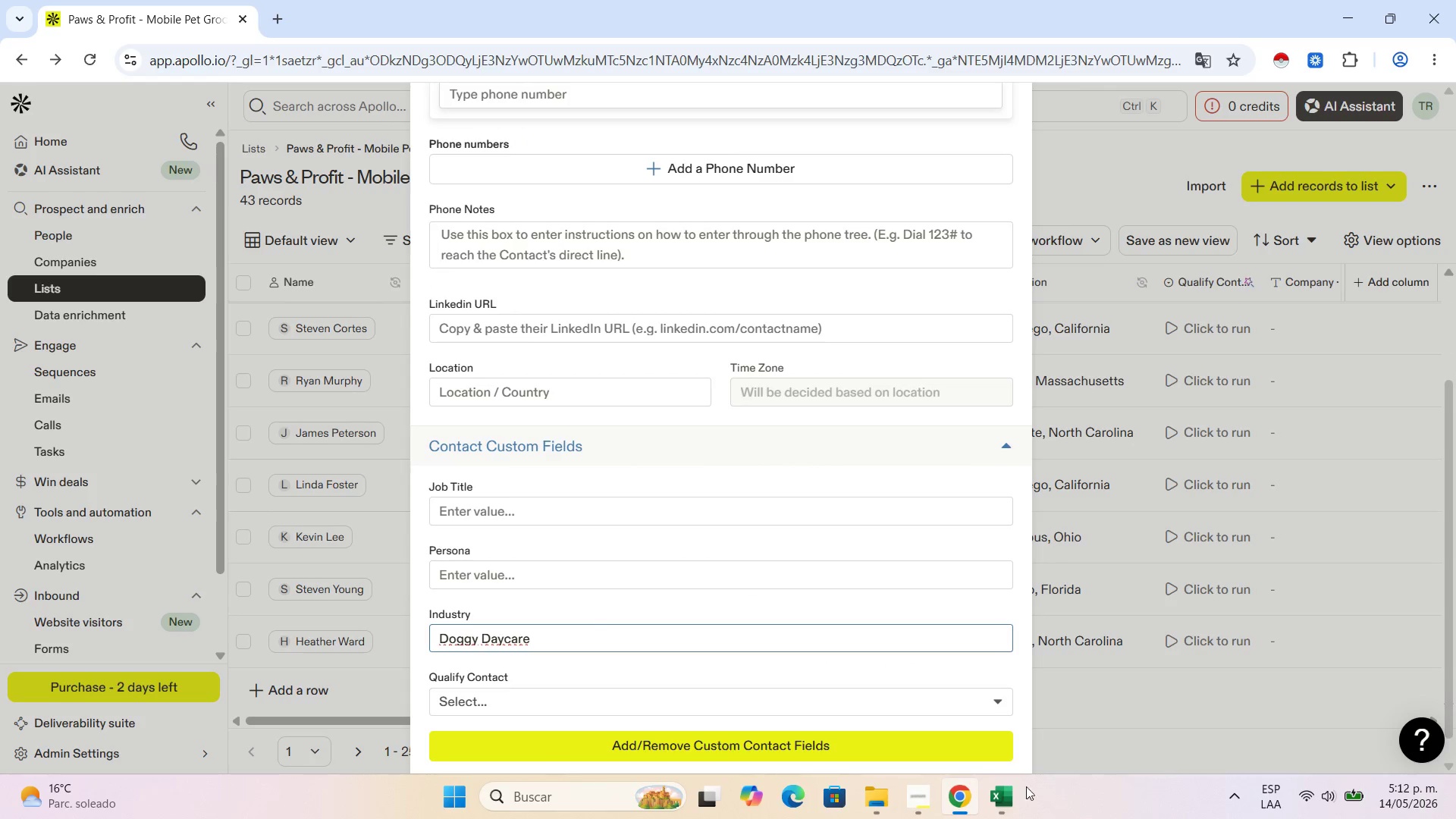 
left_click([1003, 814])
 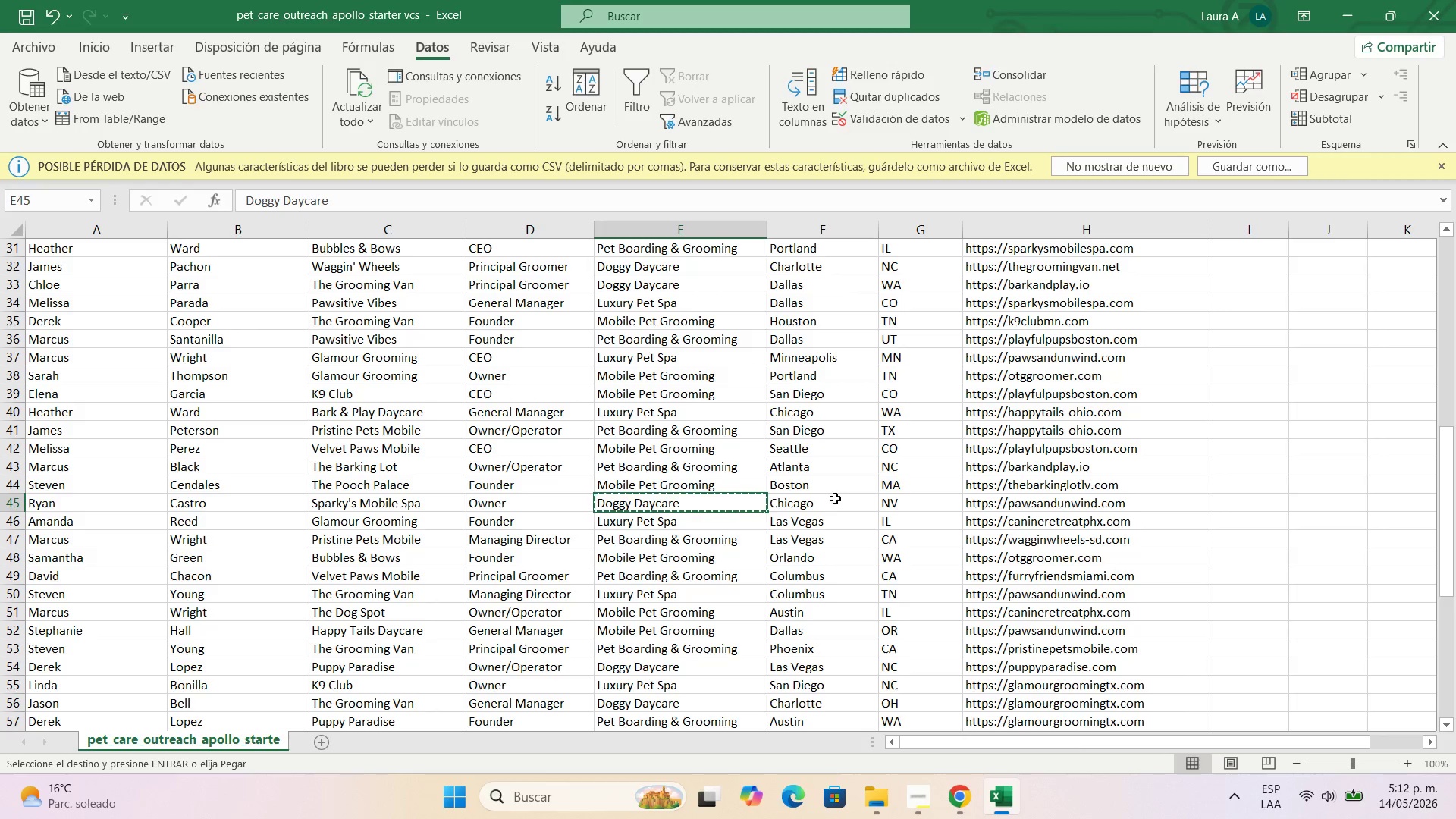 
left_click([835, 498])
 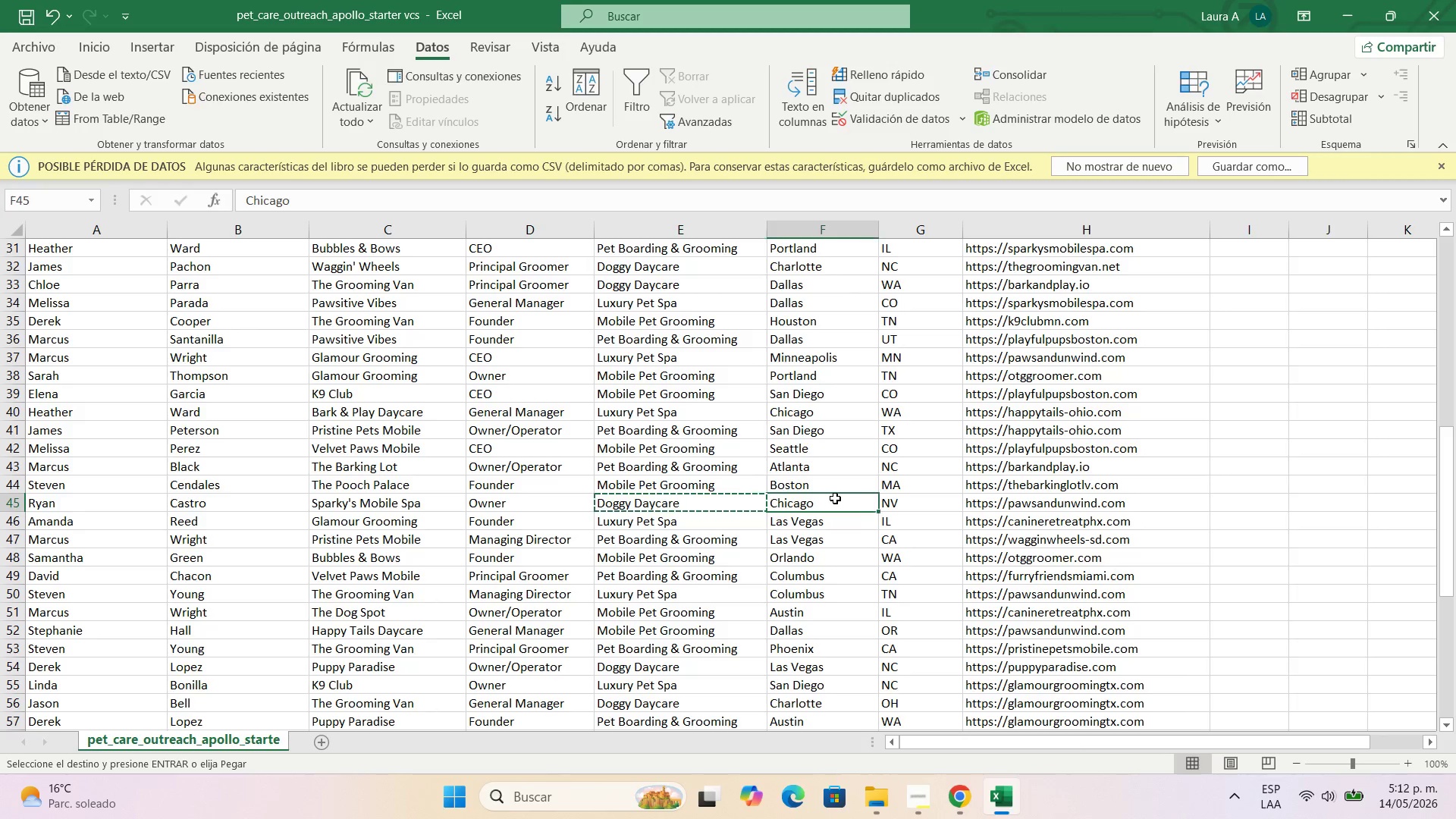 
key(Control+C)
 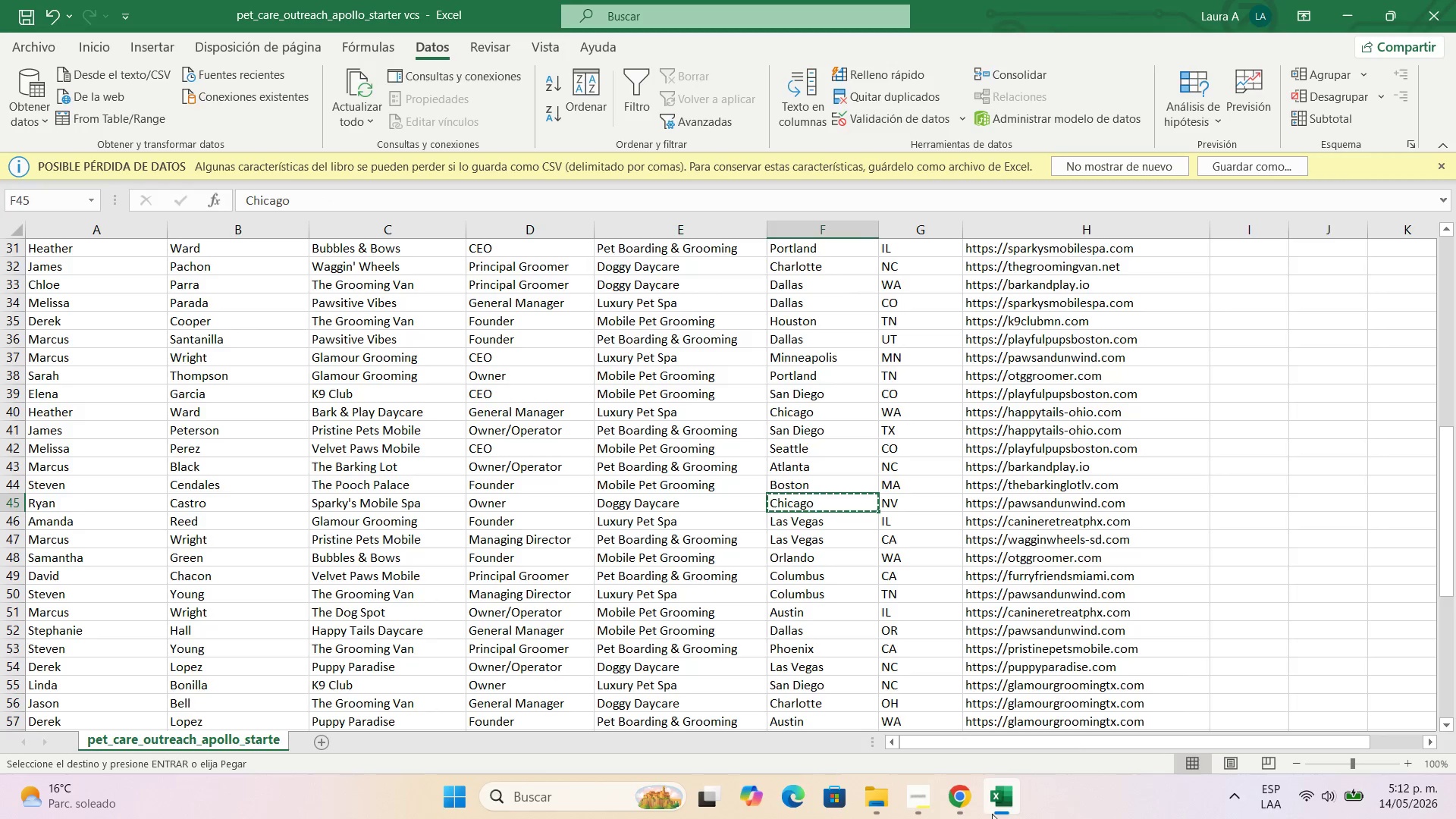 
left_click([955, 802])
 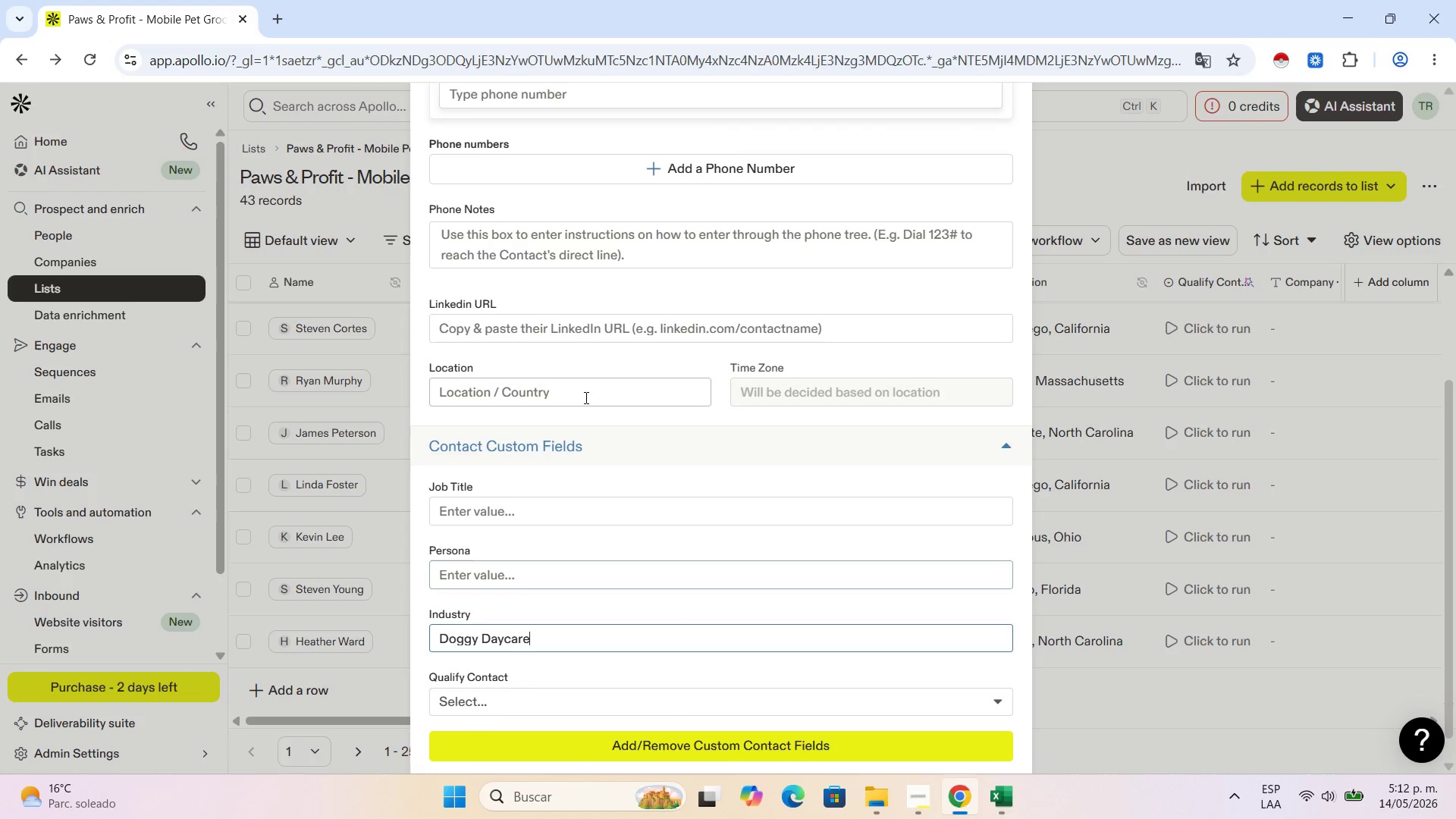 
left_click([585, 397])
 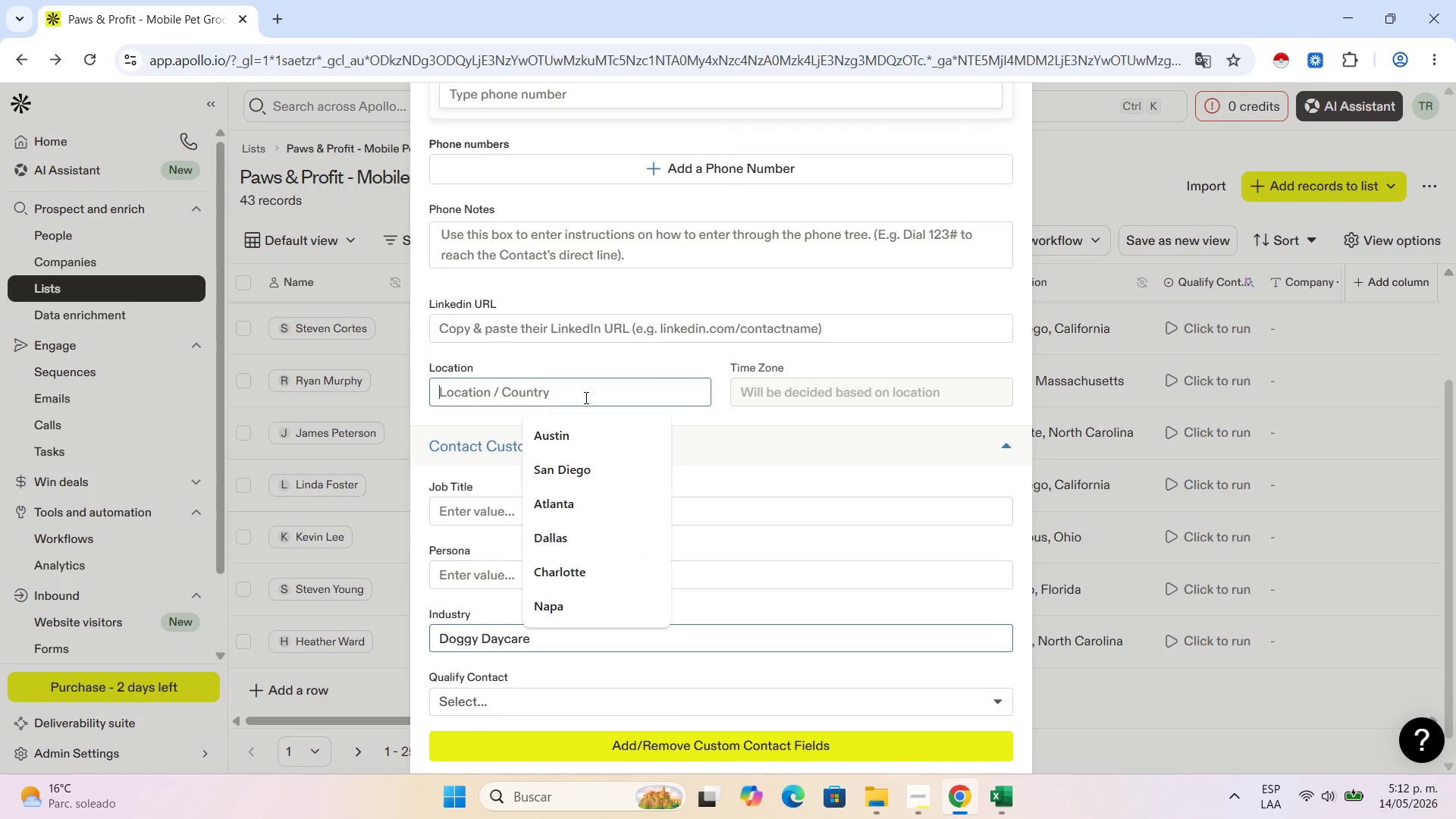 
key(Control+V)
 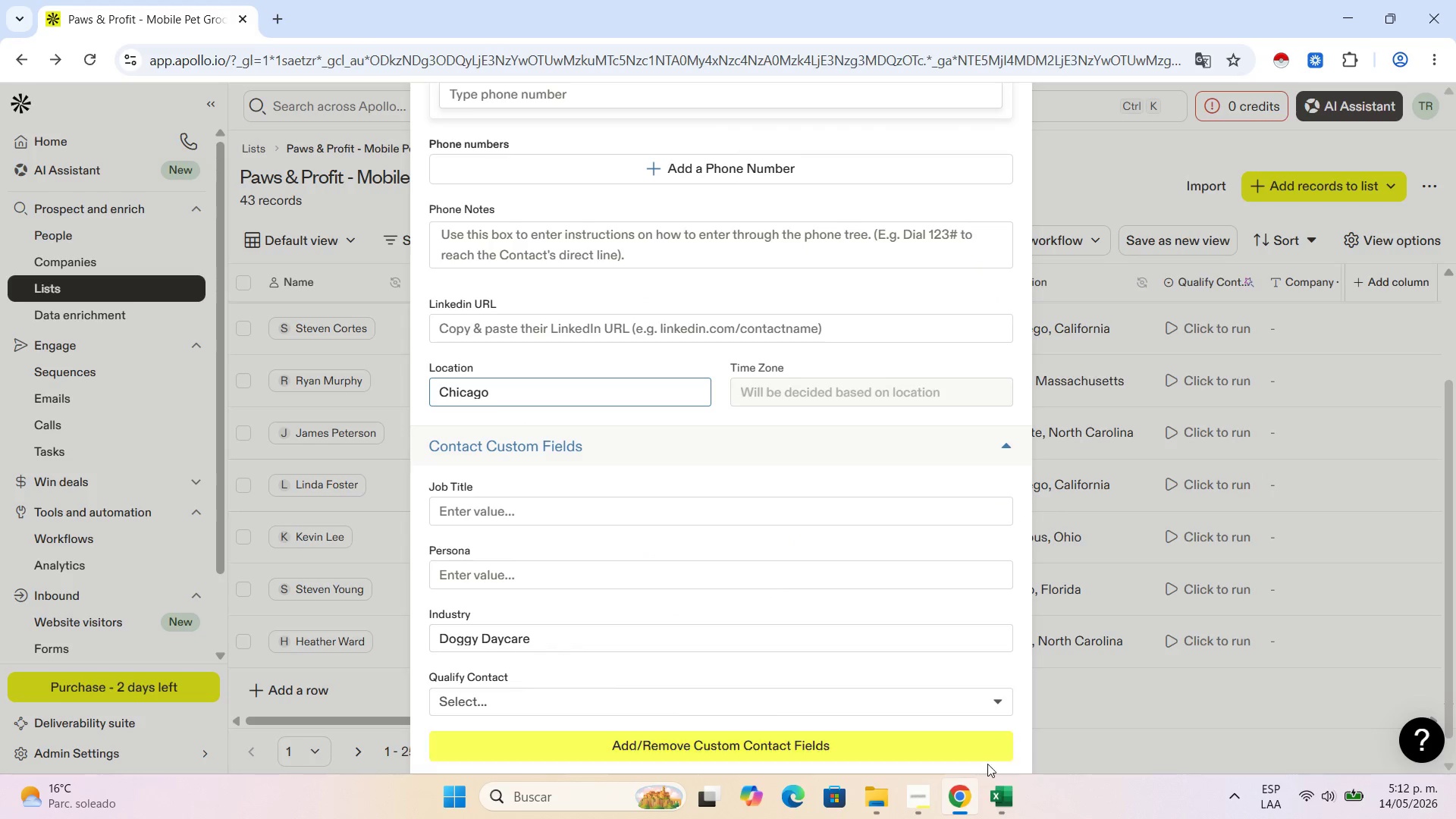 
left_click([1004, 784])
 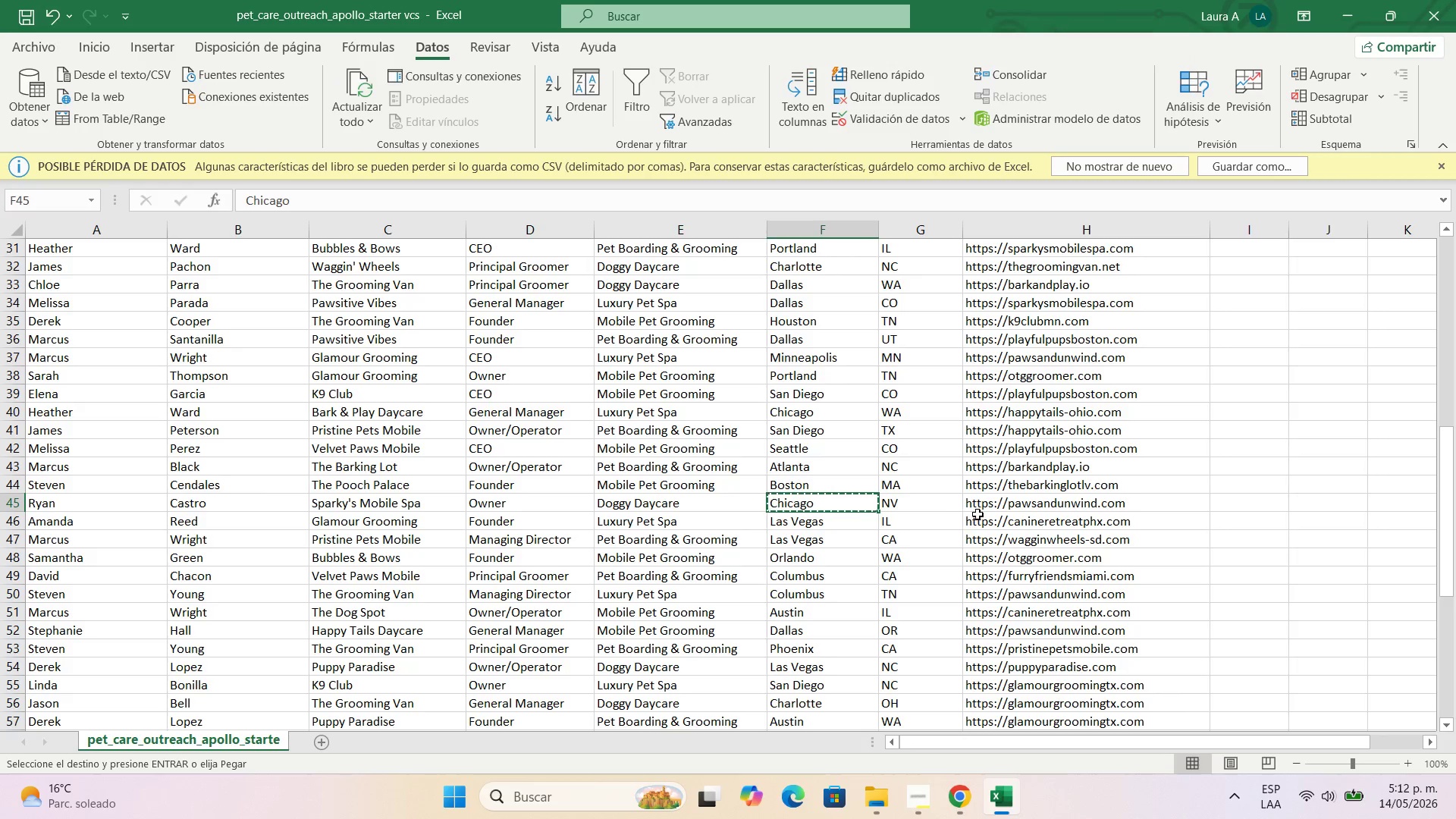 
left_click([992, 502])
 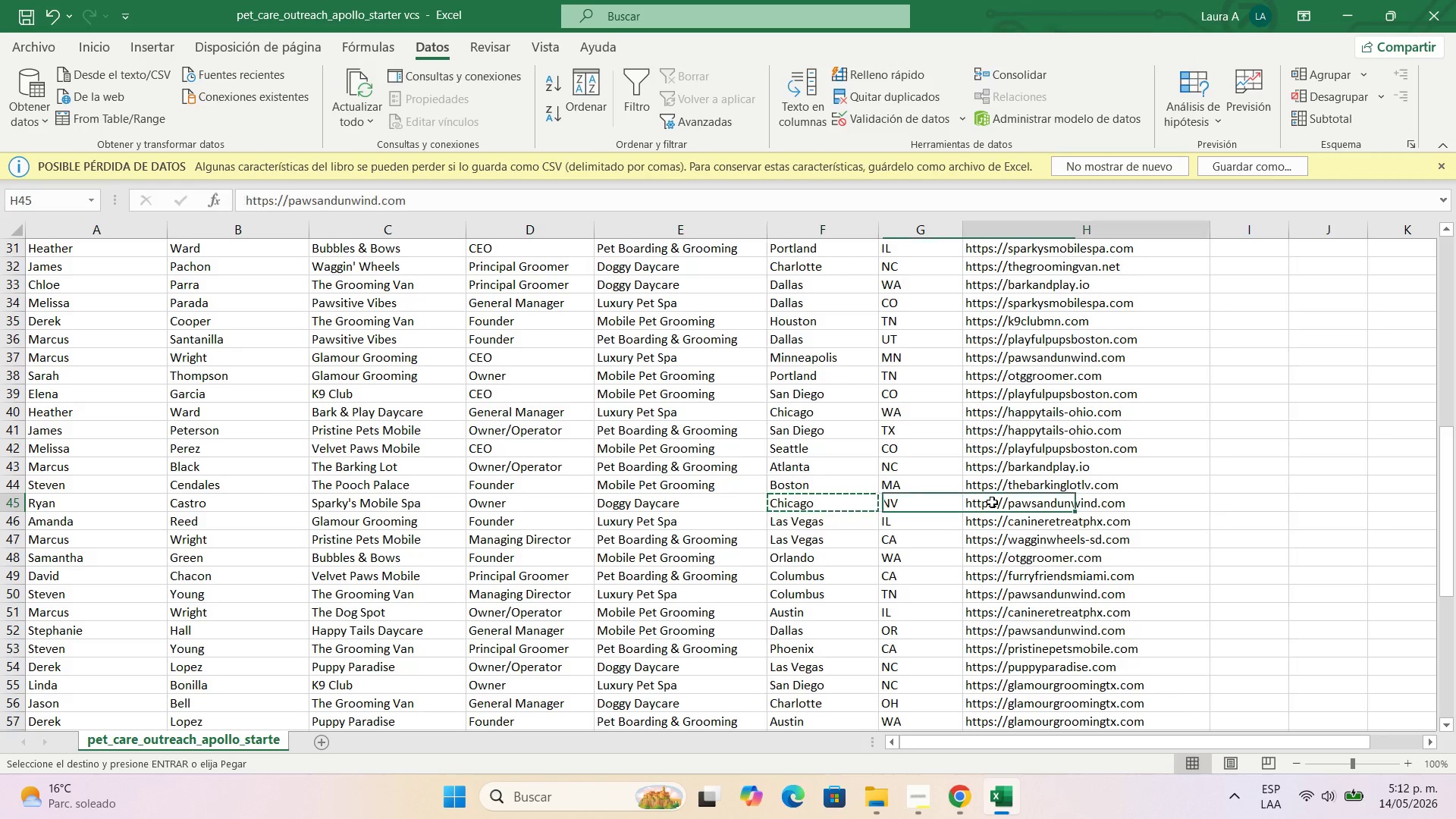 
key(Control+C)
 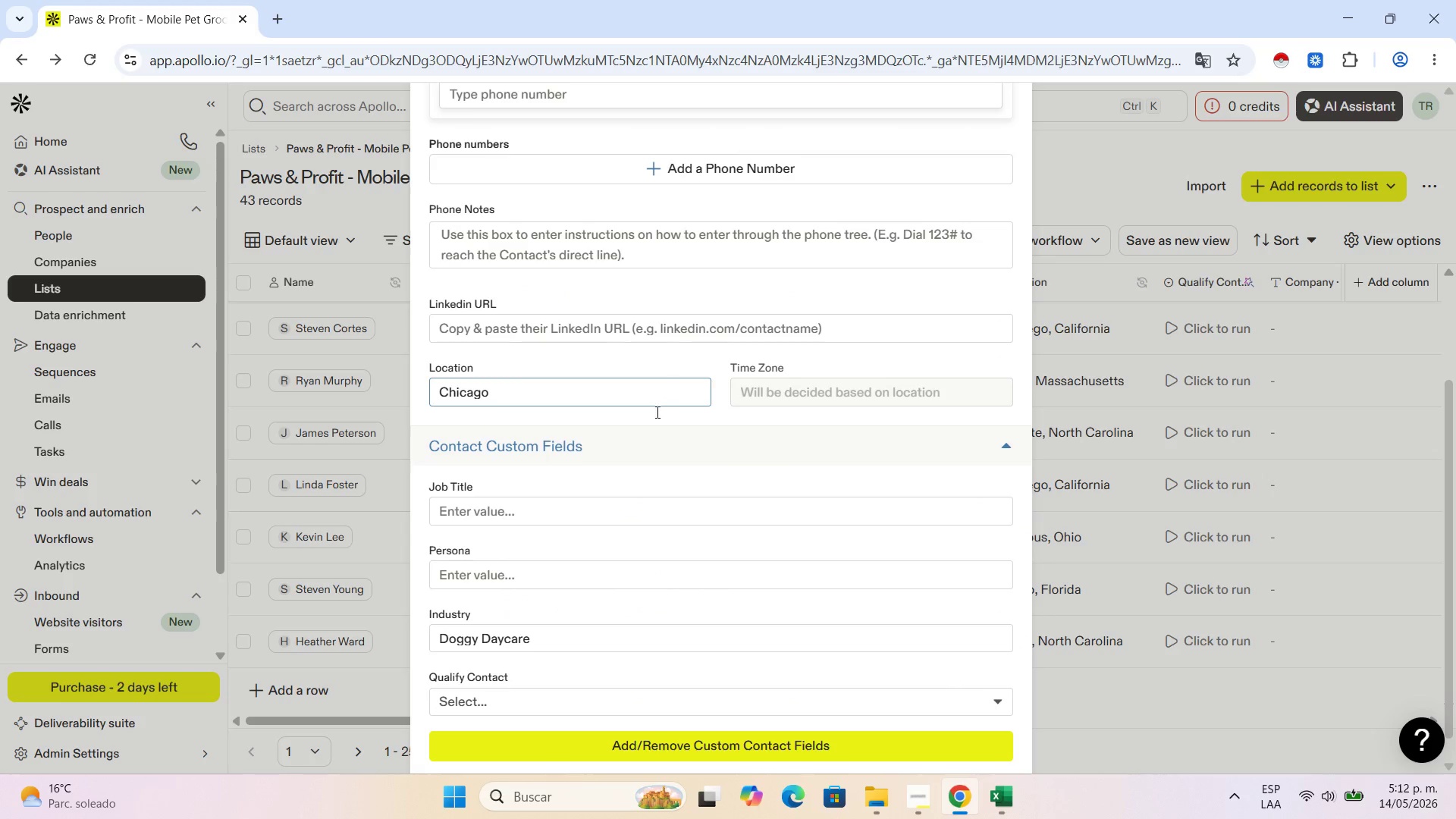 
left_click([644, 333])
 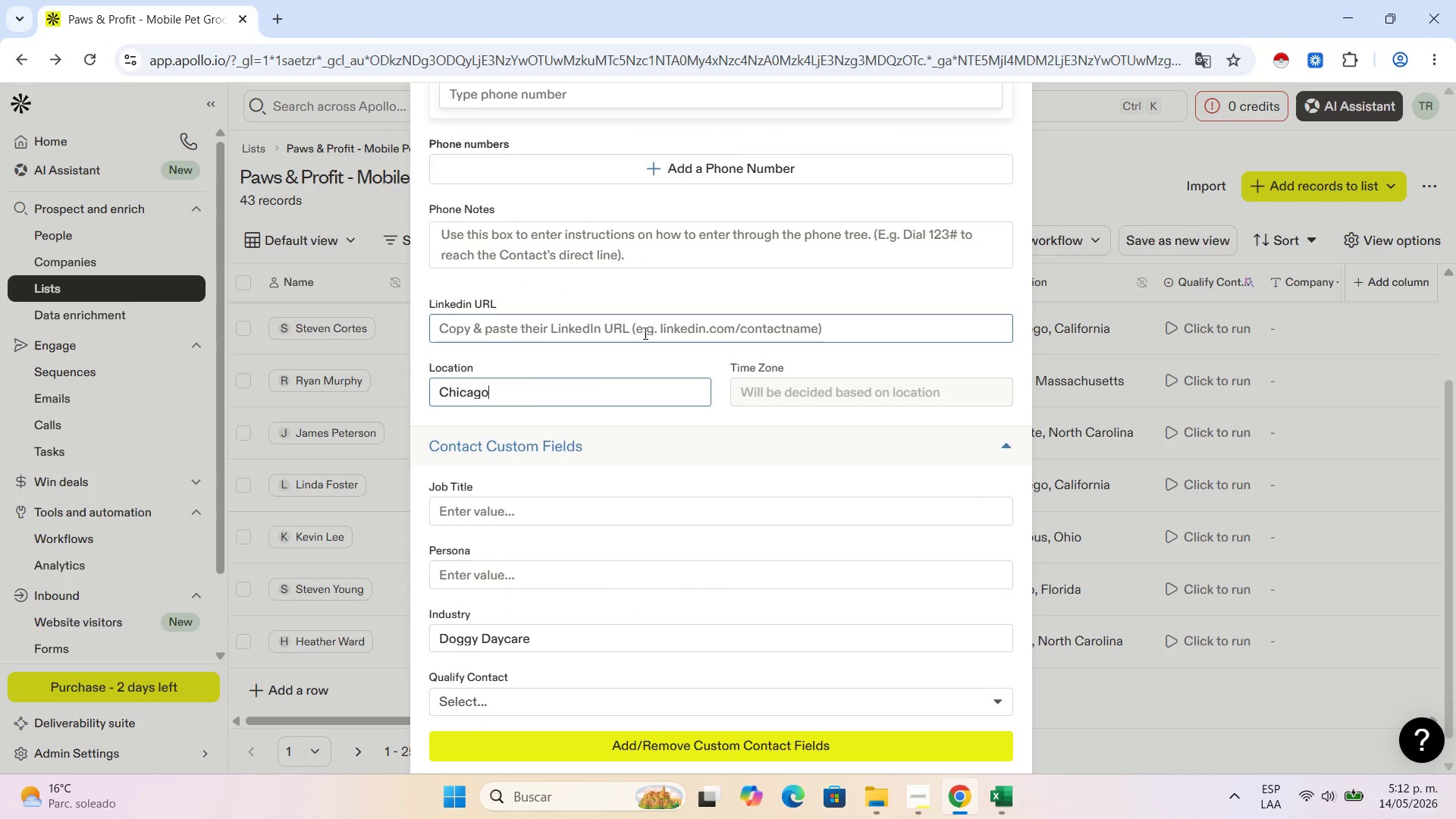 
key(Control+V)
 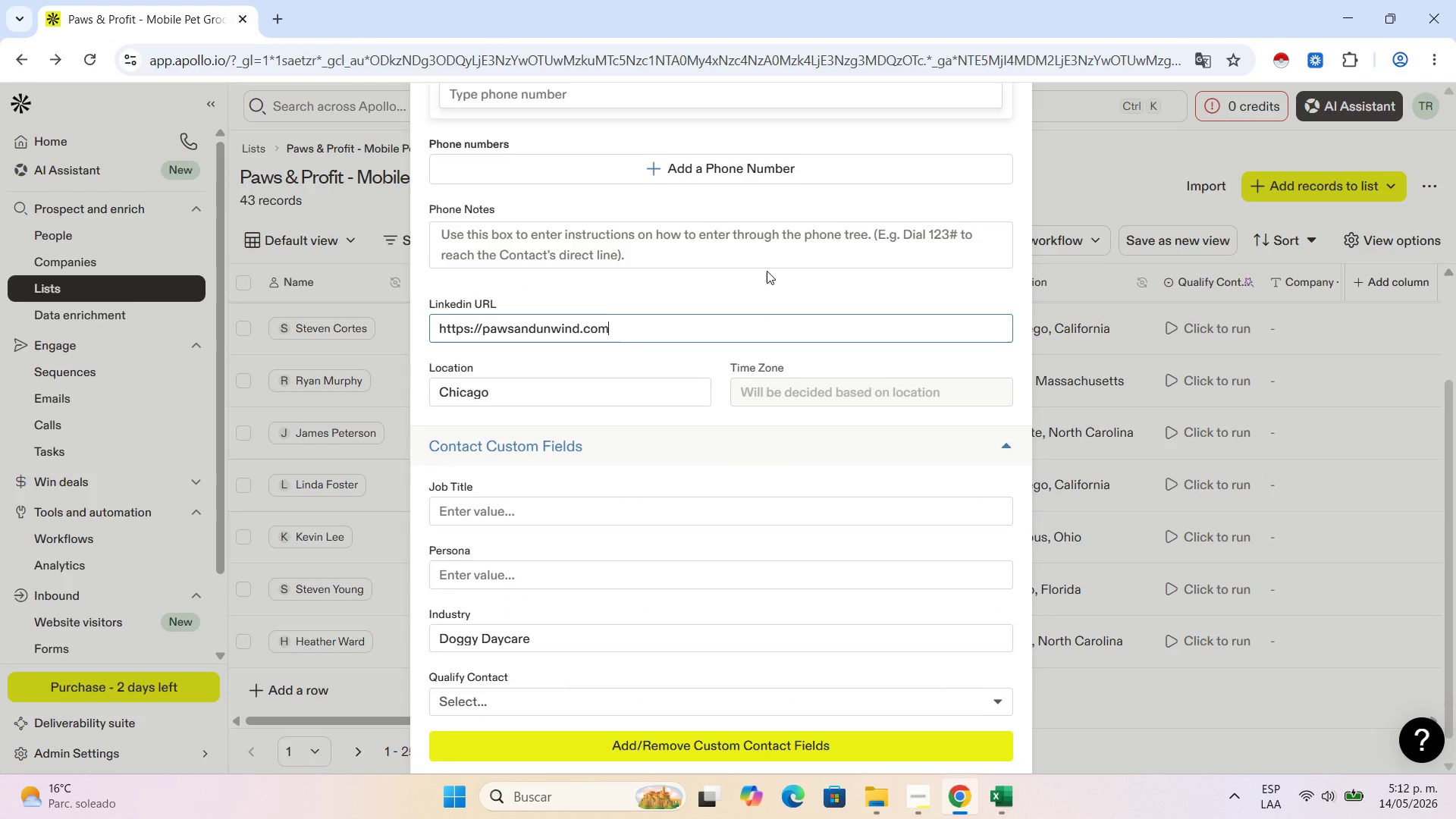 
scroll: coordinate [767, 267], scroll_direction: up, amount: 6.0
 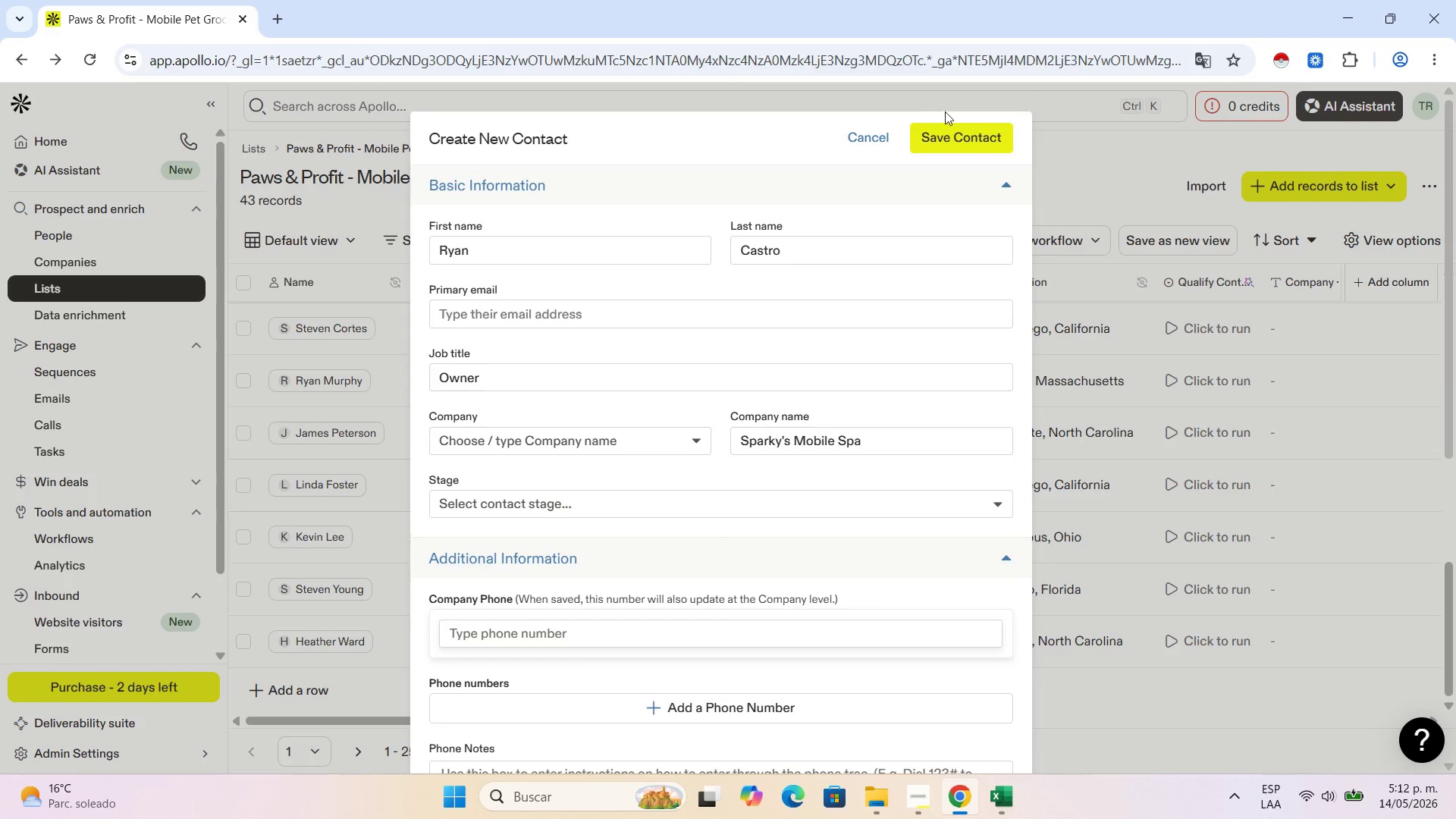 
left_click([955, 126])
 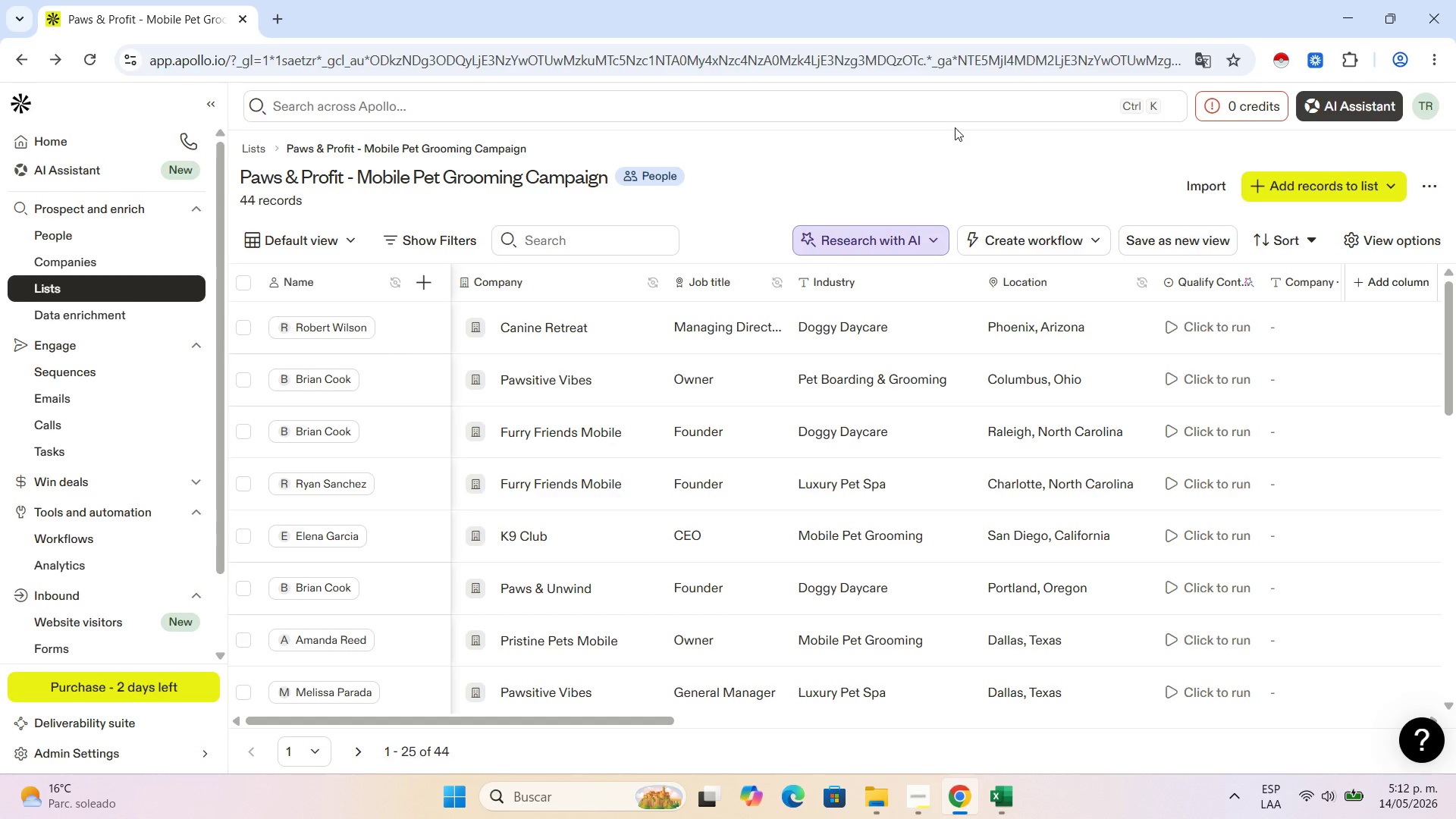 
wait(16.55)
 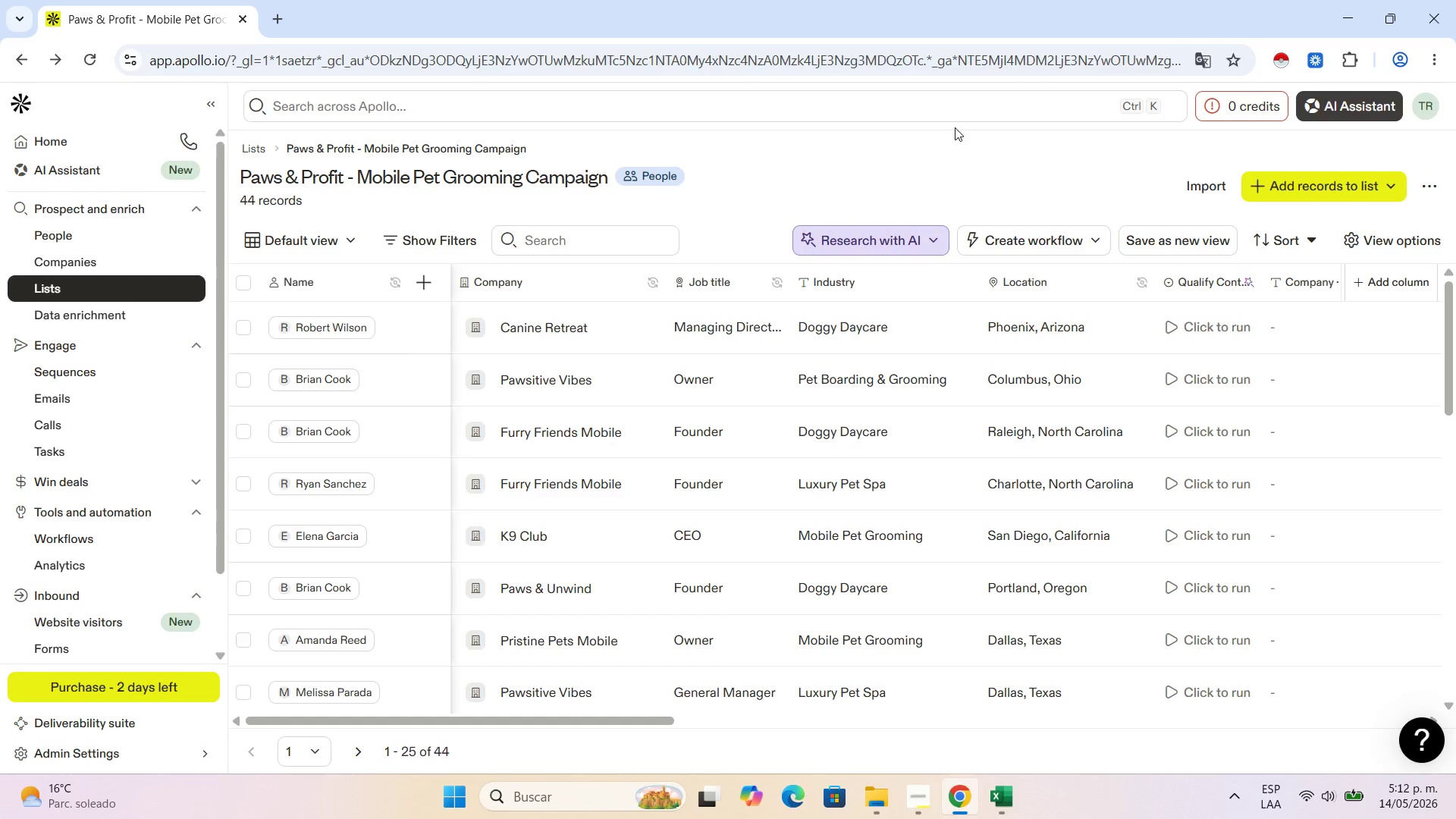 
scroll: coordinate [423, 570], scroll_direction: down, amount: 13.0
 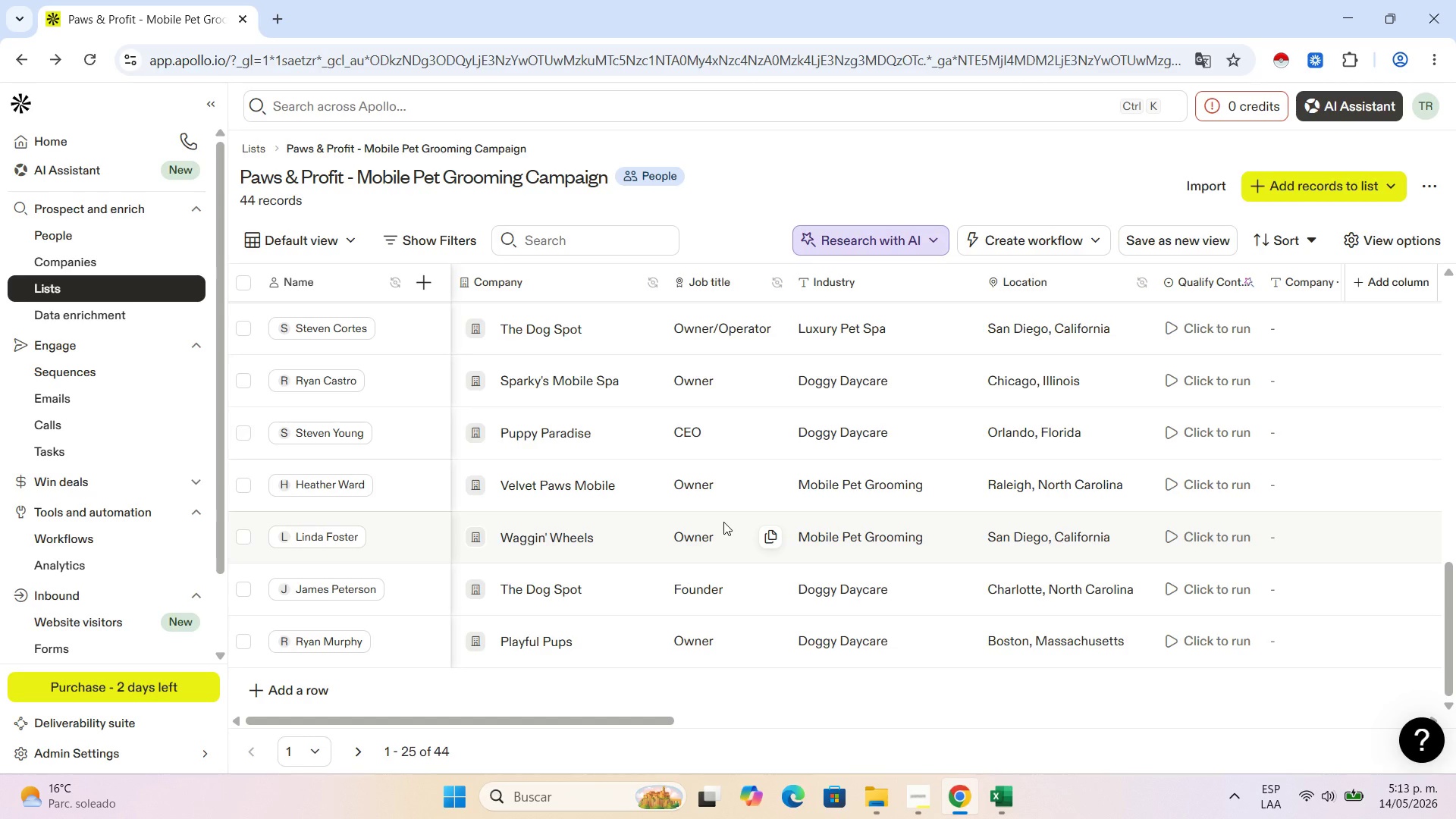 
wait(28.65)
 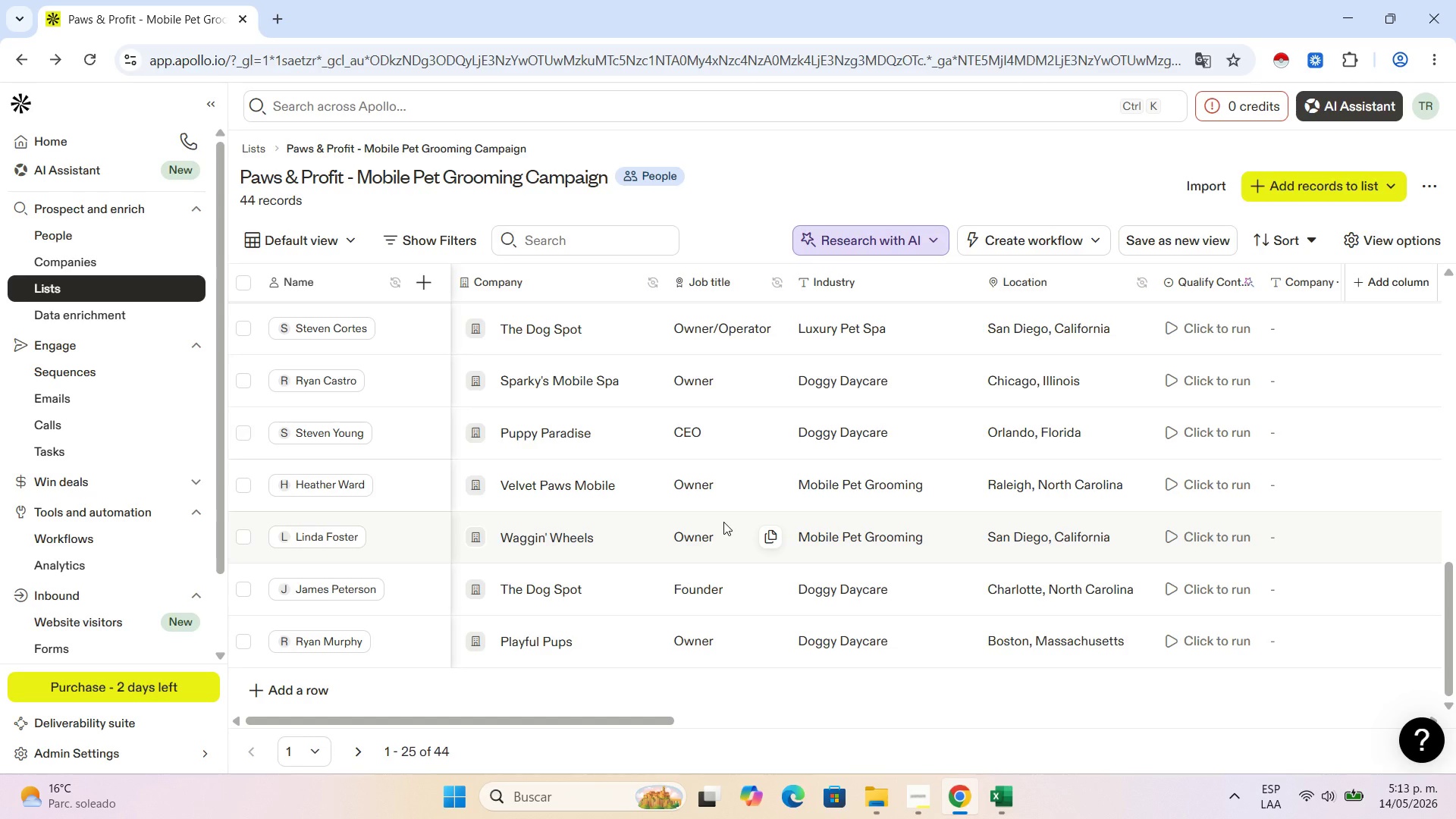 
left_click([323, 682])
 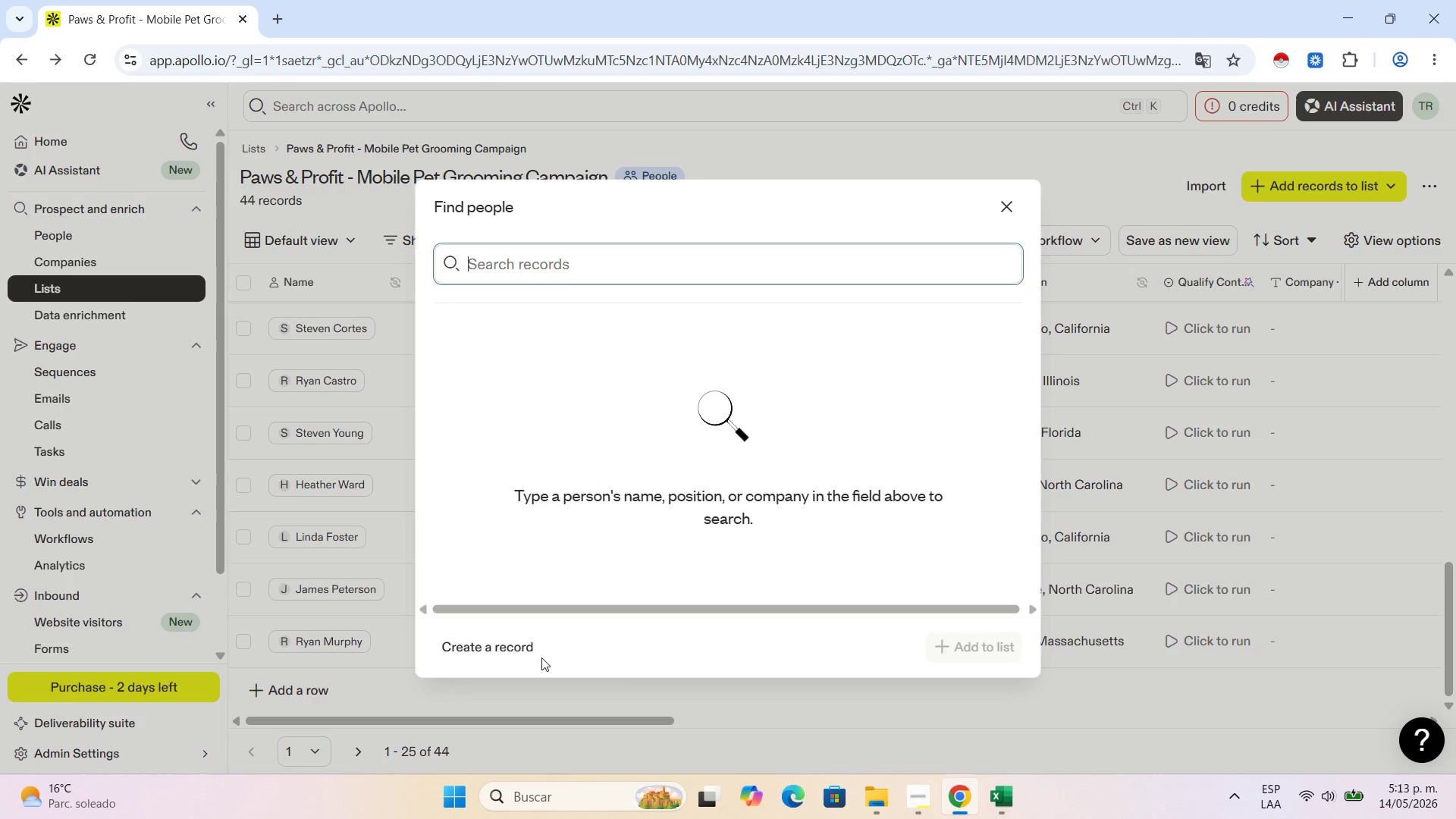 
left_click([474, 635])
 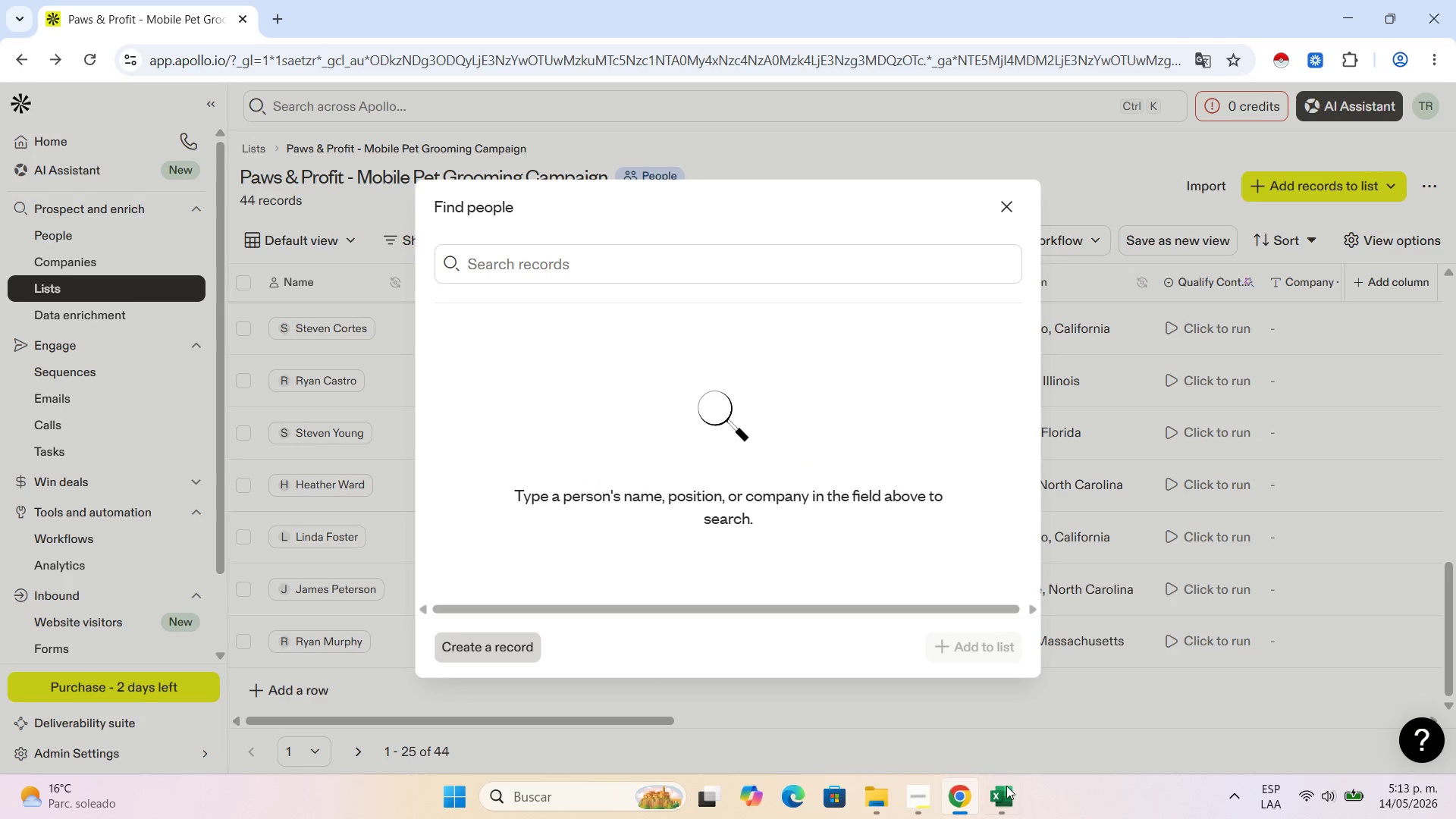 
left_click([1007, 786])
 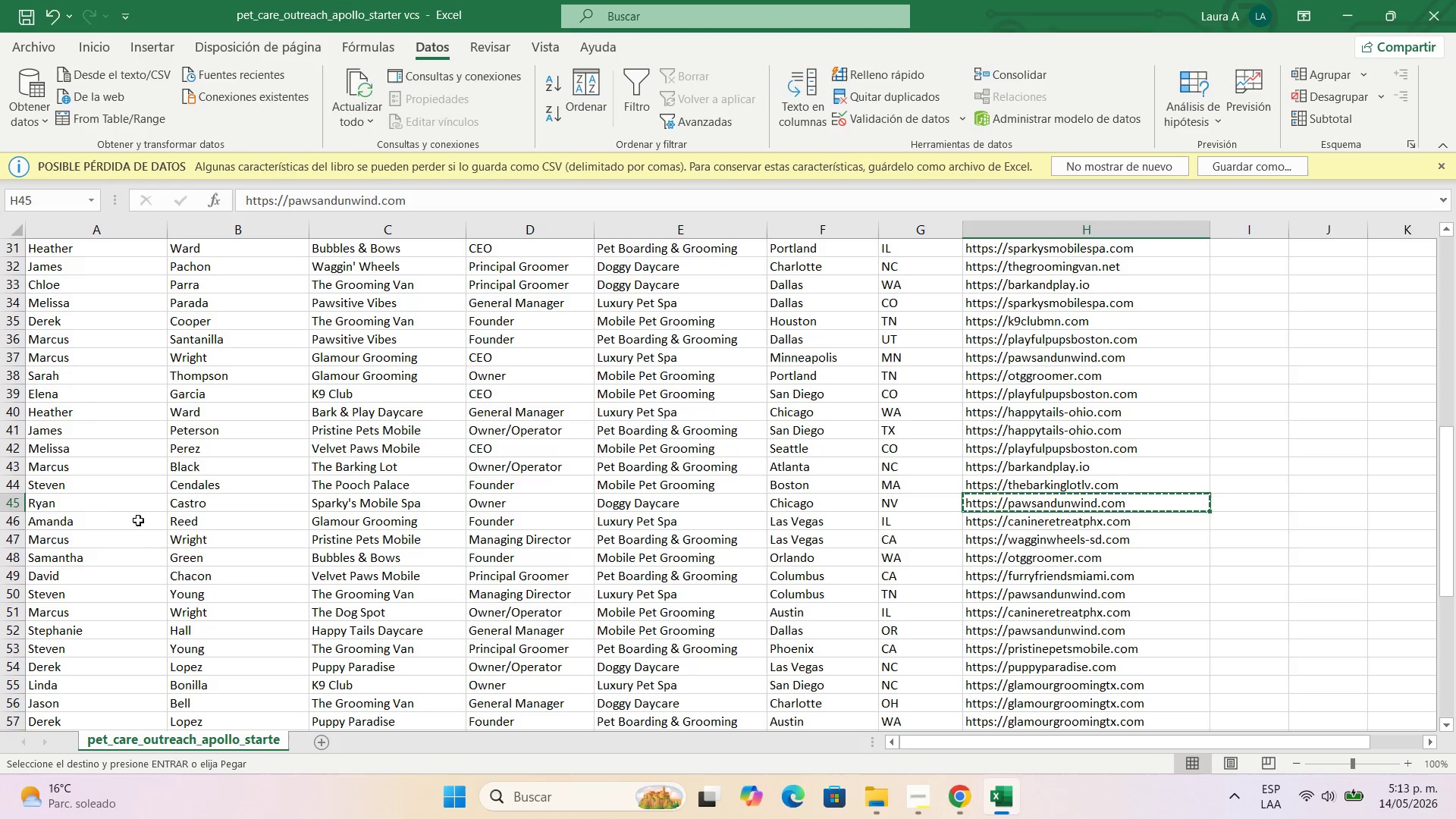 
left_click([125, 518])
 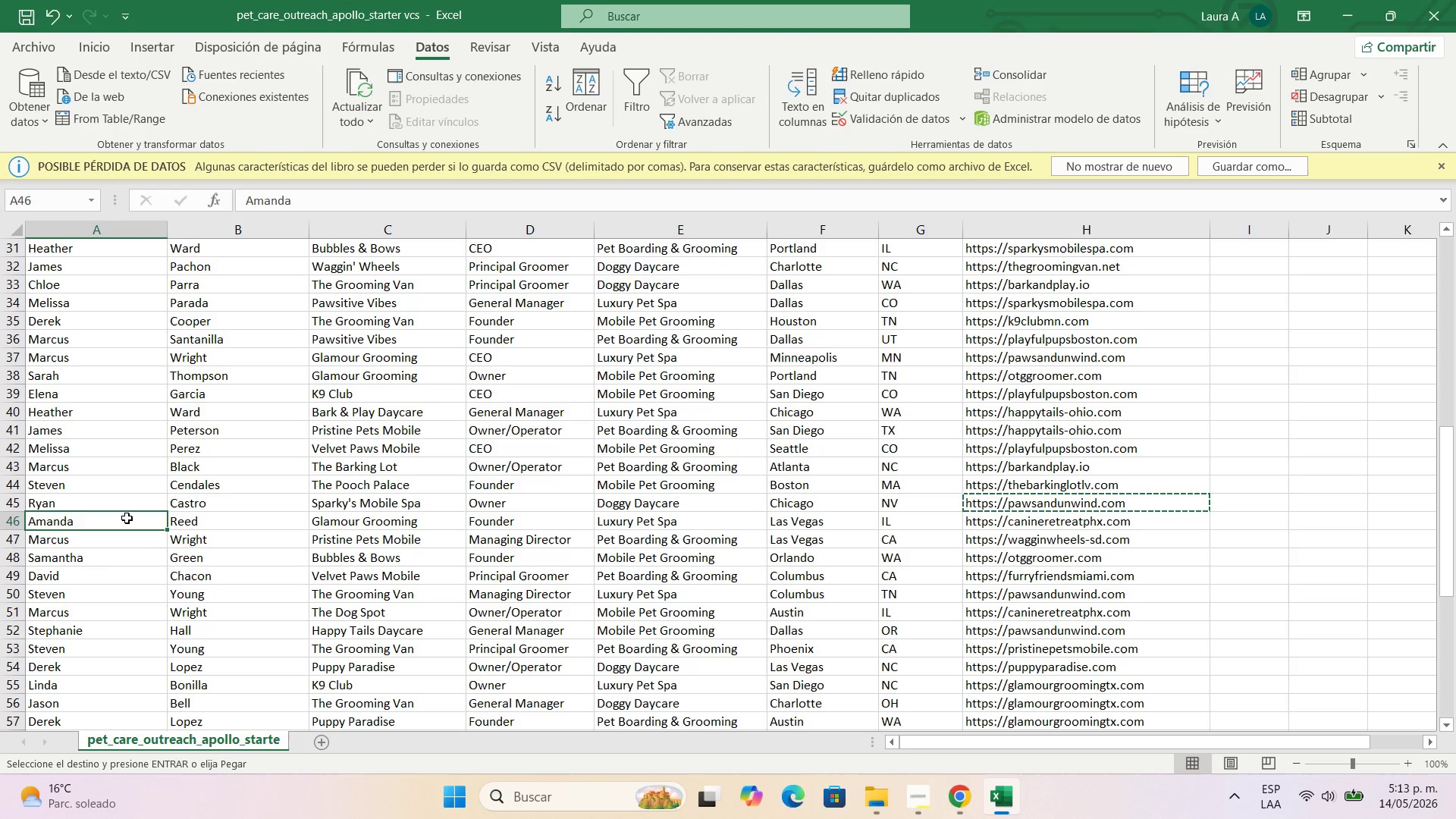 
key(Control+C)
 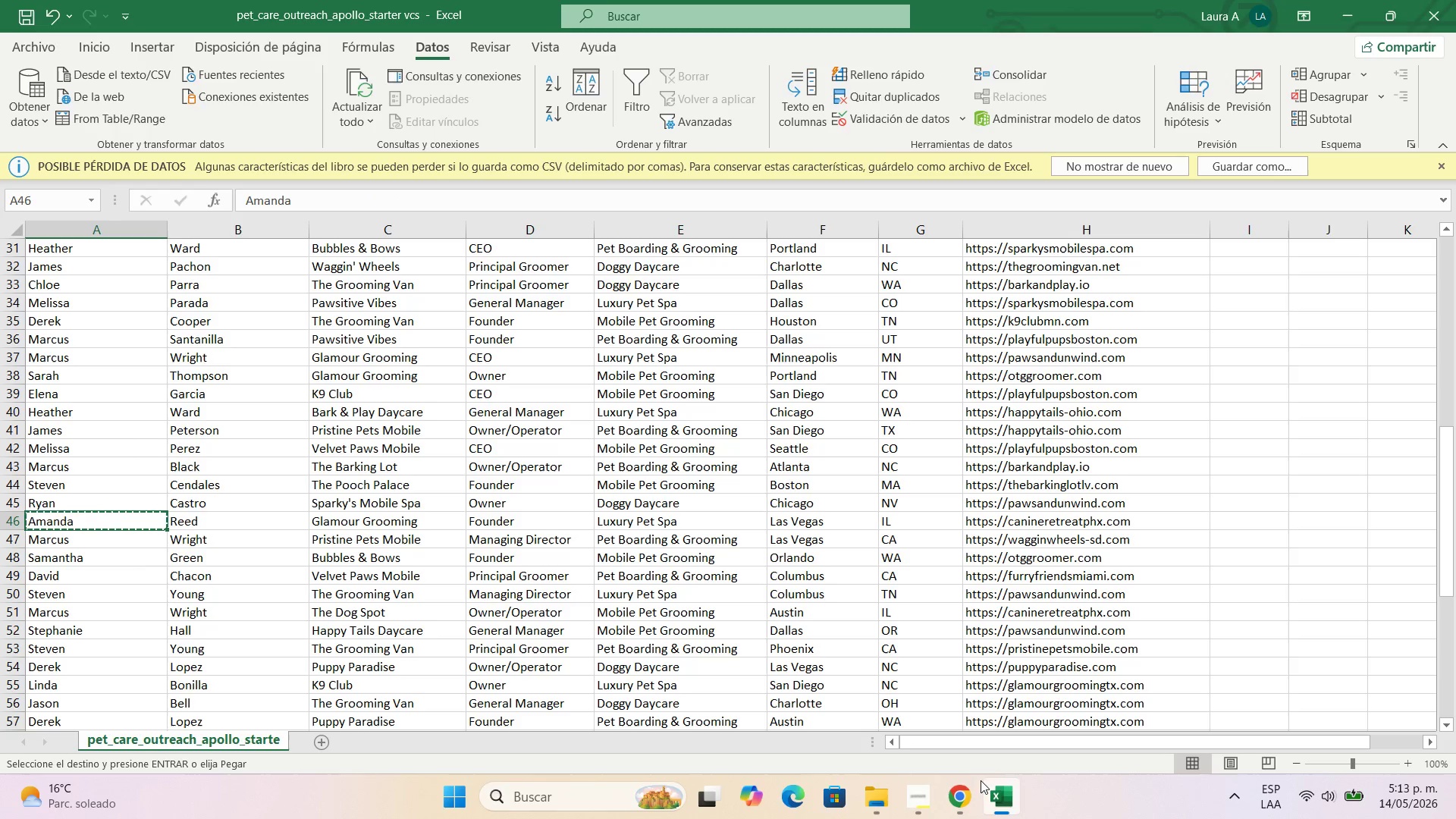 
left_click([973, 791])
 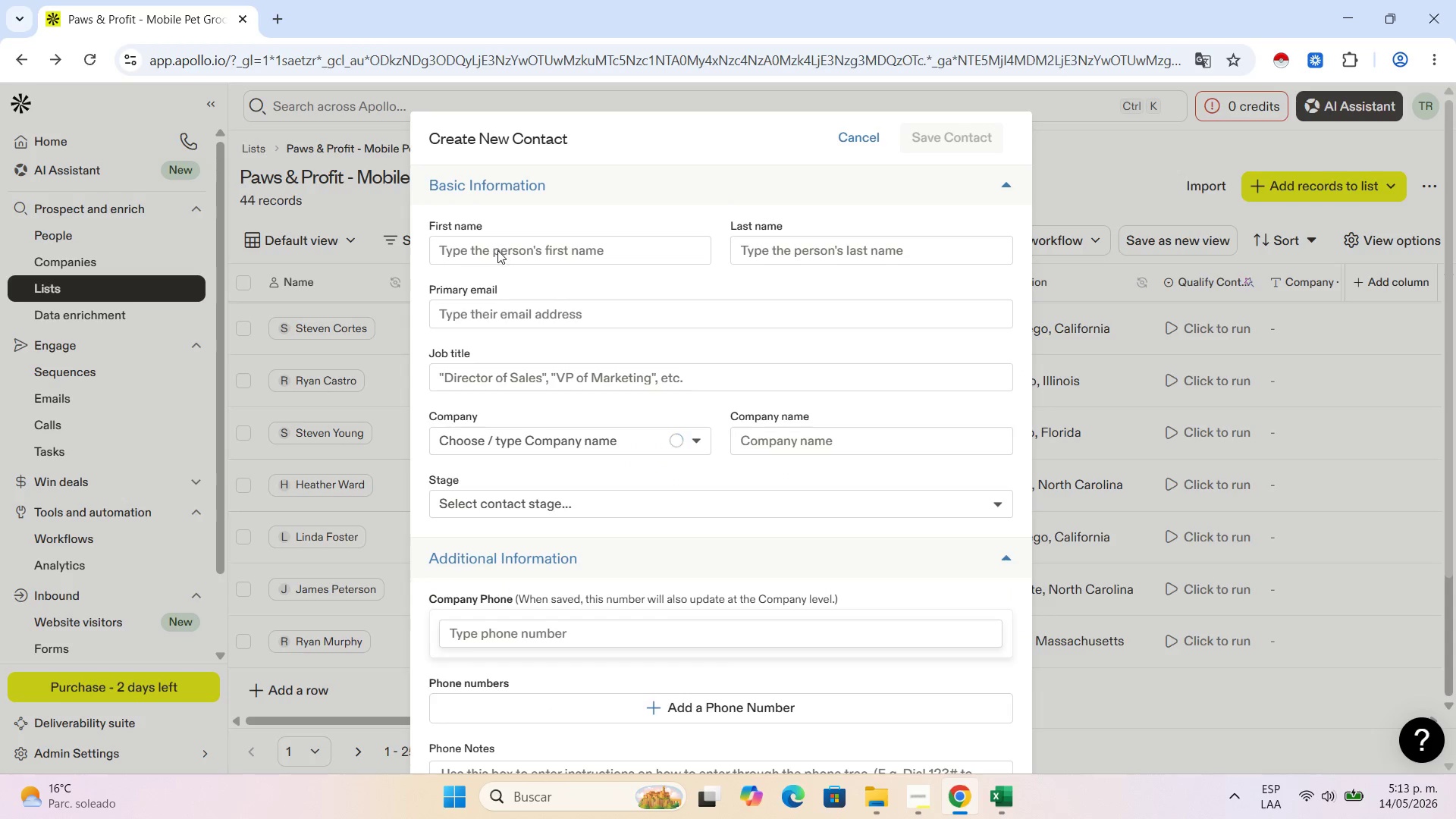 
left_click([504, 253])
 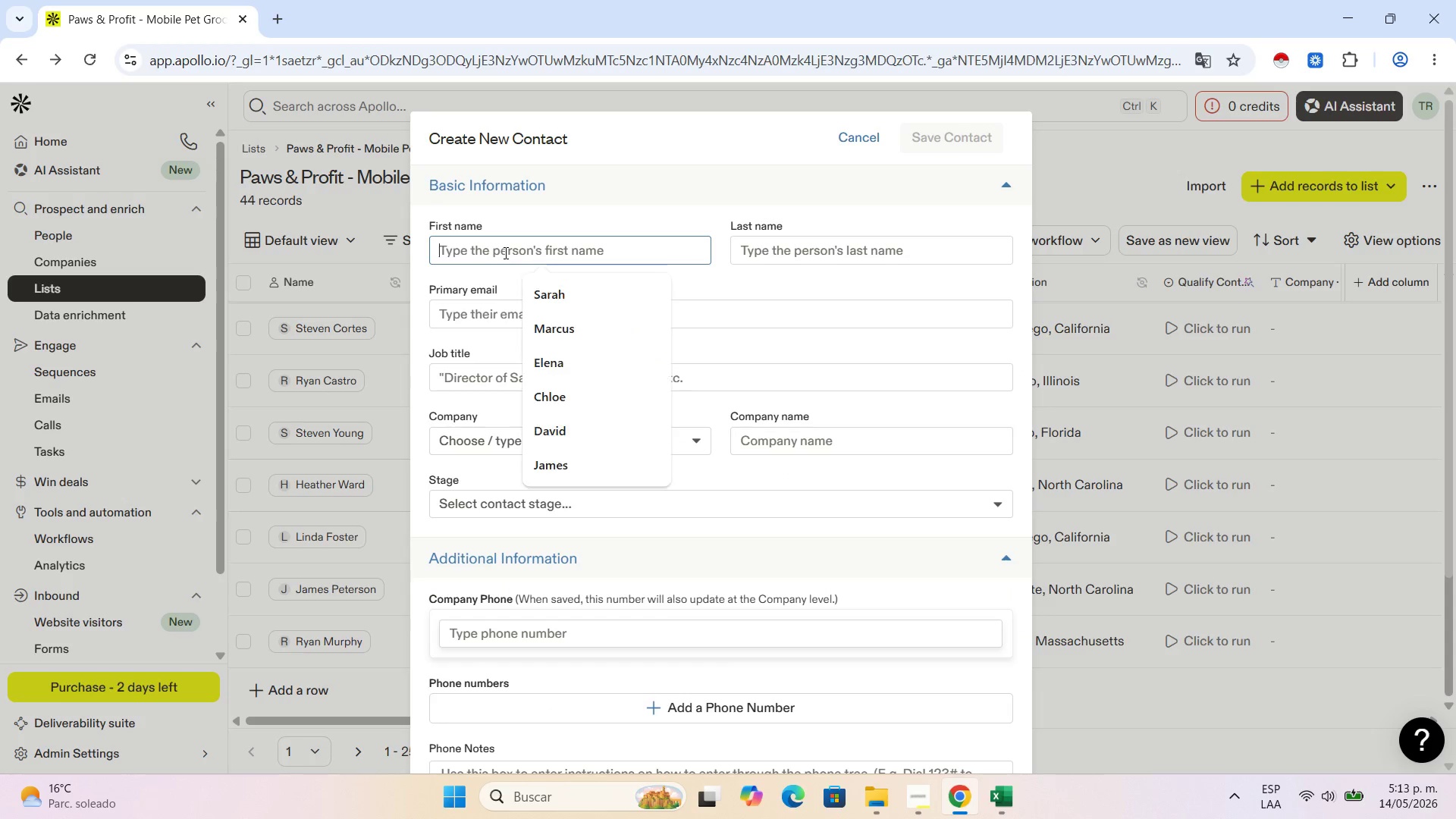 
key(Control+V)
 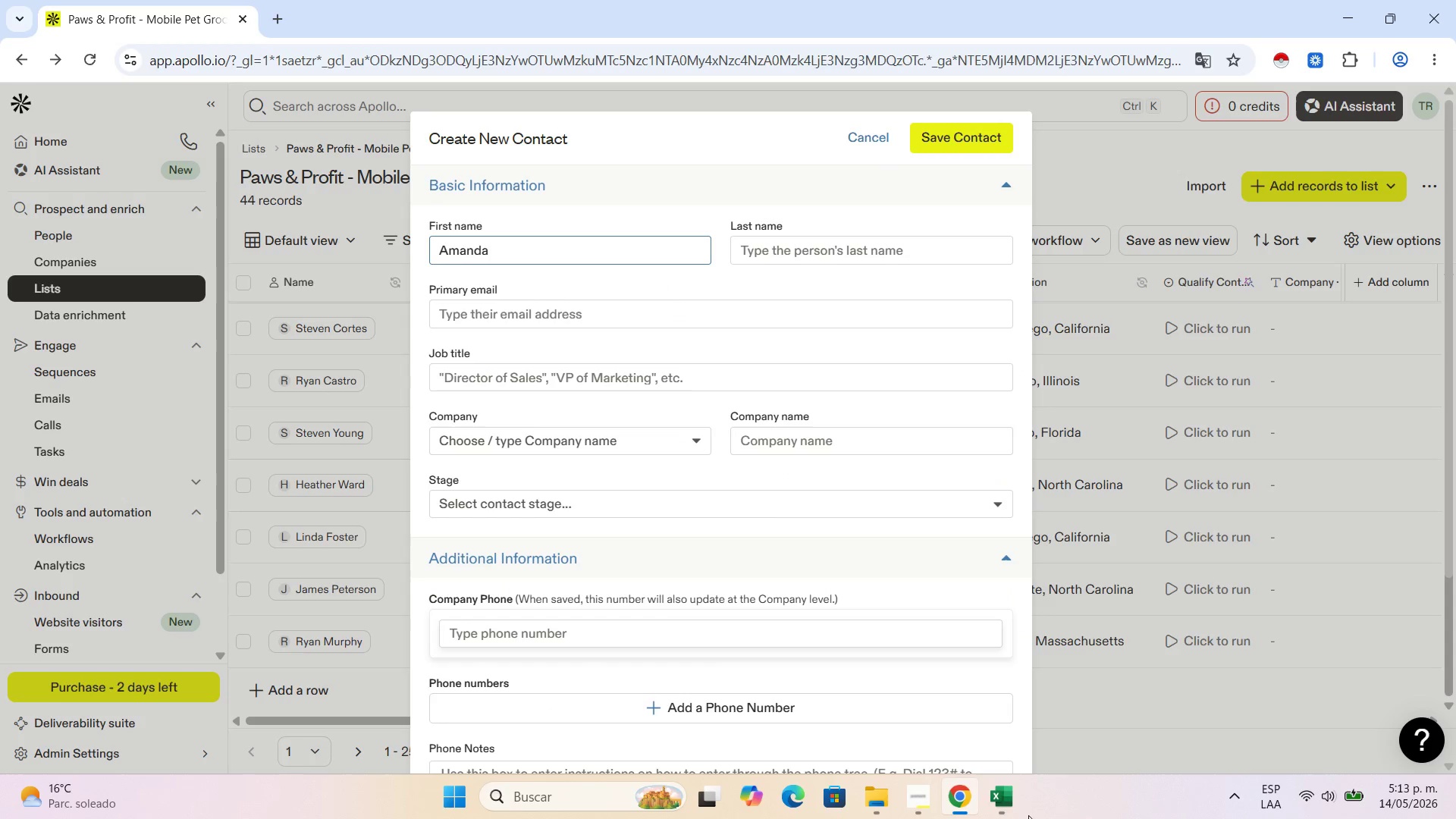 
left_click([1007, 817])
 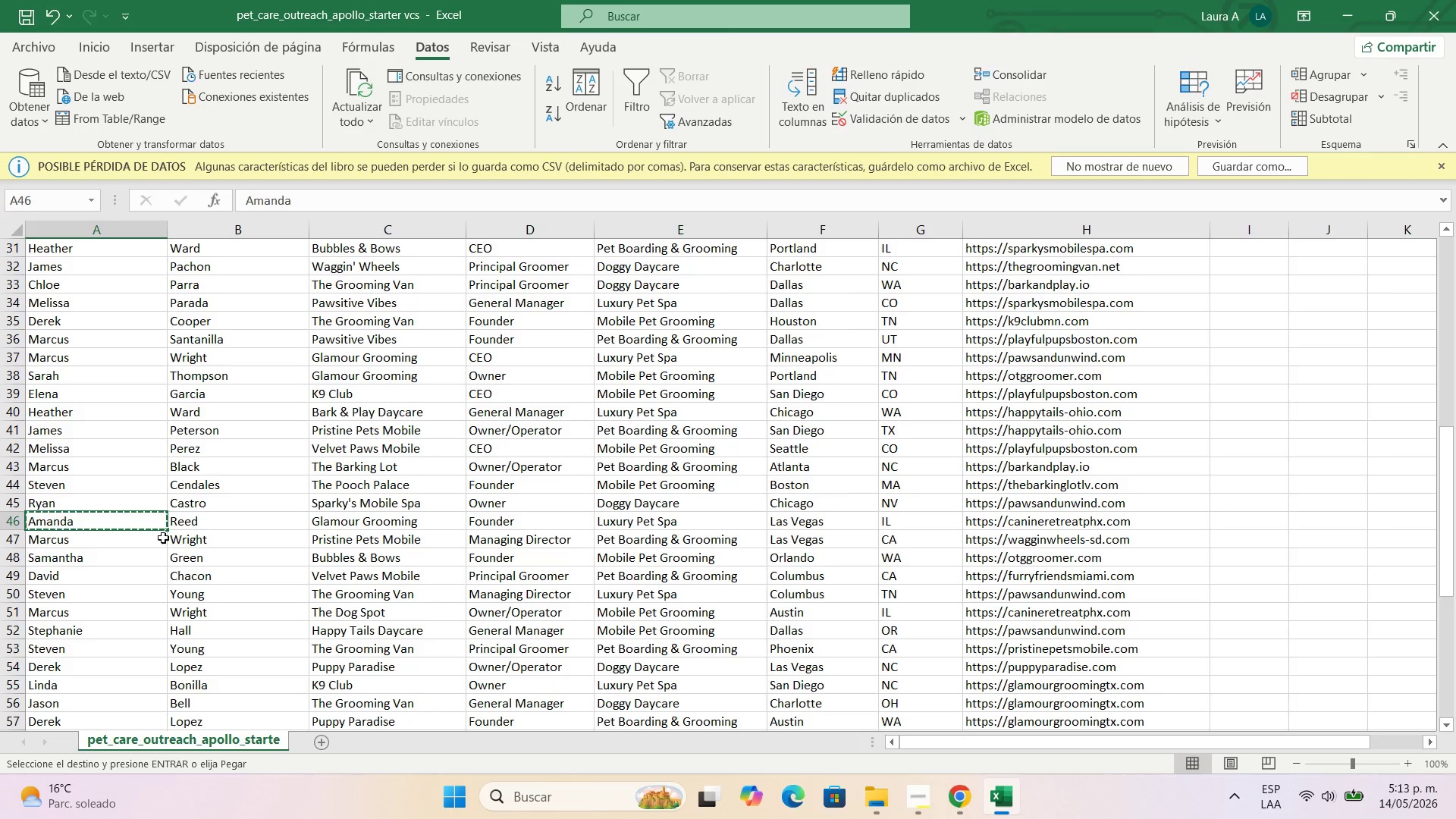 
left_click([199, 514])
 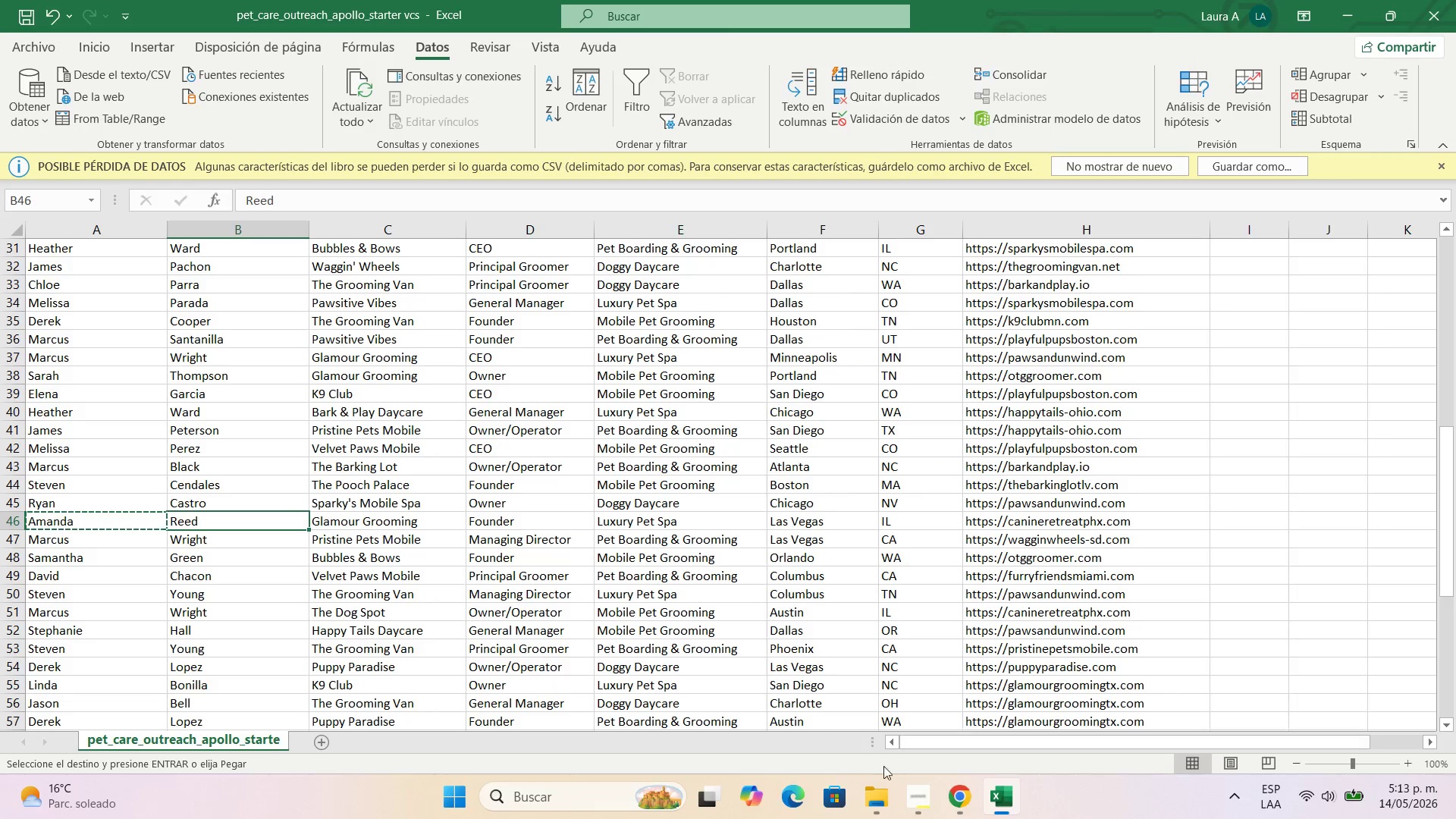 
left_click([960, 790])
 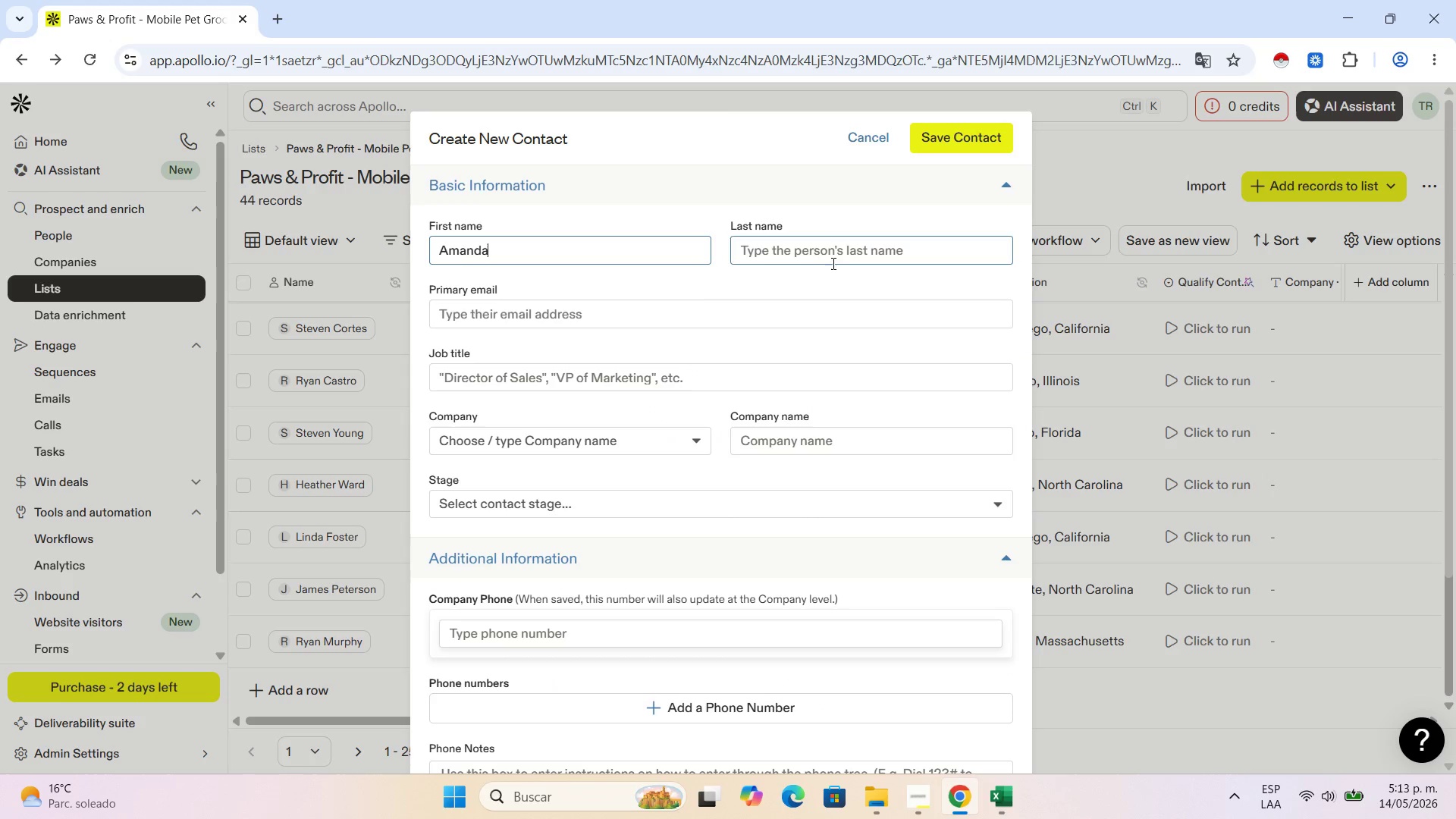 
left_click([833, 263])
 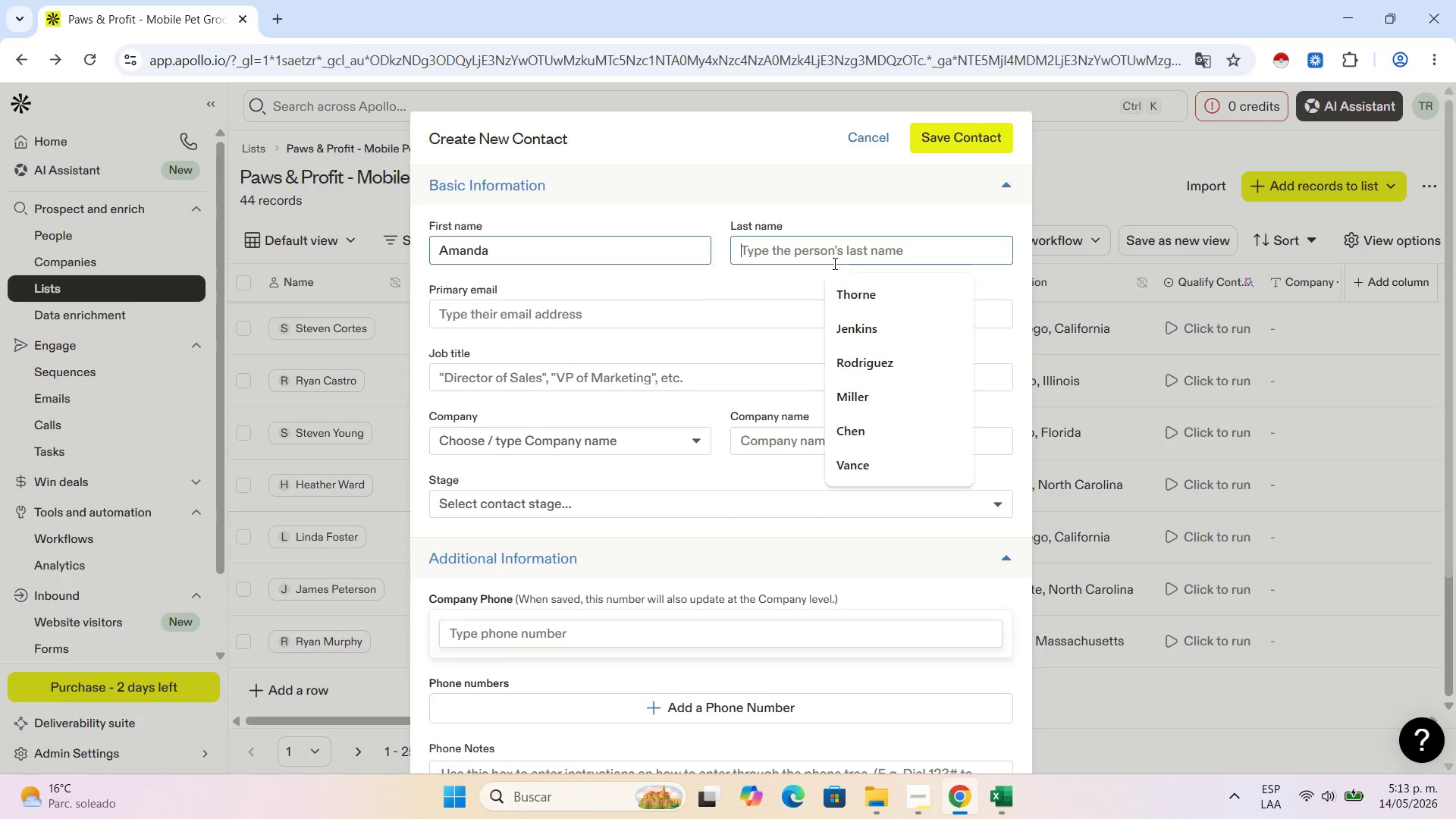 
key(Control+V)
 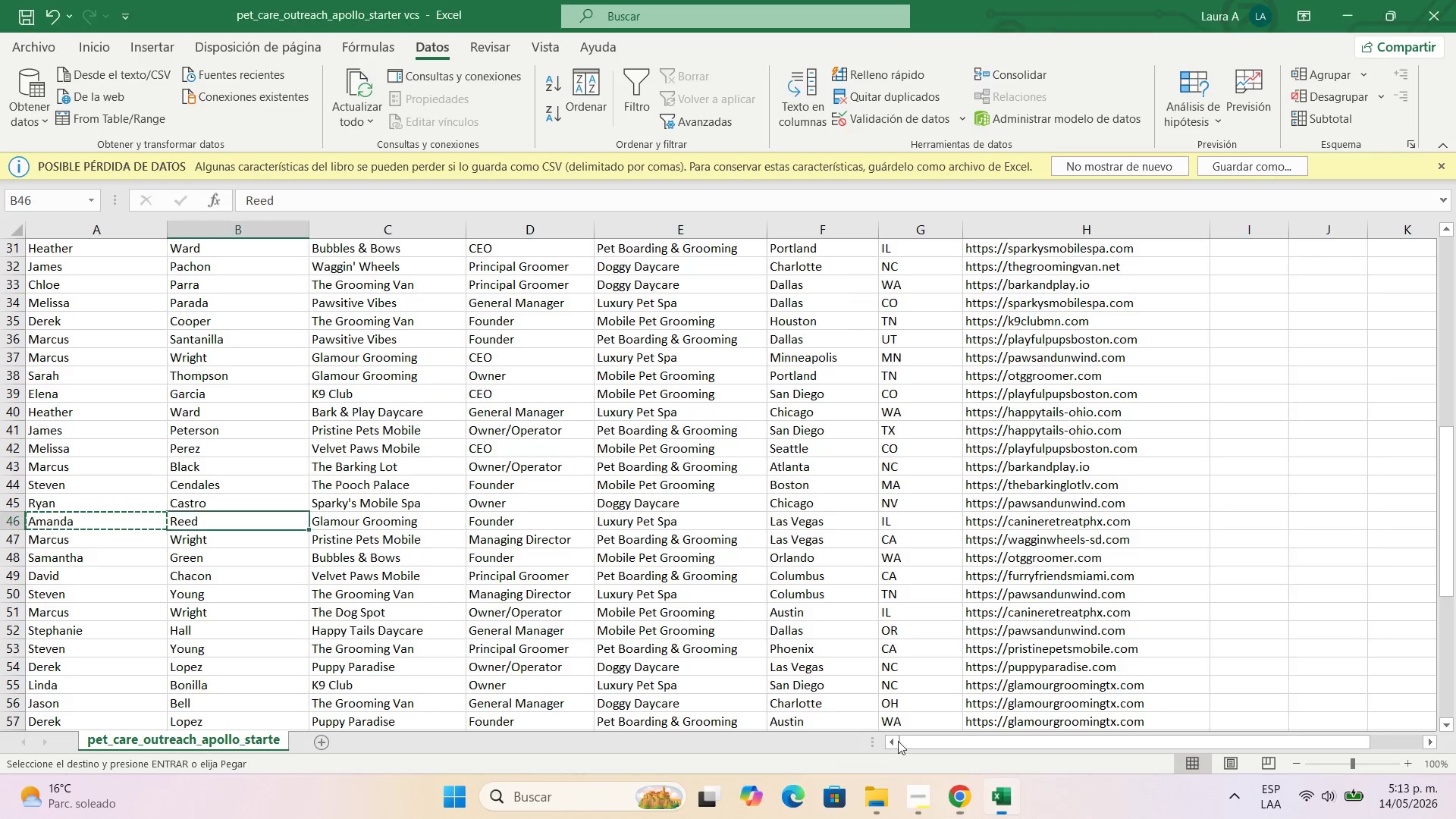 
left_click([372, 516])
 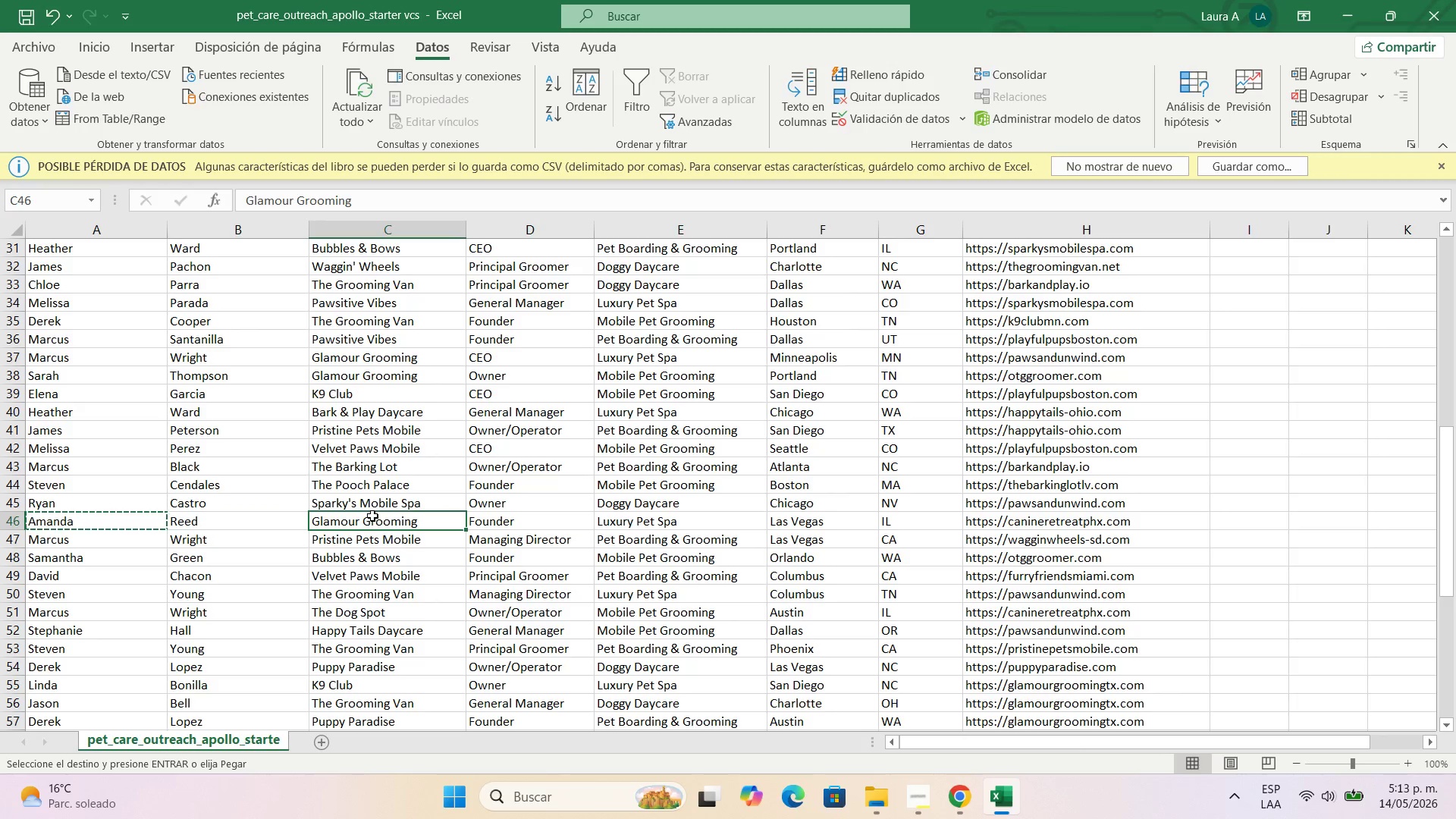 
key(Control+C)
 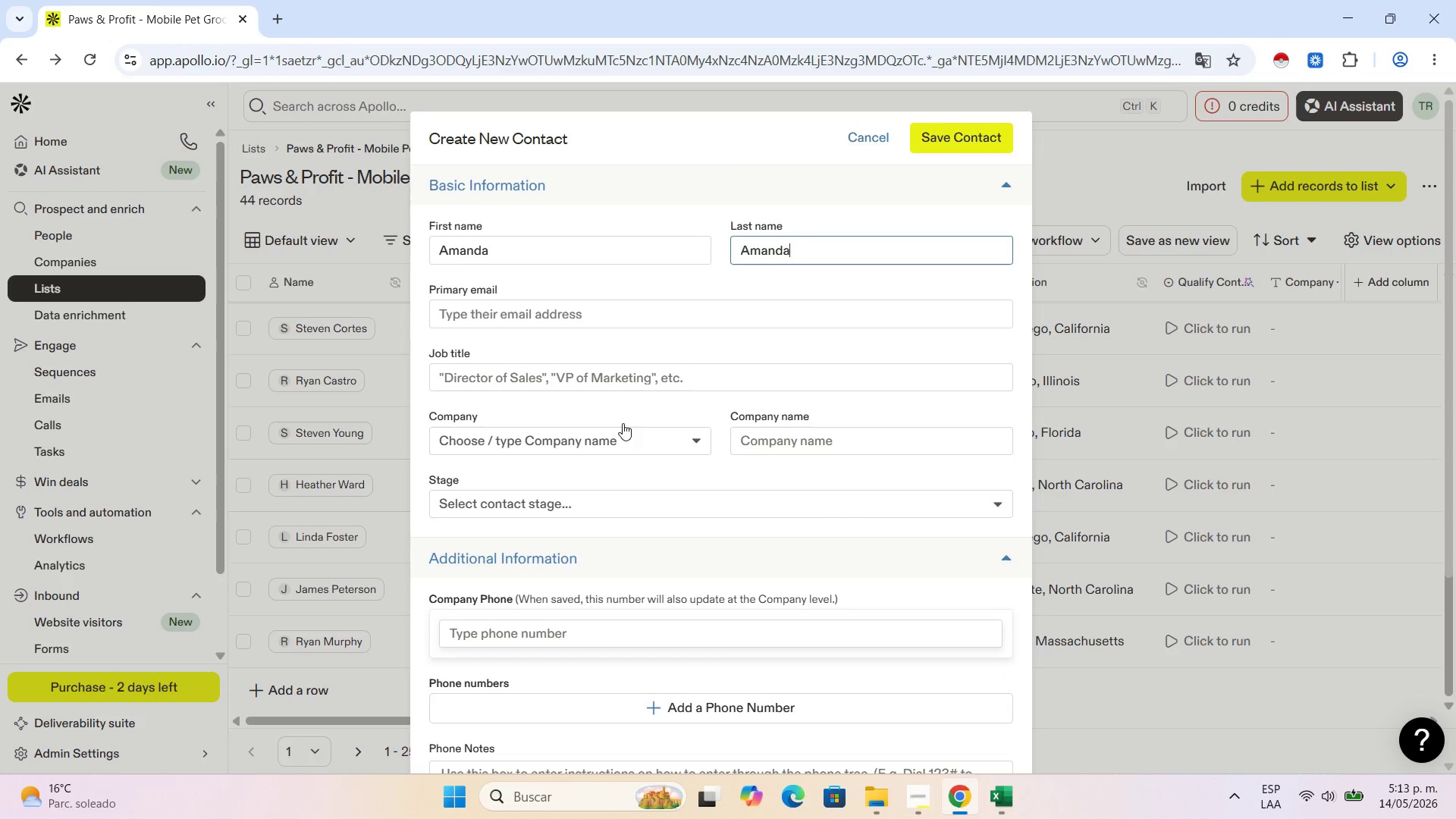 
left_click([573, 369])
 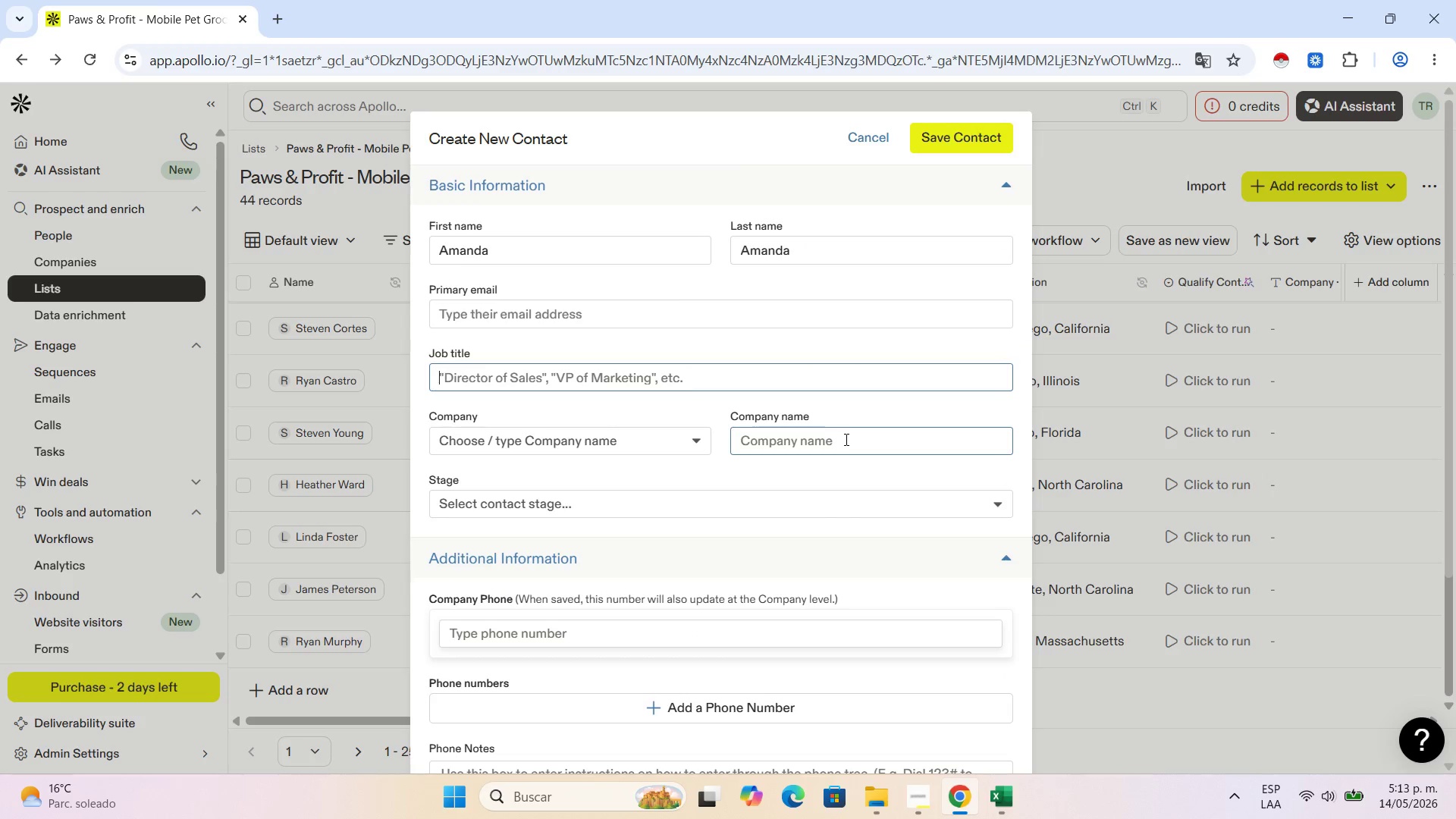 
key(Control+V)
 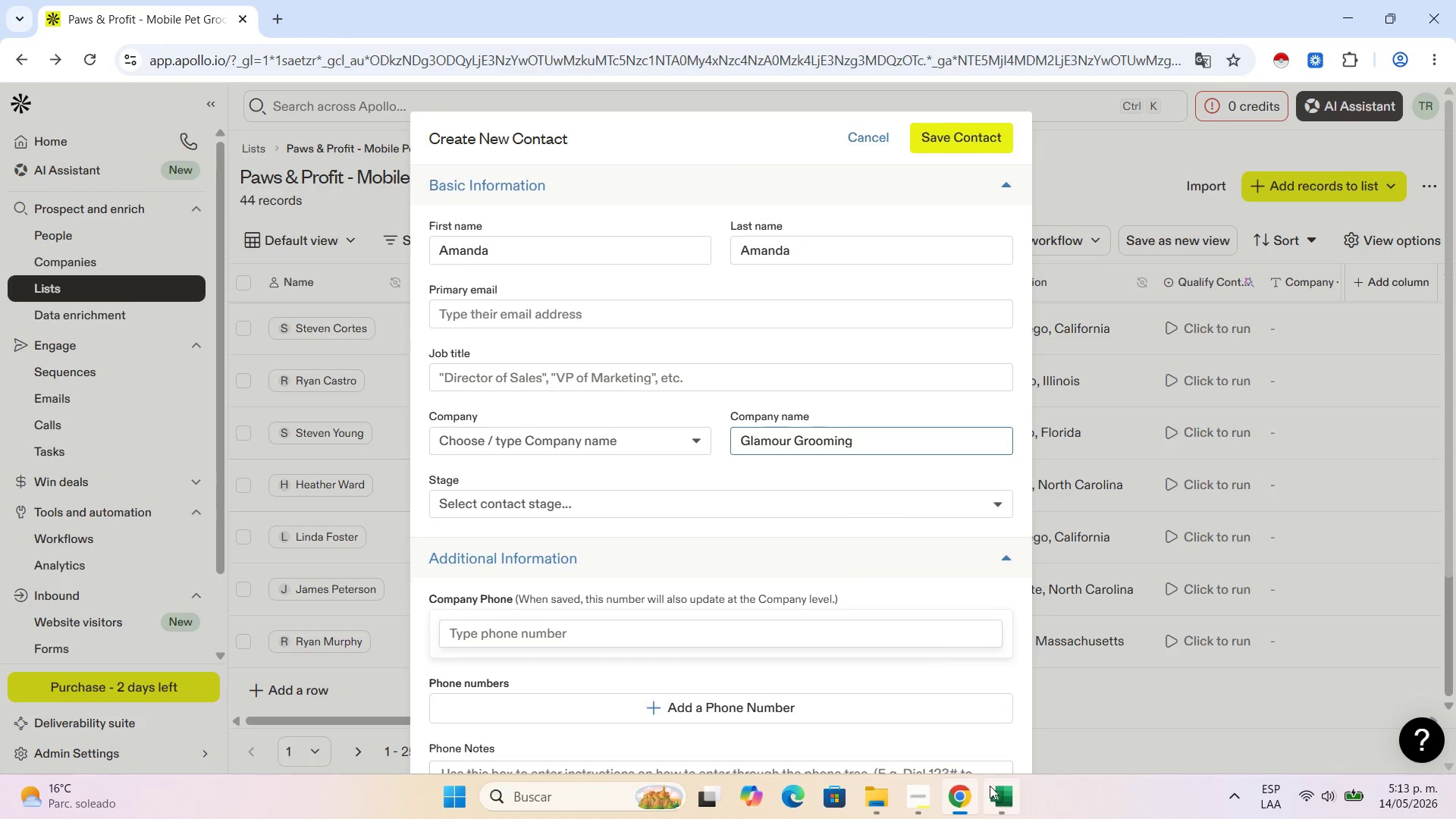 
left_click([992, 795])
 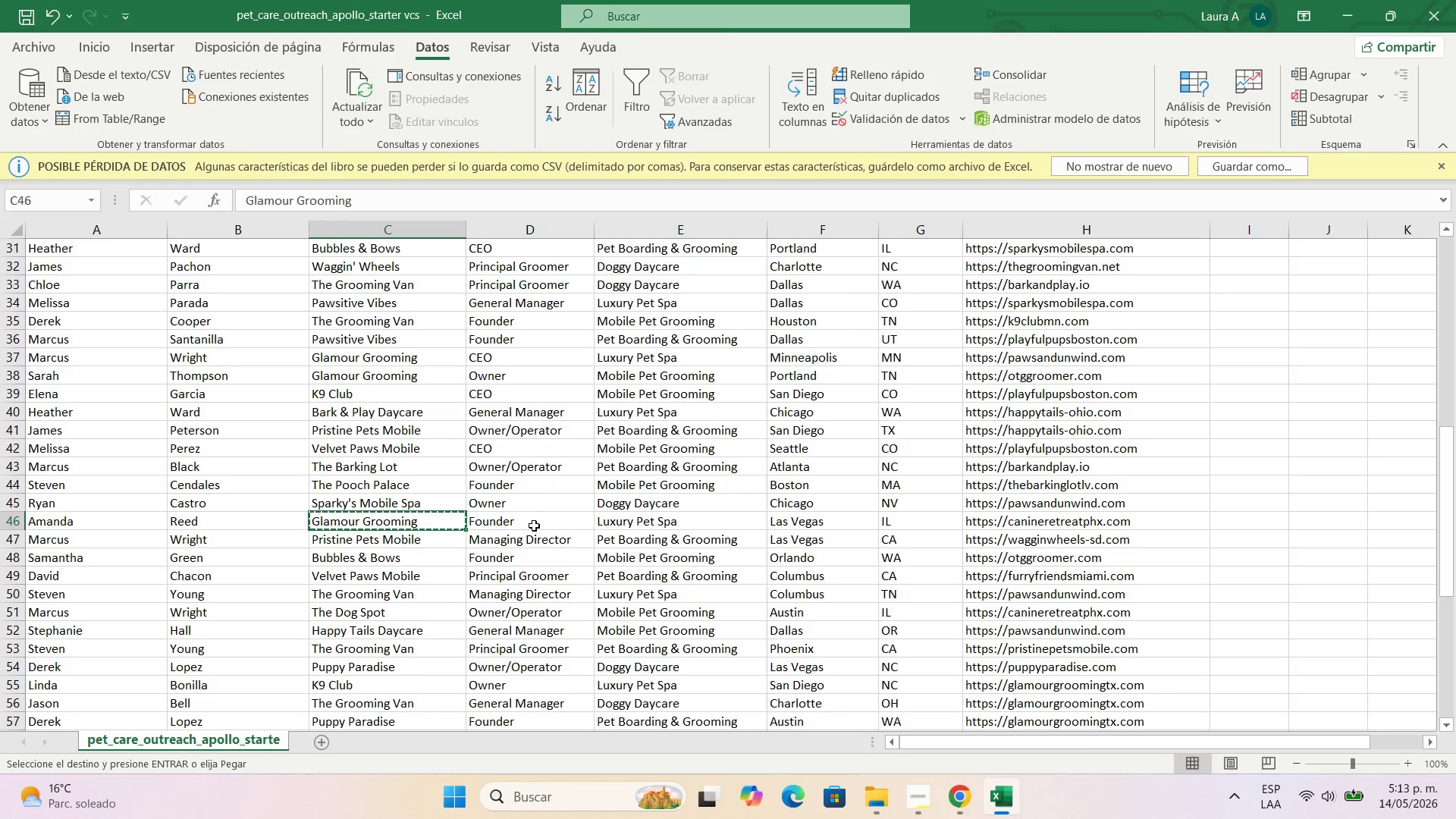 
left_click([533, 523])
 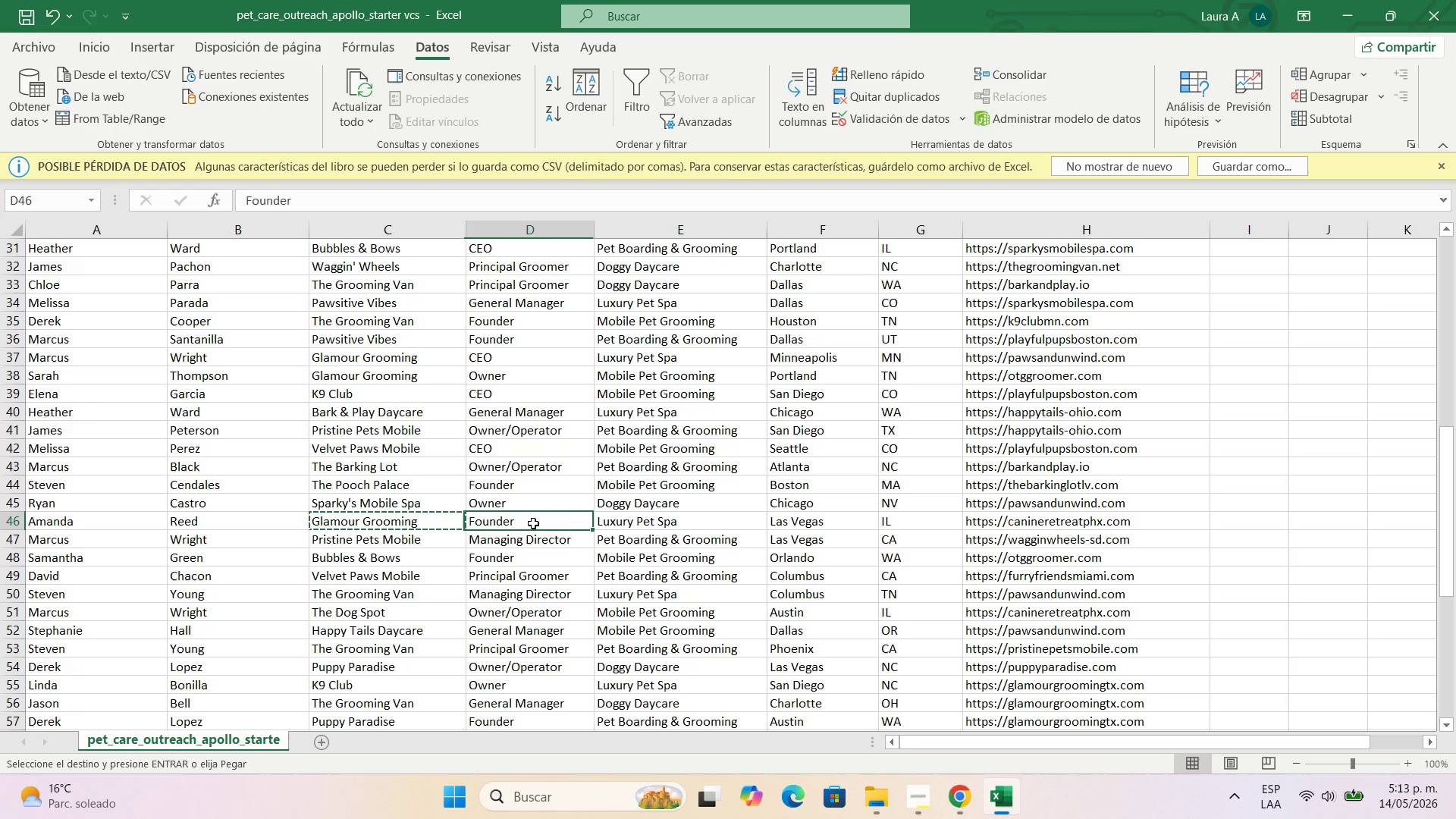 
key(Control+C)
 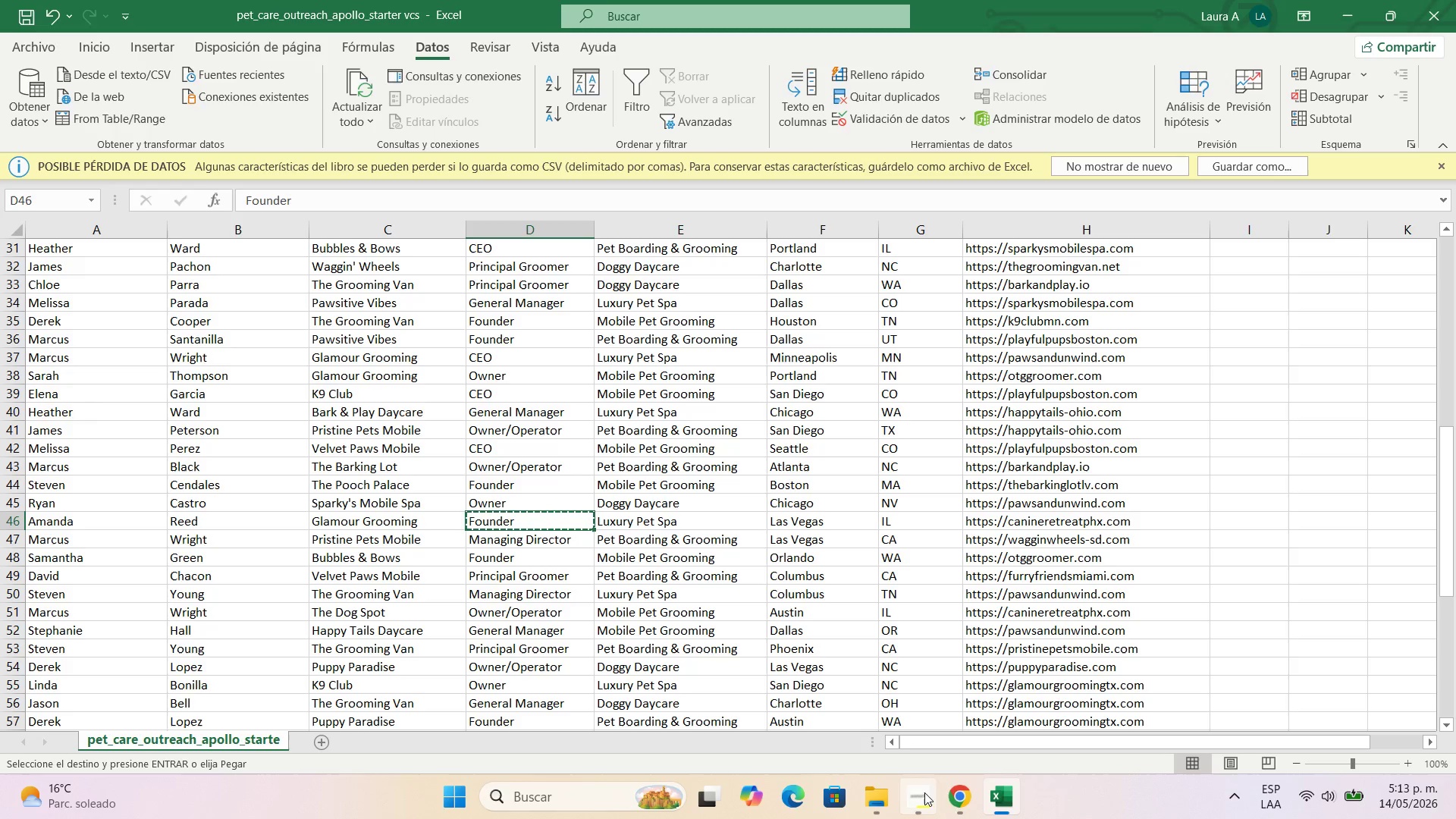 
left_click([974, 795])
 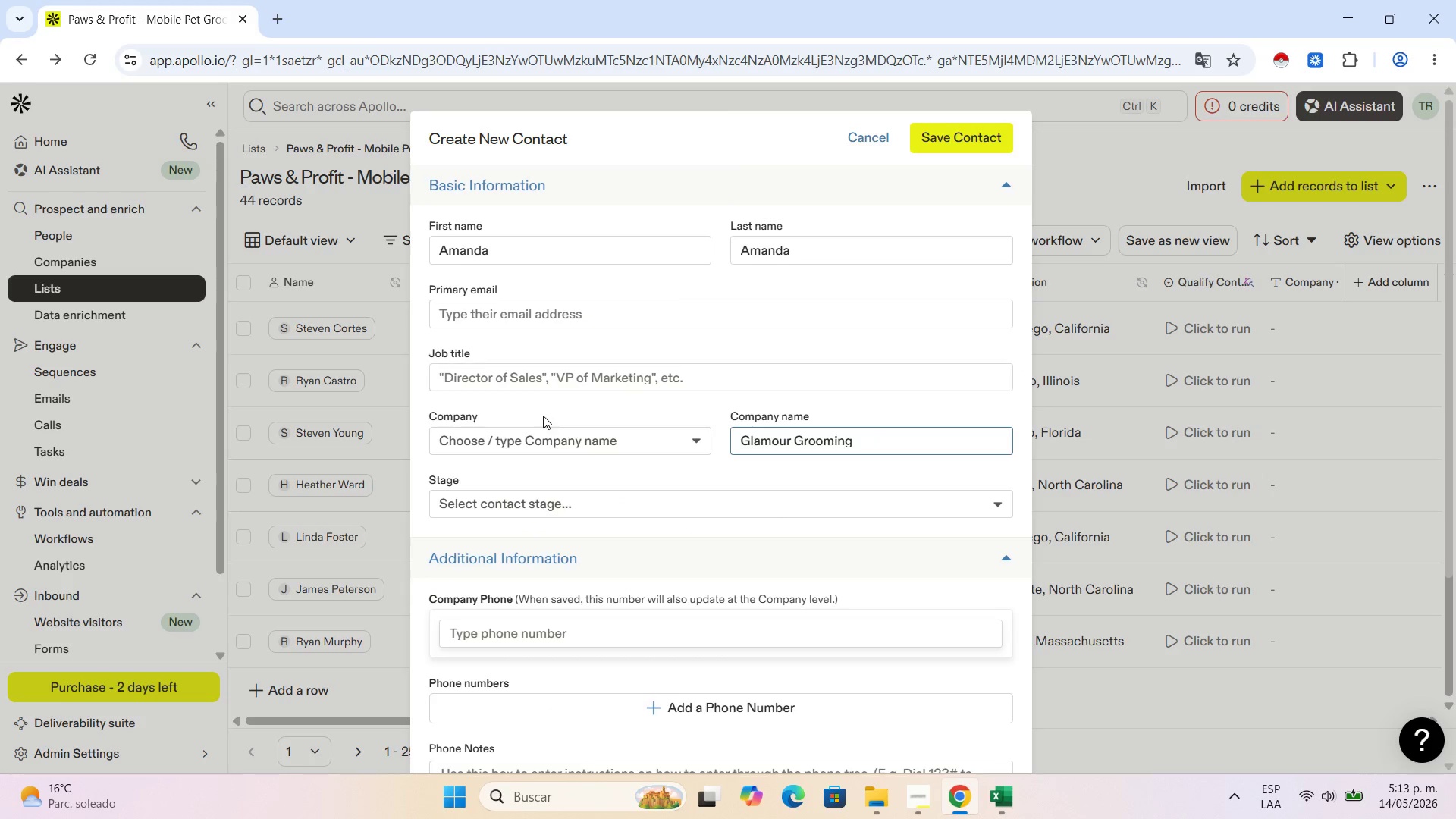 
left_click([544, 377])
 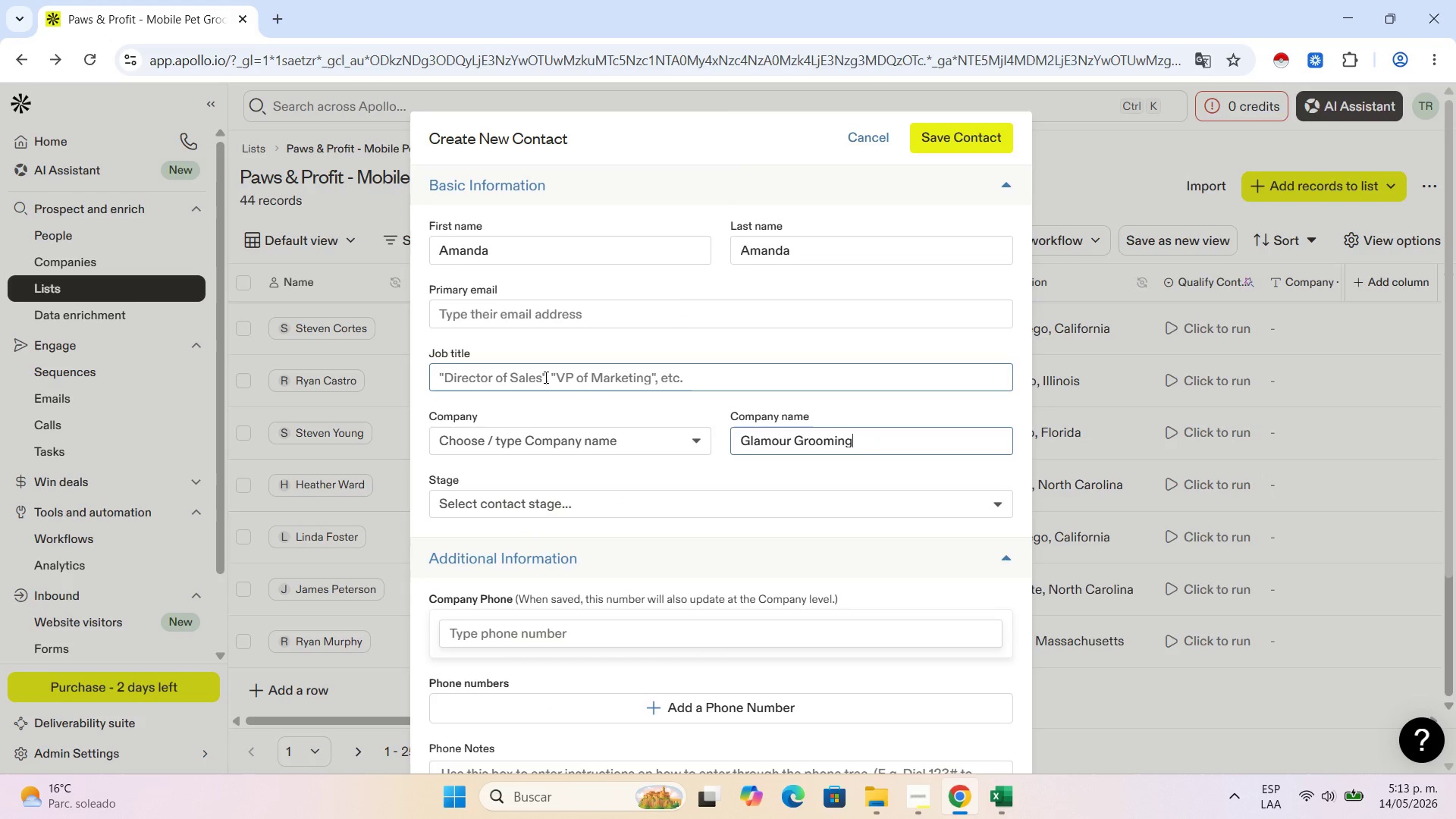 
key(Control+V)
 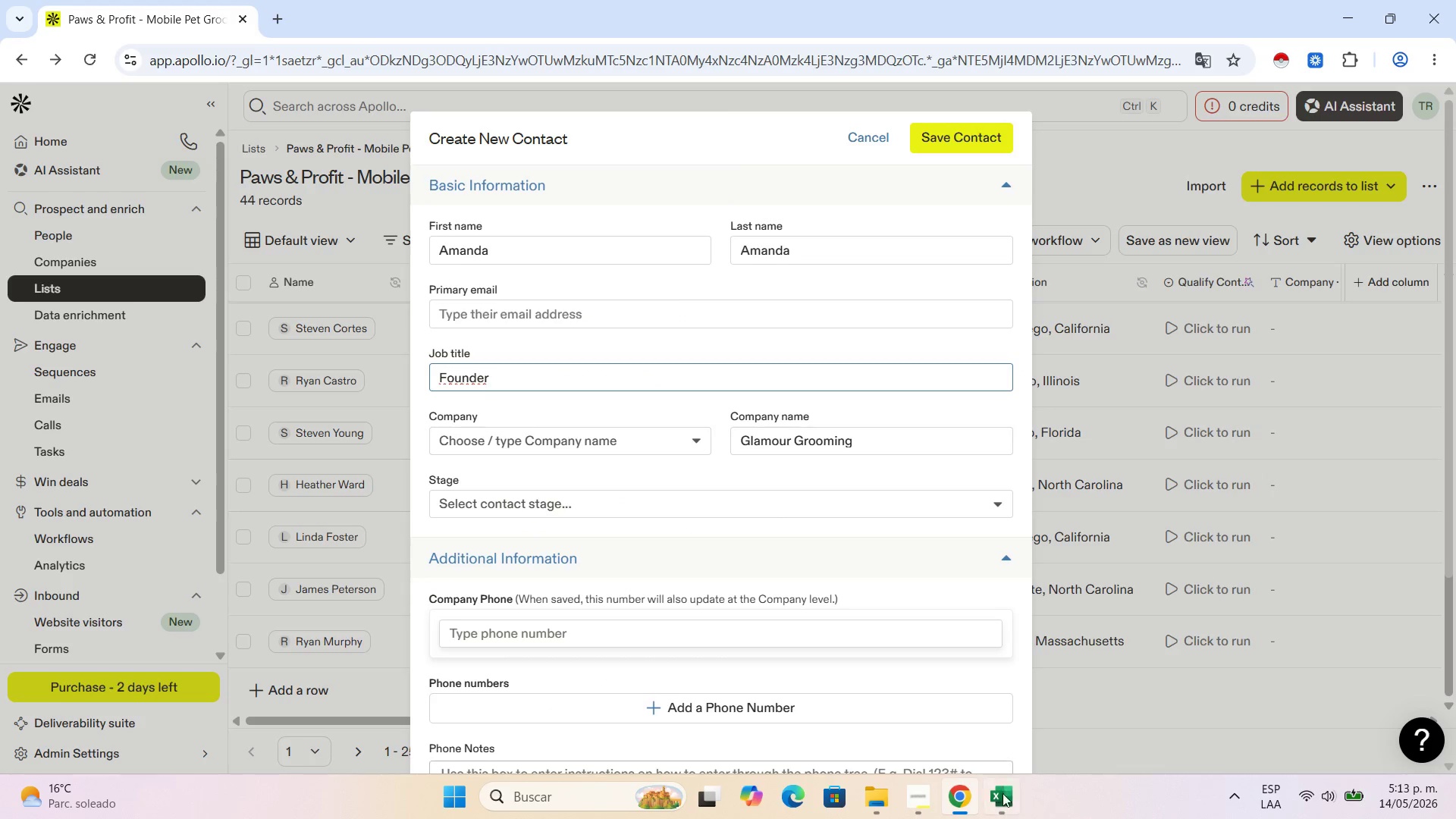 
left_click([1007, 814])
 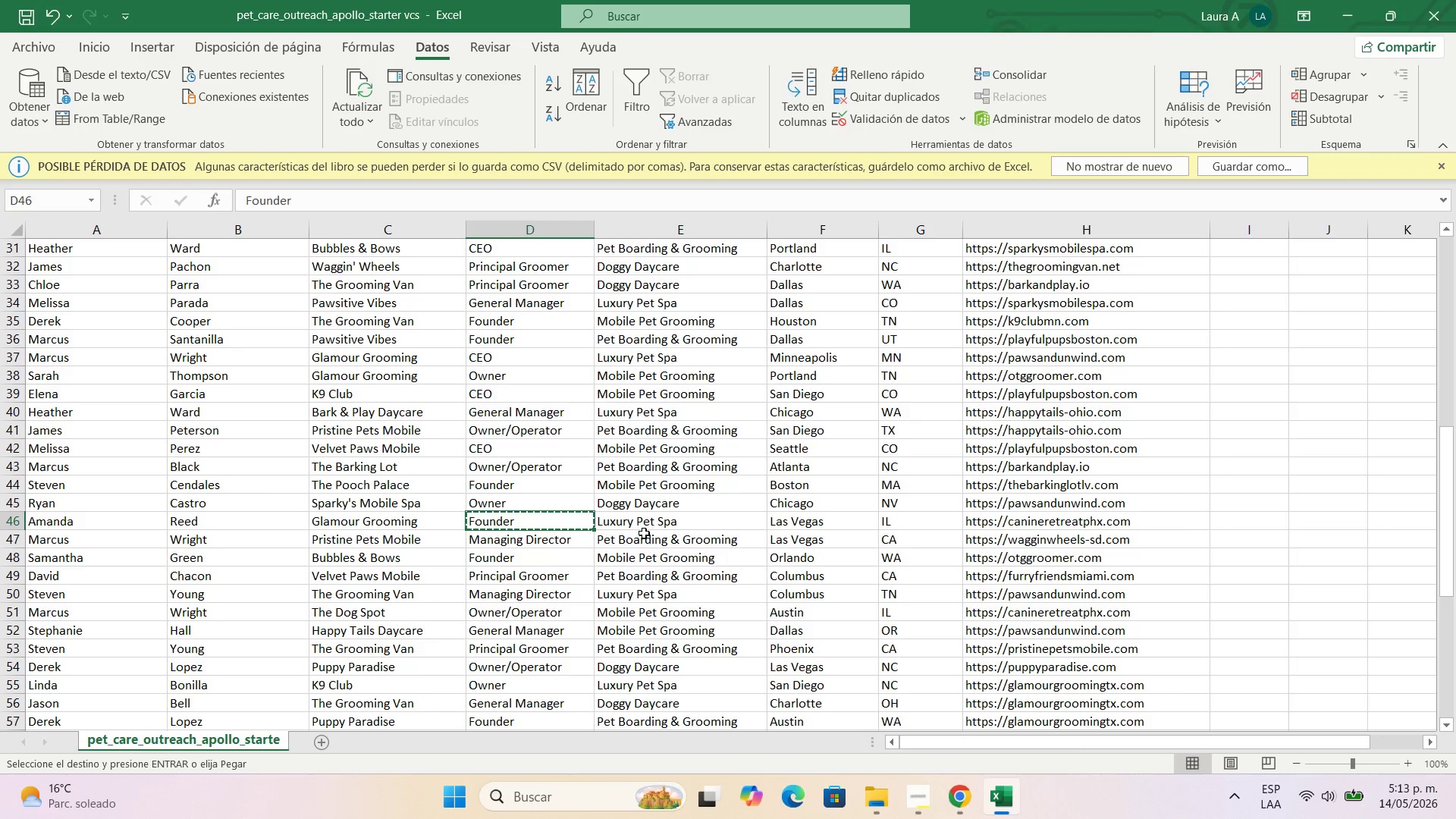 
left_click([645, 518])
 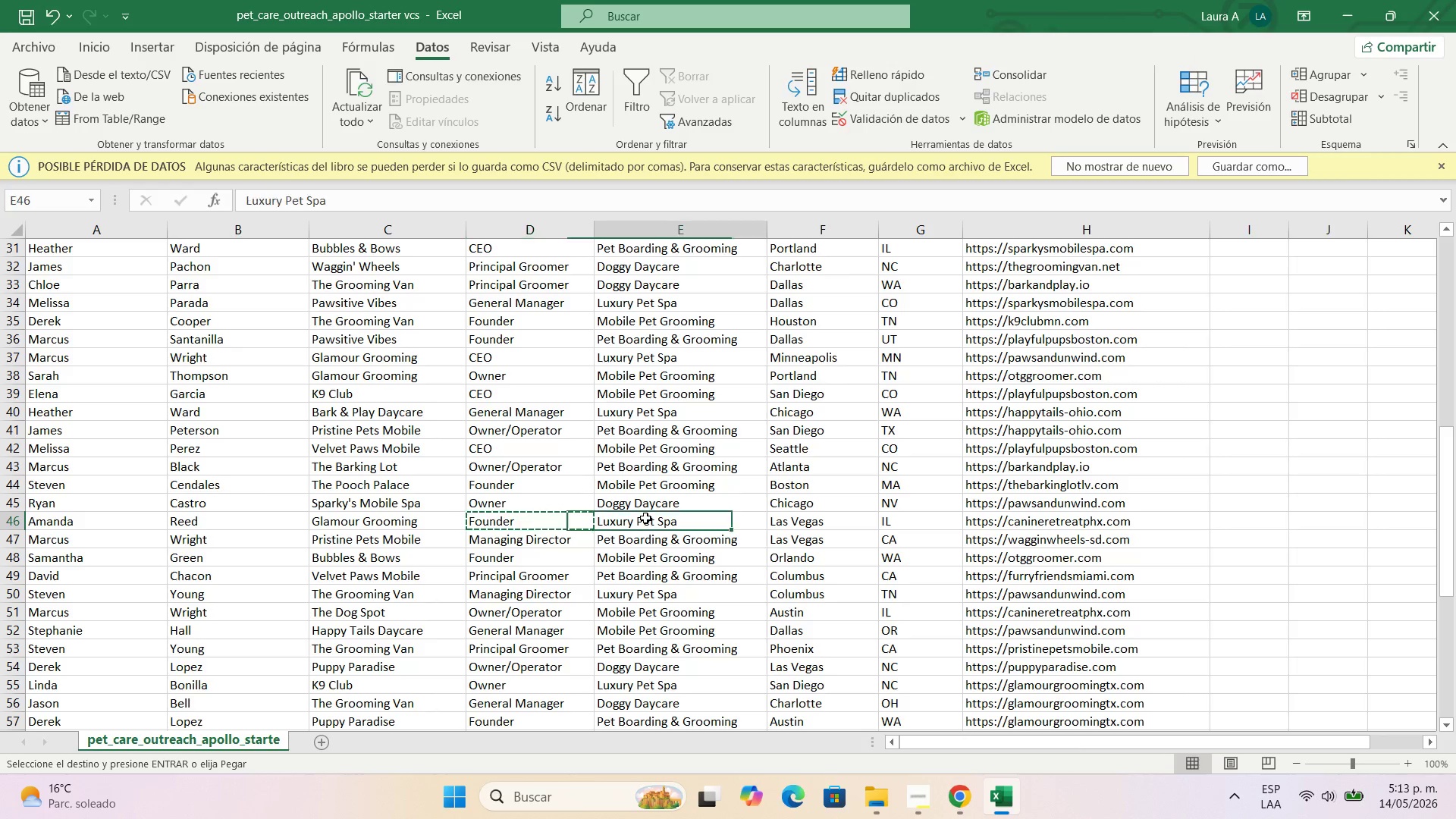 
key(Control+C)
 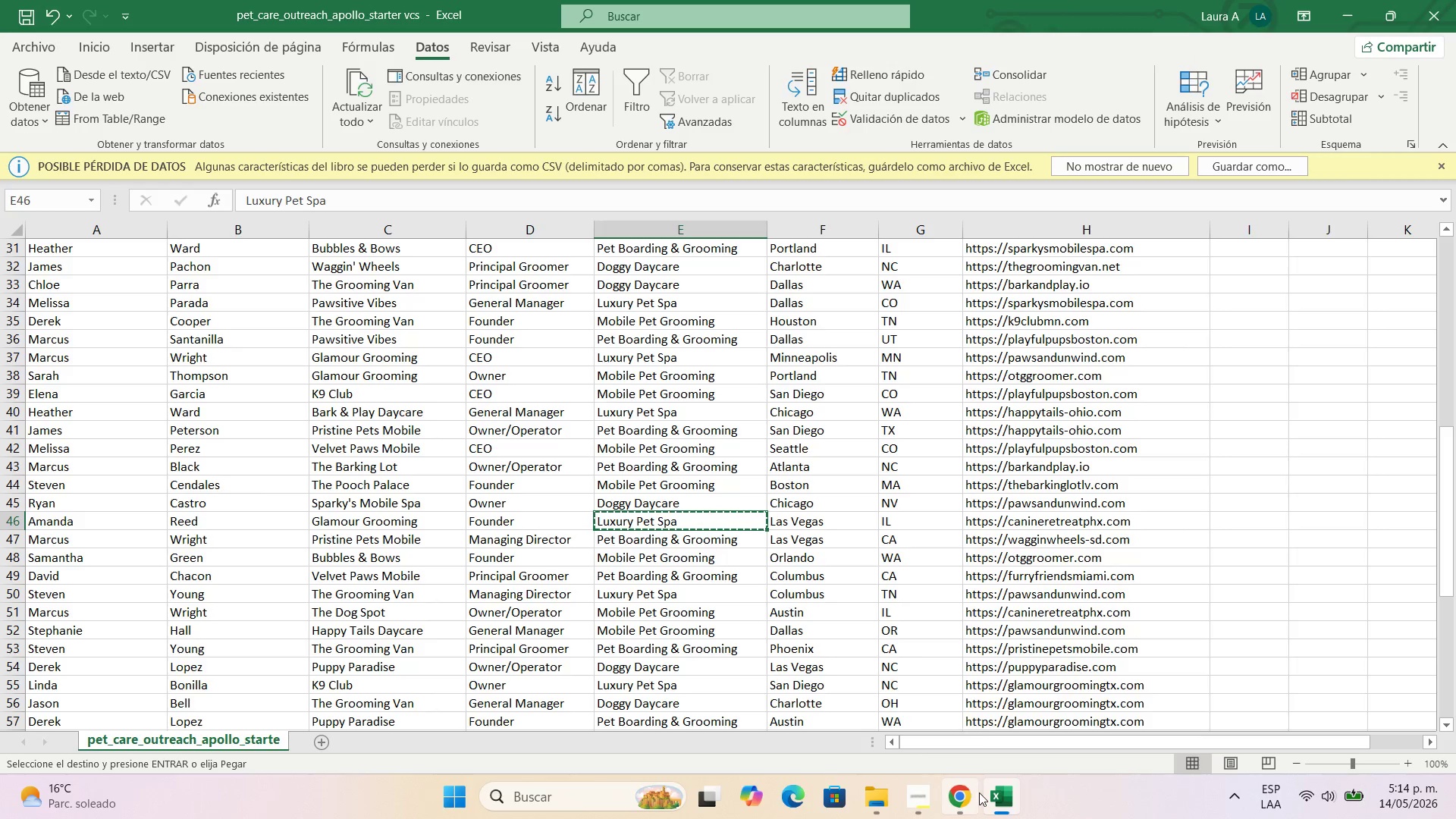 
left_click([980, 793])
 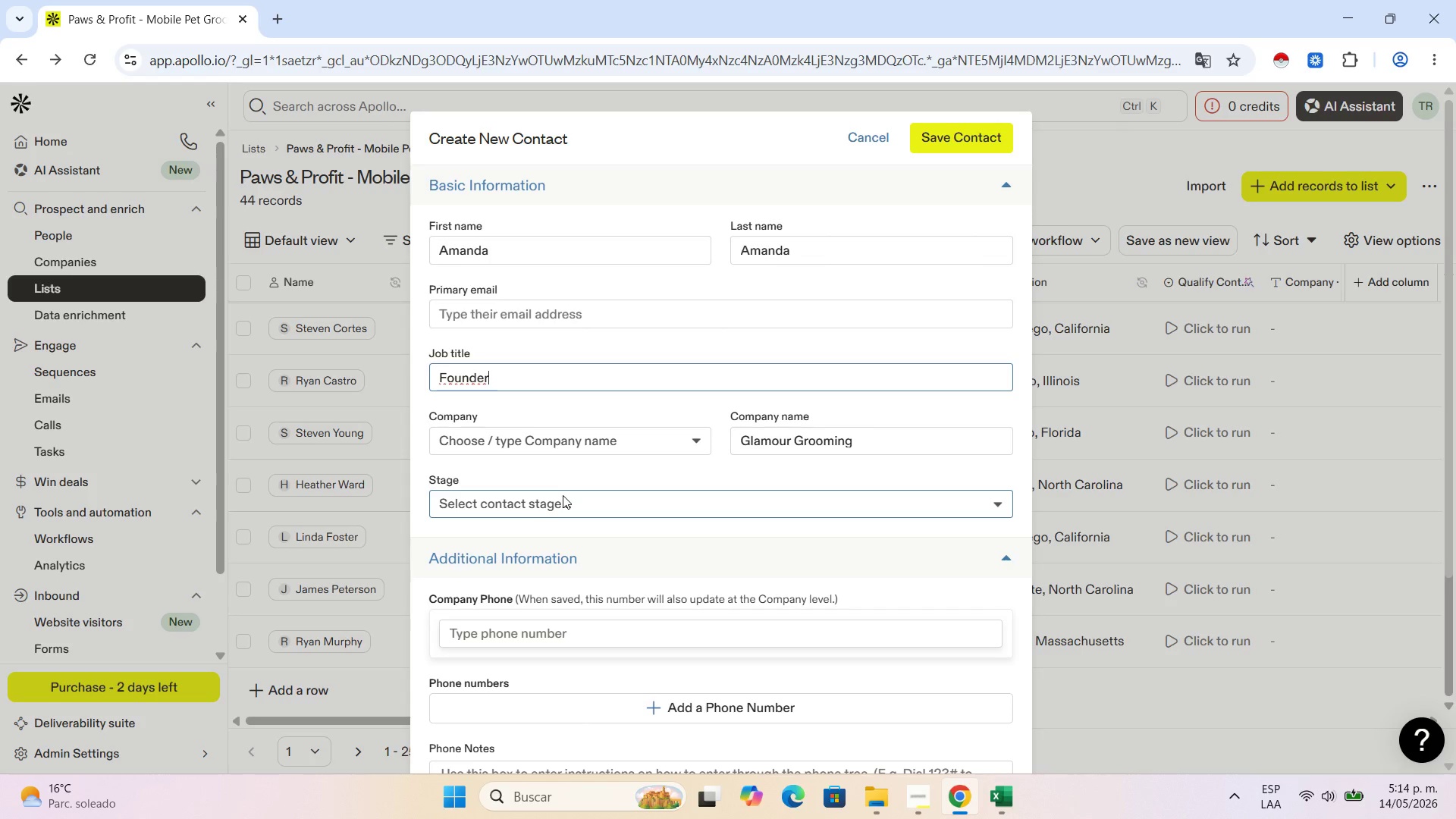 
wait(5.19)
 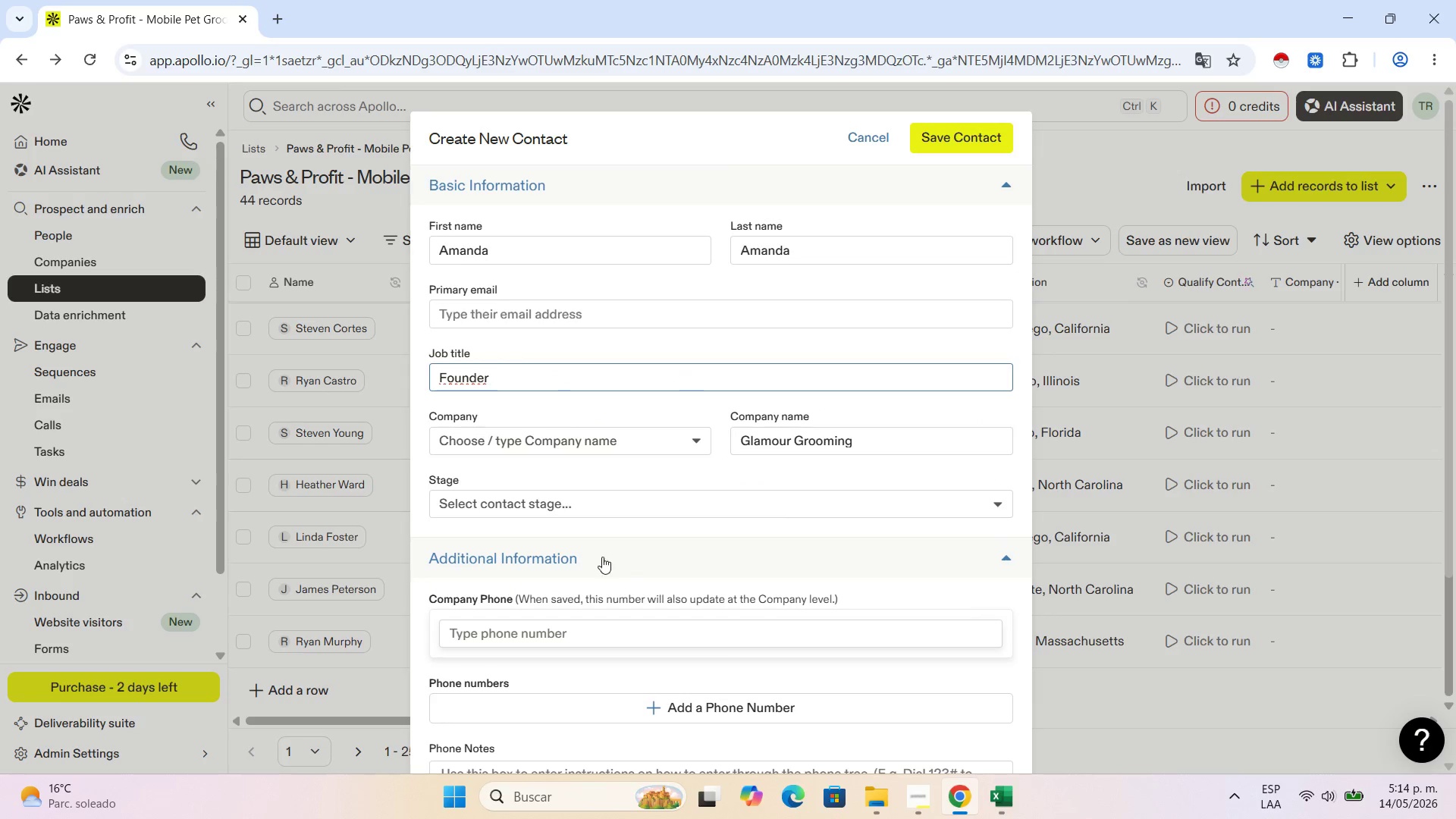 
scroll: coordinate [563, 495], scroll_direction: down, amount: 3.0
 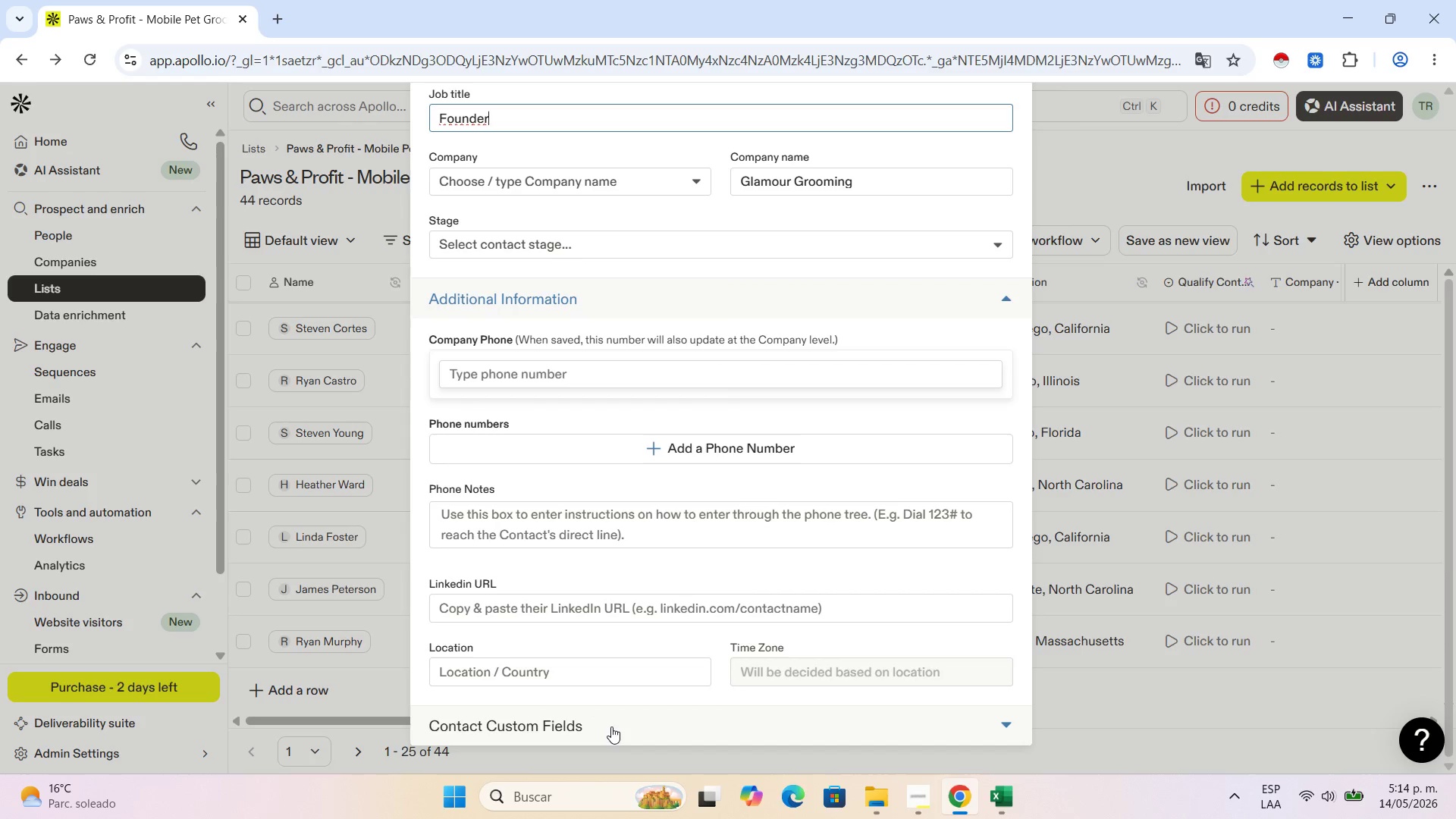 
left_click([611, 726])
 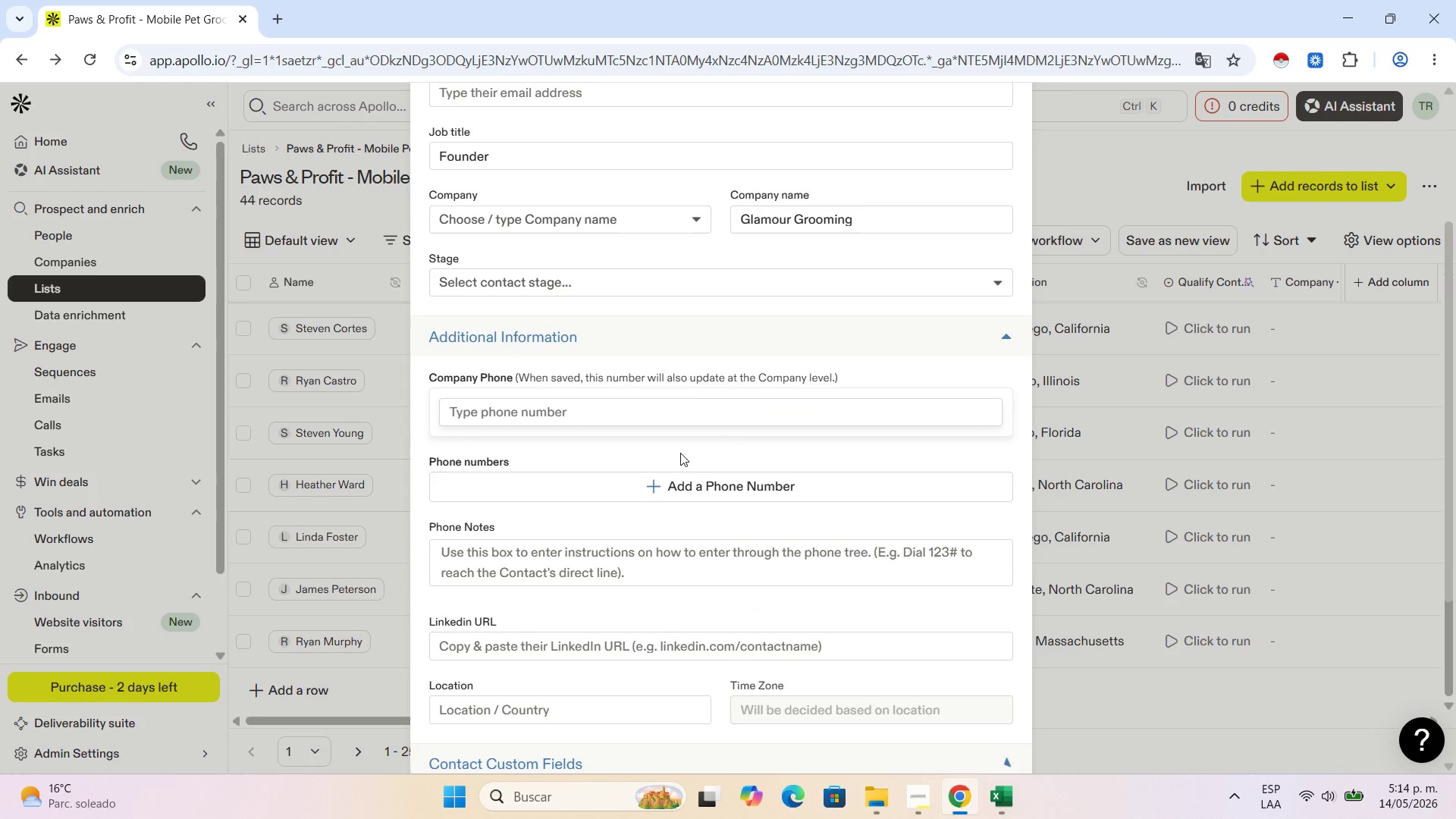 
scroll: coordinate [680, 453], scroll_direction: down, amount: 4.0
 